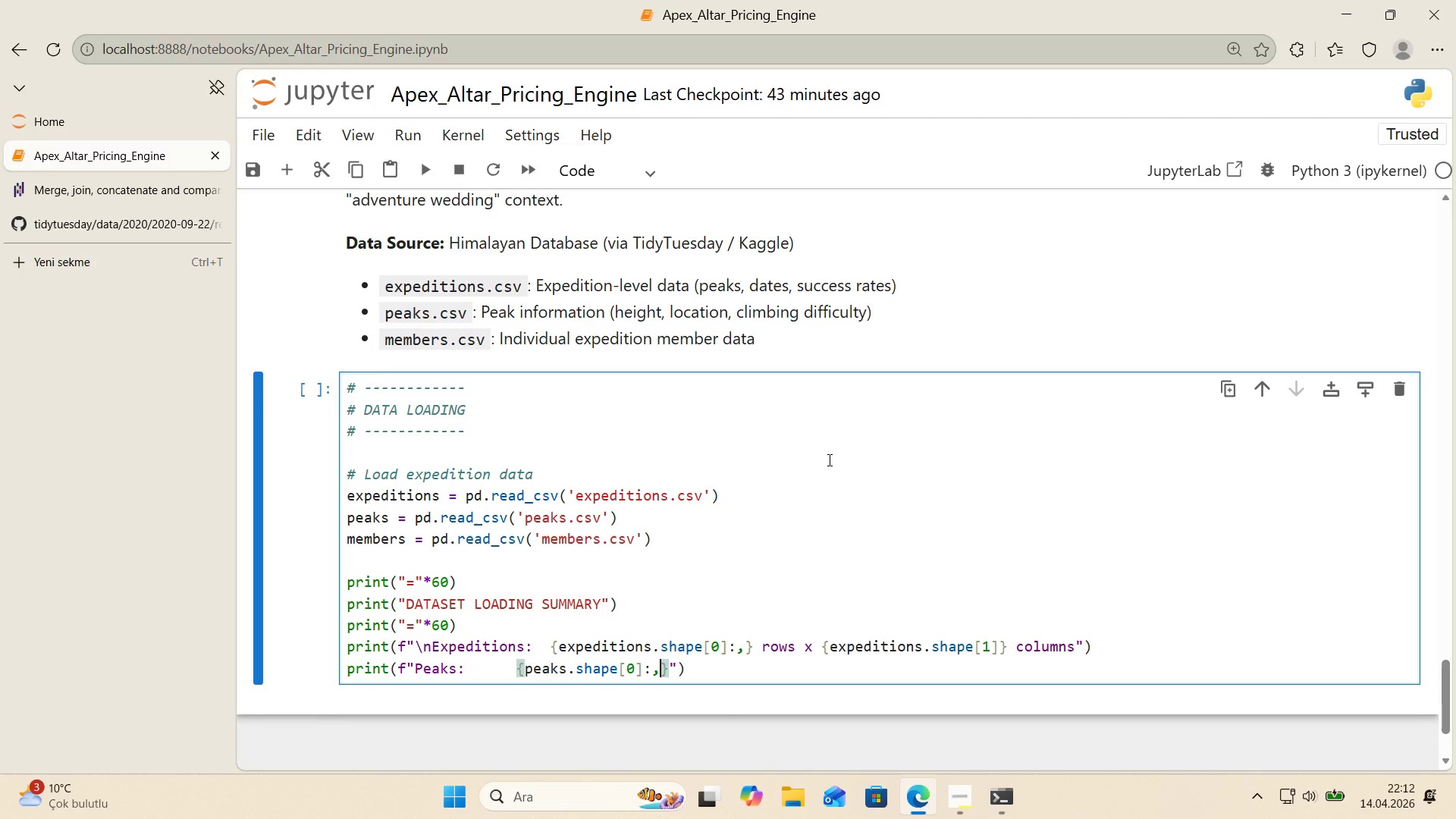 
key(Comma)
 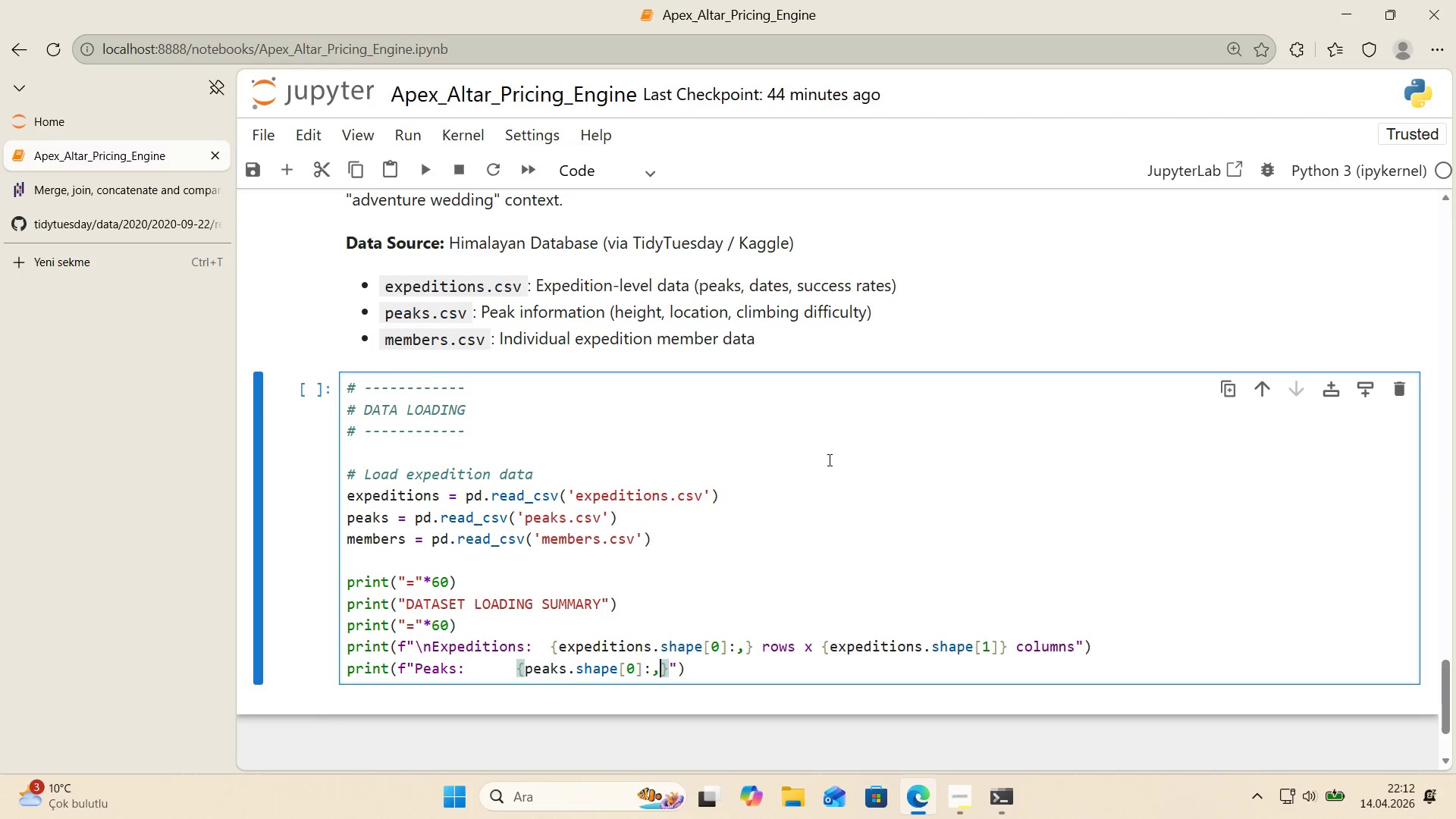 
key(ArrowRight)
 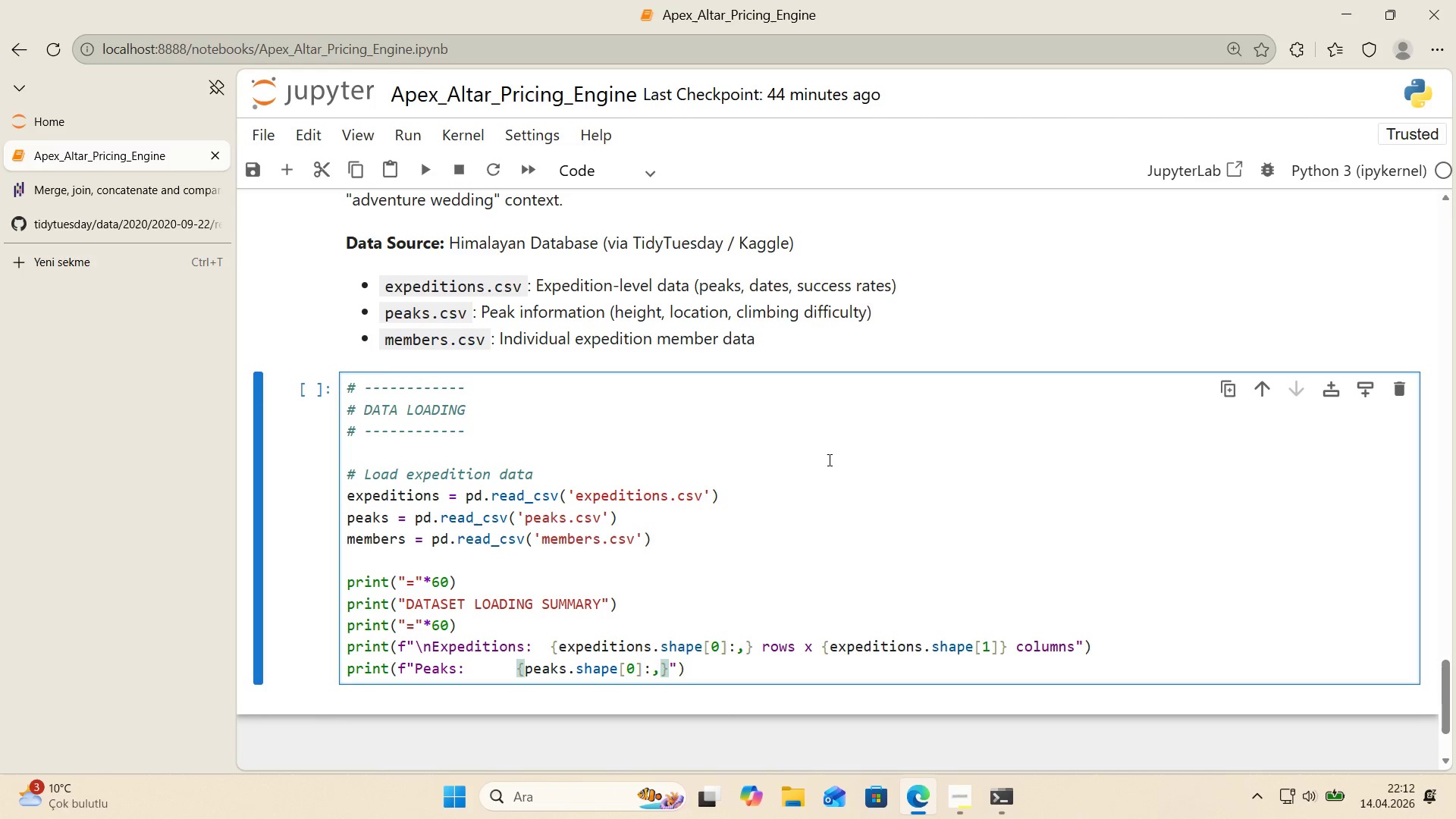 
type( rows x )
 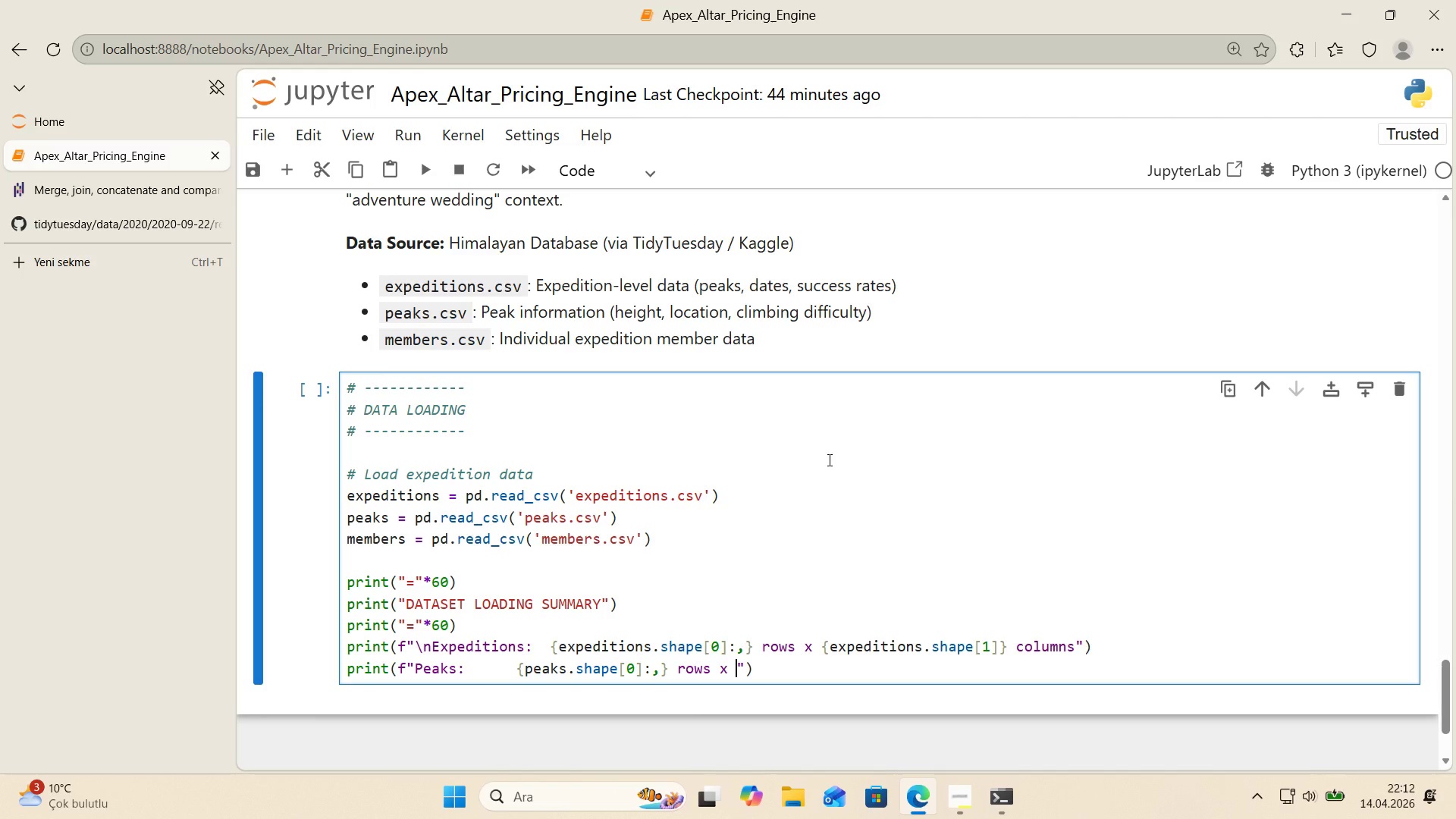 
key(Alt+Control+7)
 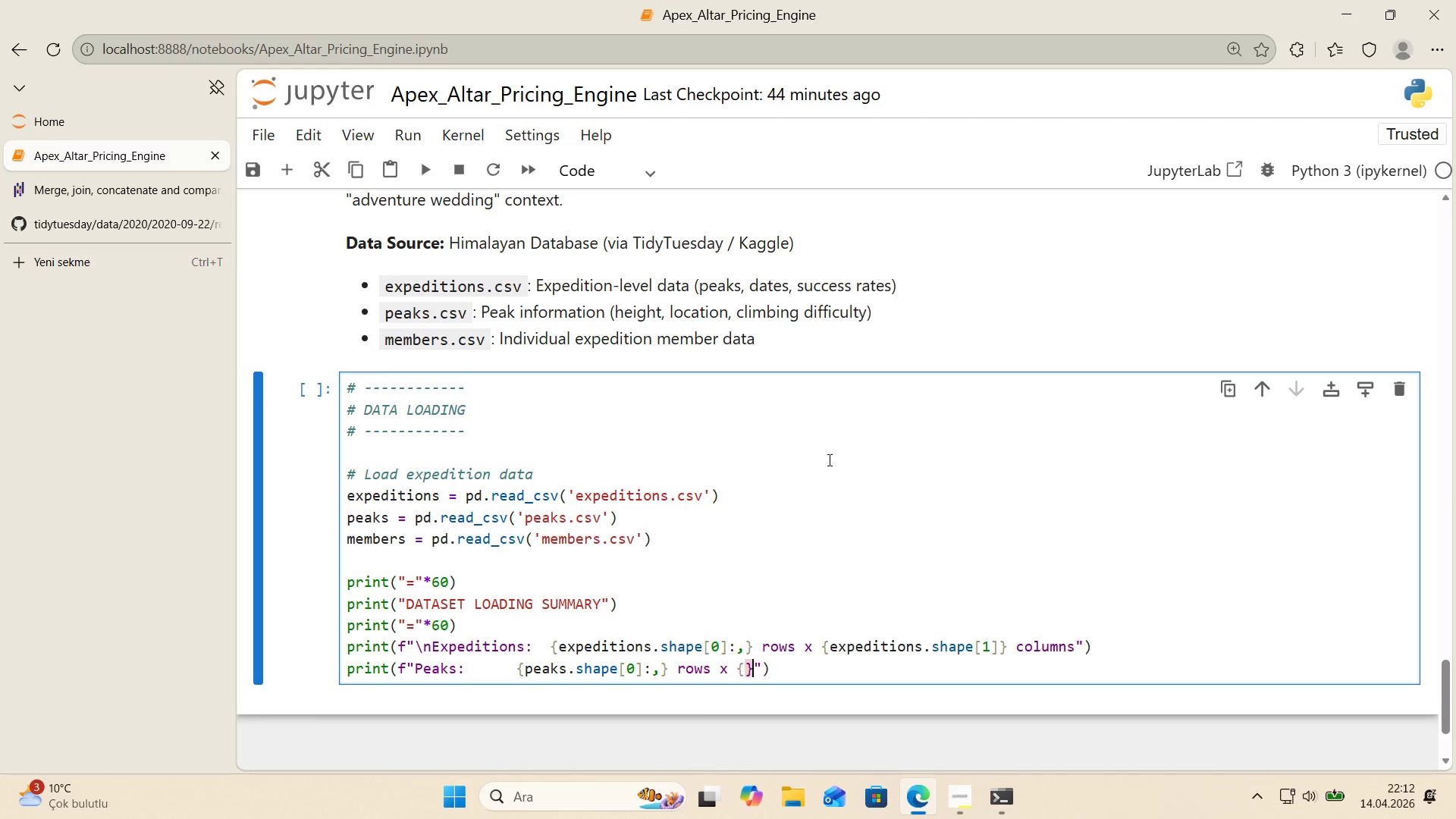 
key(Alt+Control+0)
 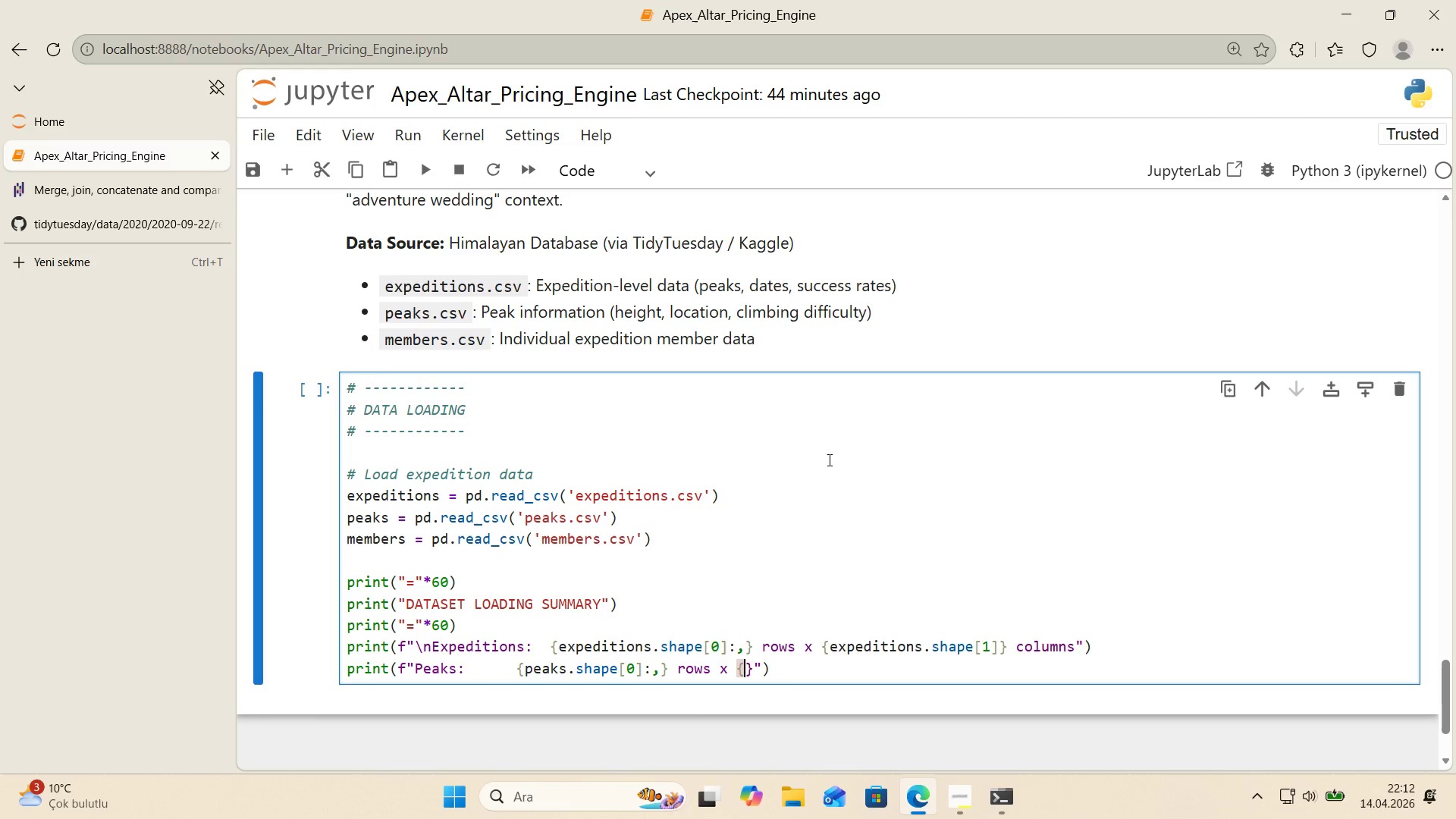 
key(ArrowLeft)
 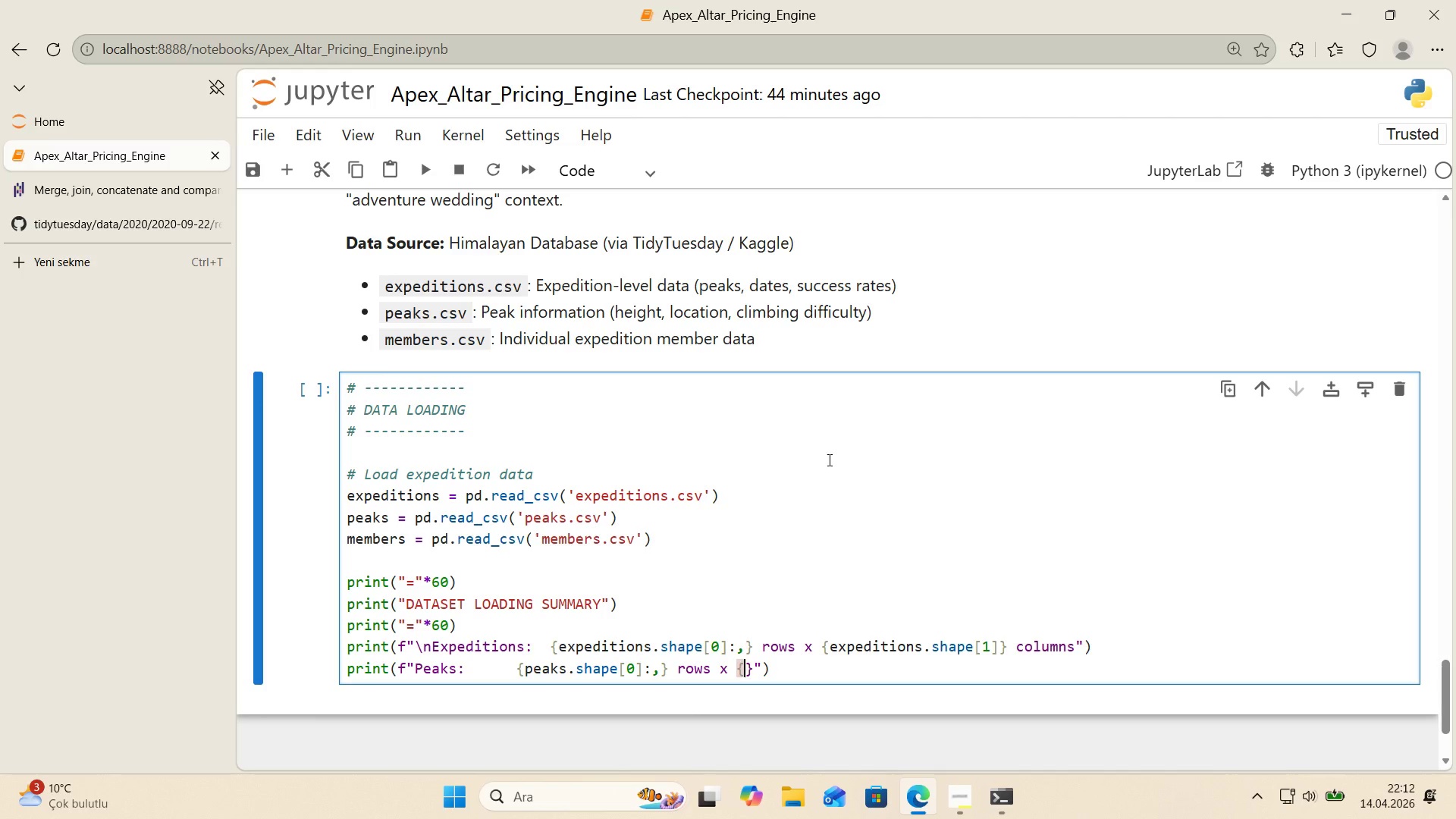 
type(peaks.shape)
 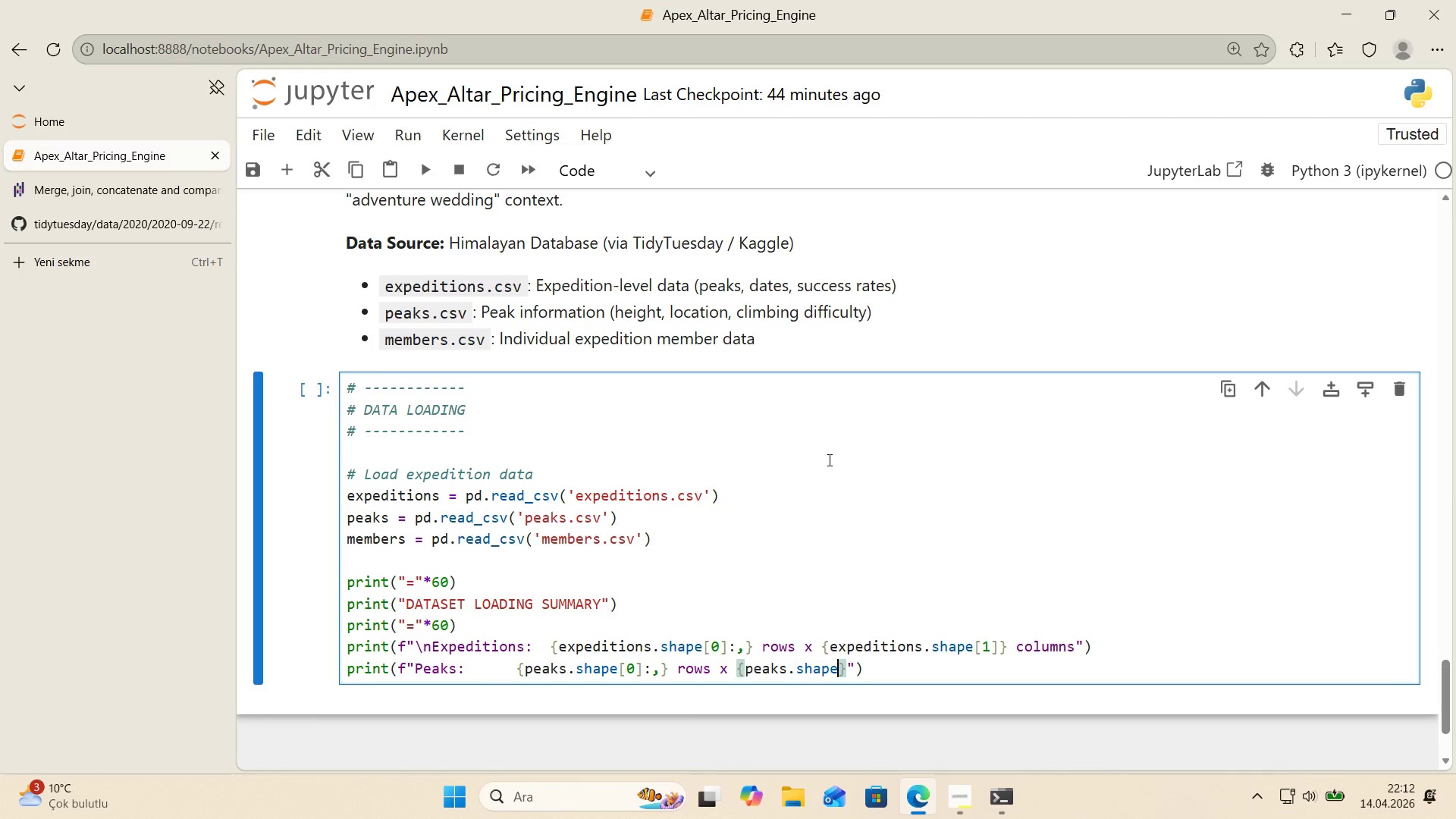 
key(Alt+Control+8)
 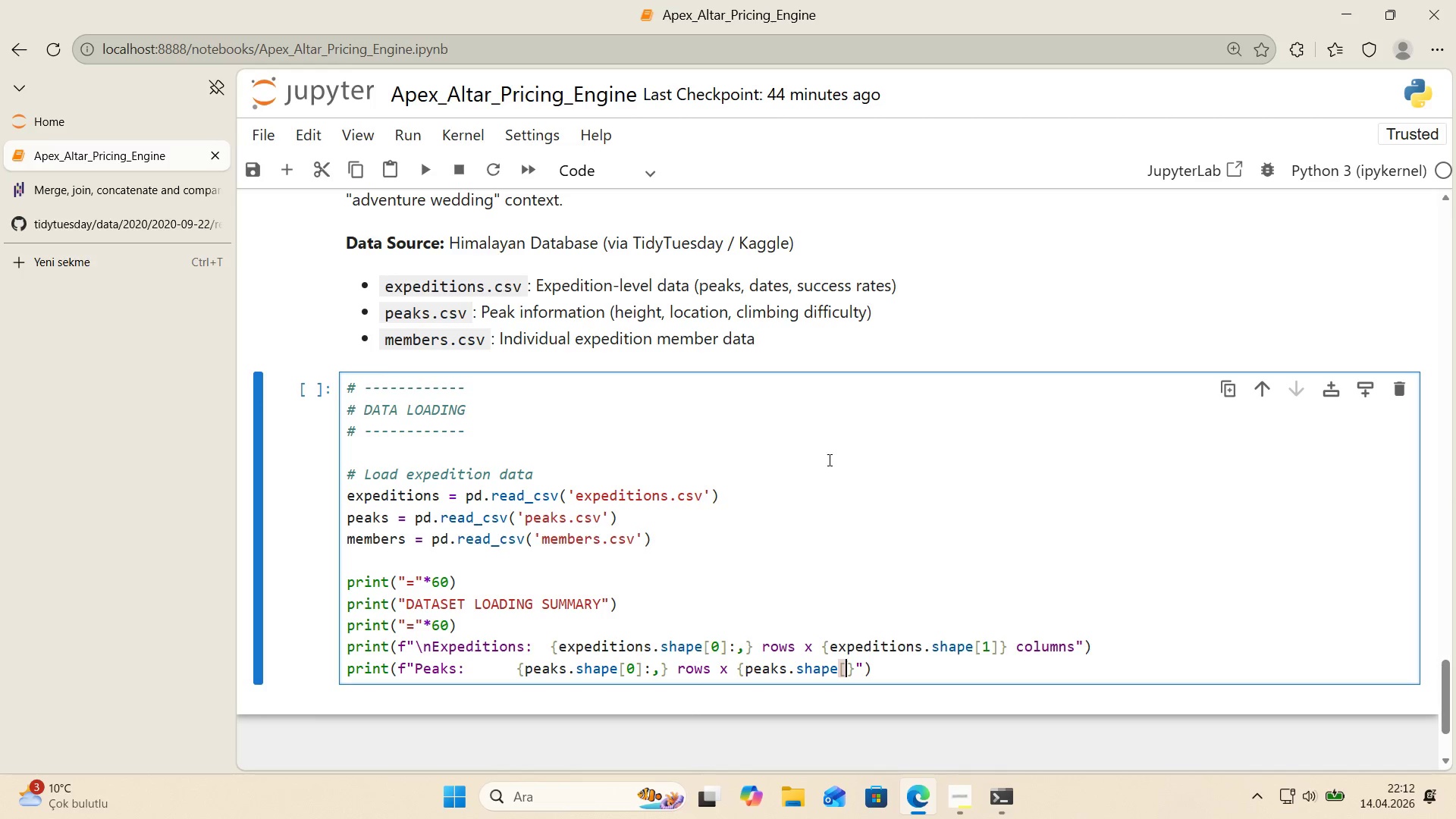 
key(Alt+Control+9)
 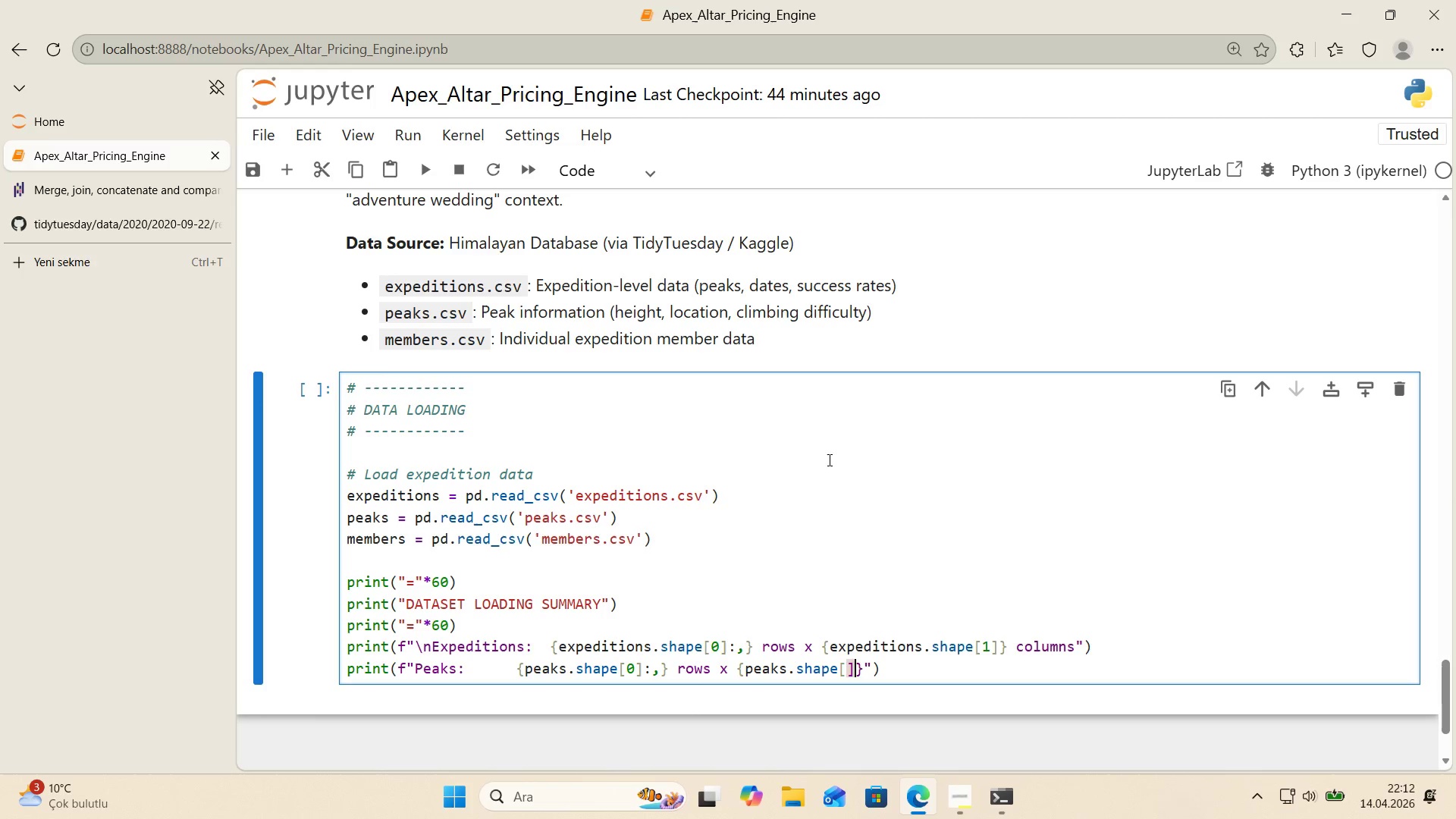 
key(ArrowLeft)
 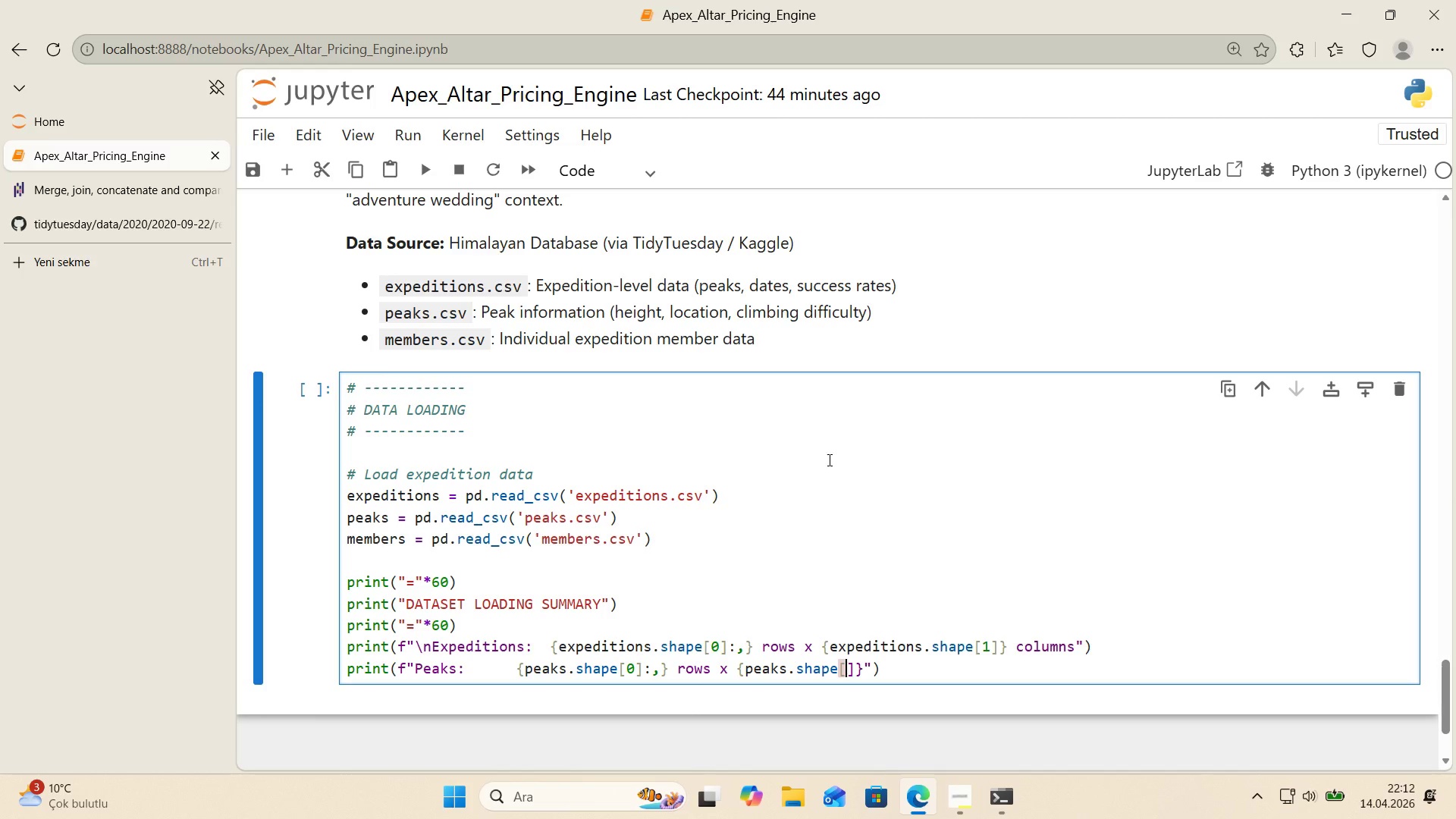 
key(1)
 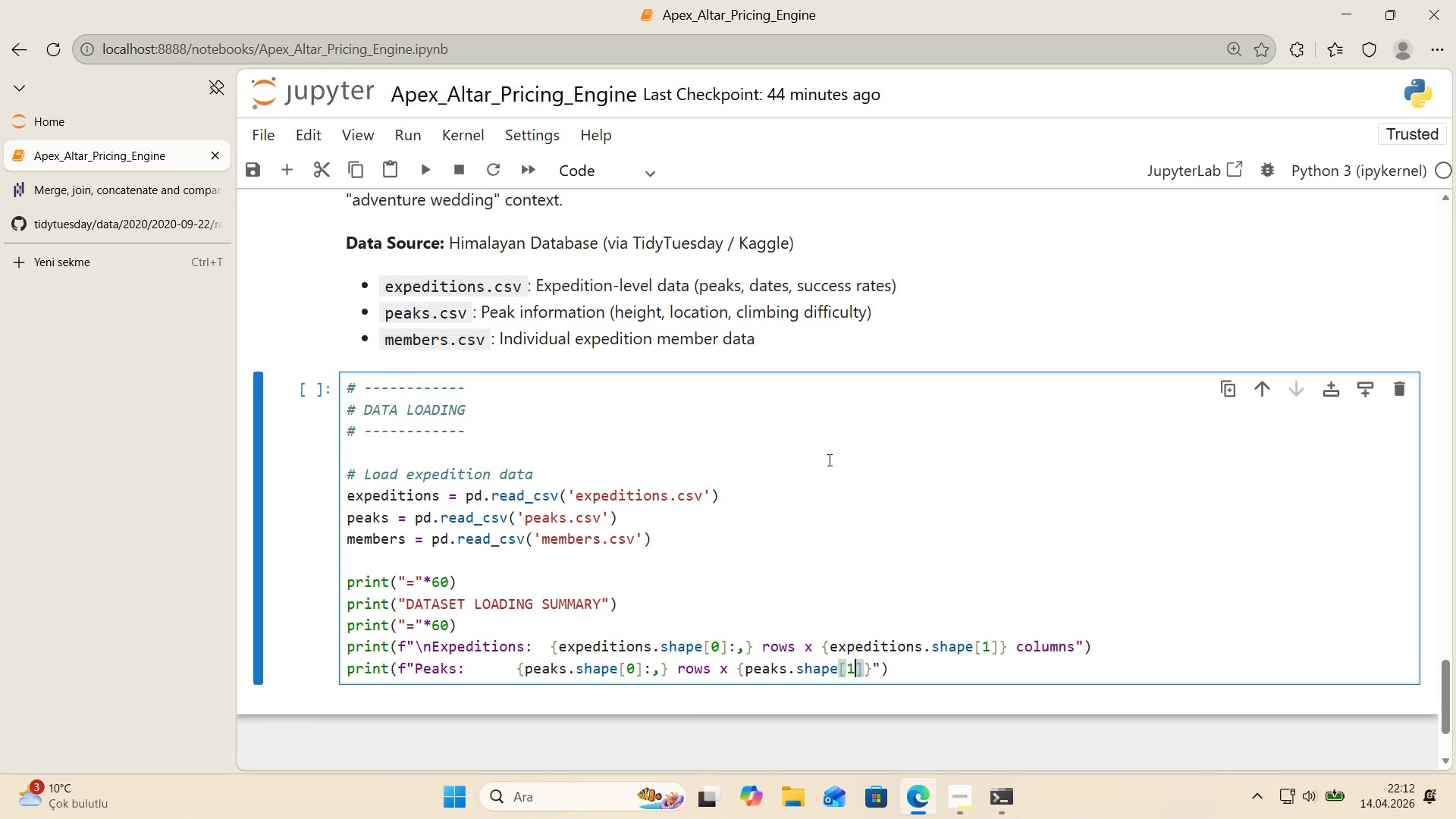 
key(ArrowRight)
 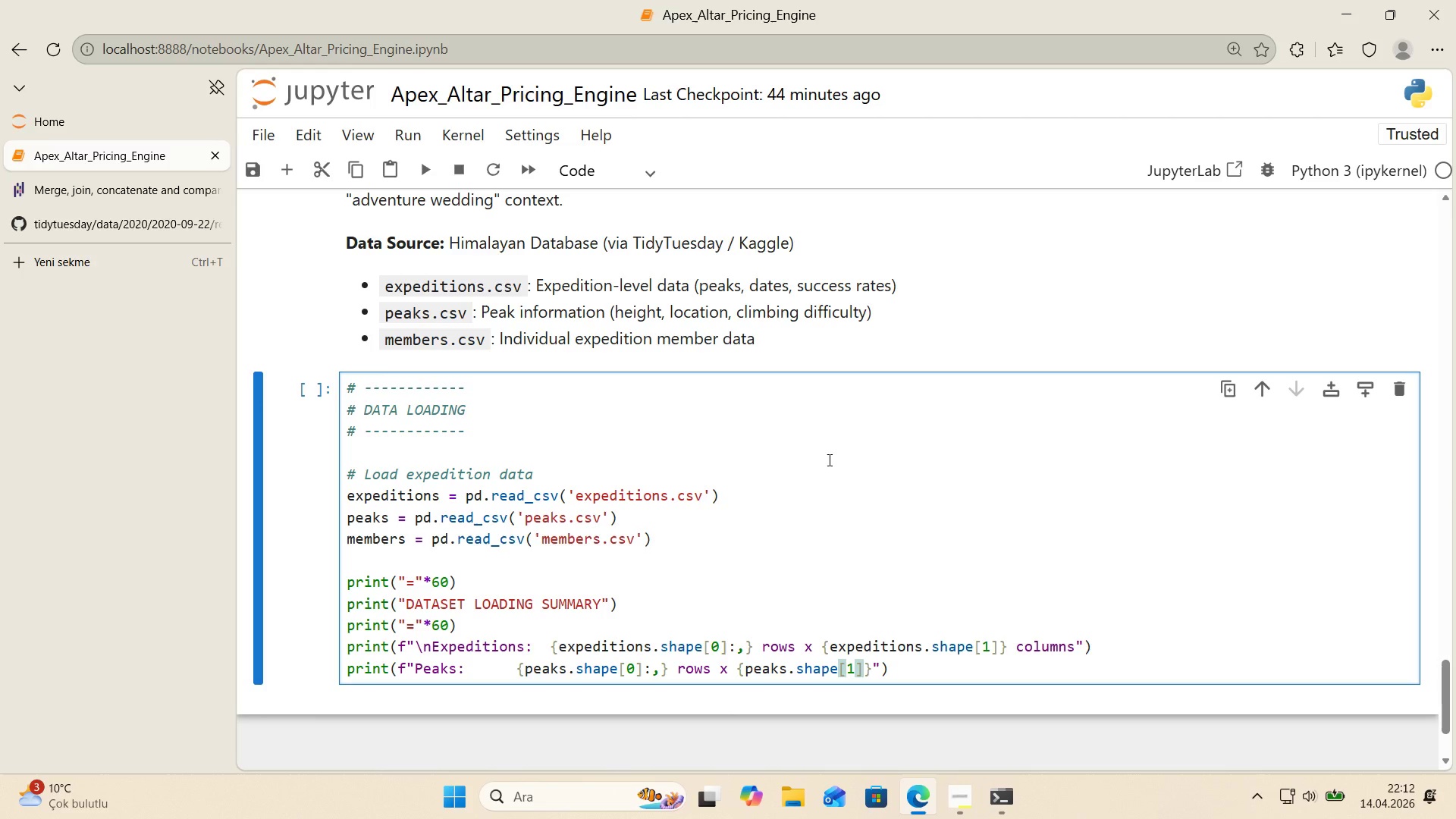 
key(ArrowRight)
 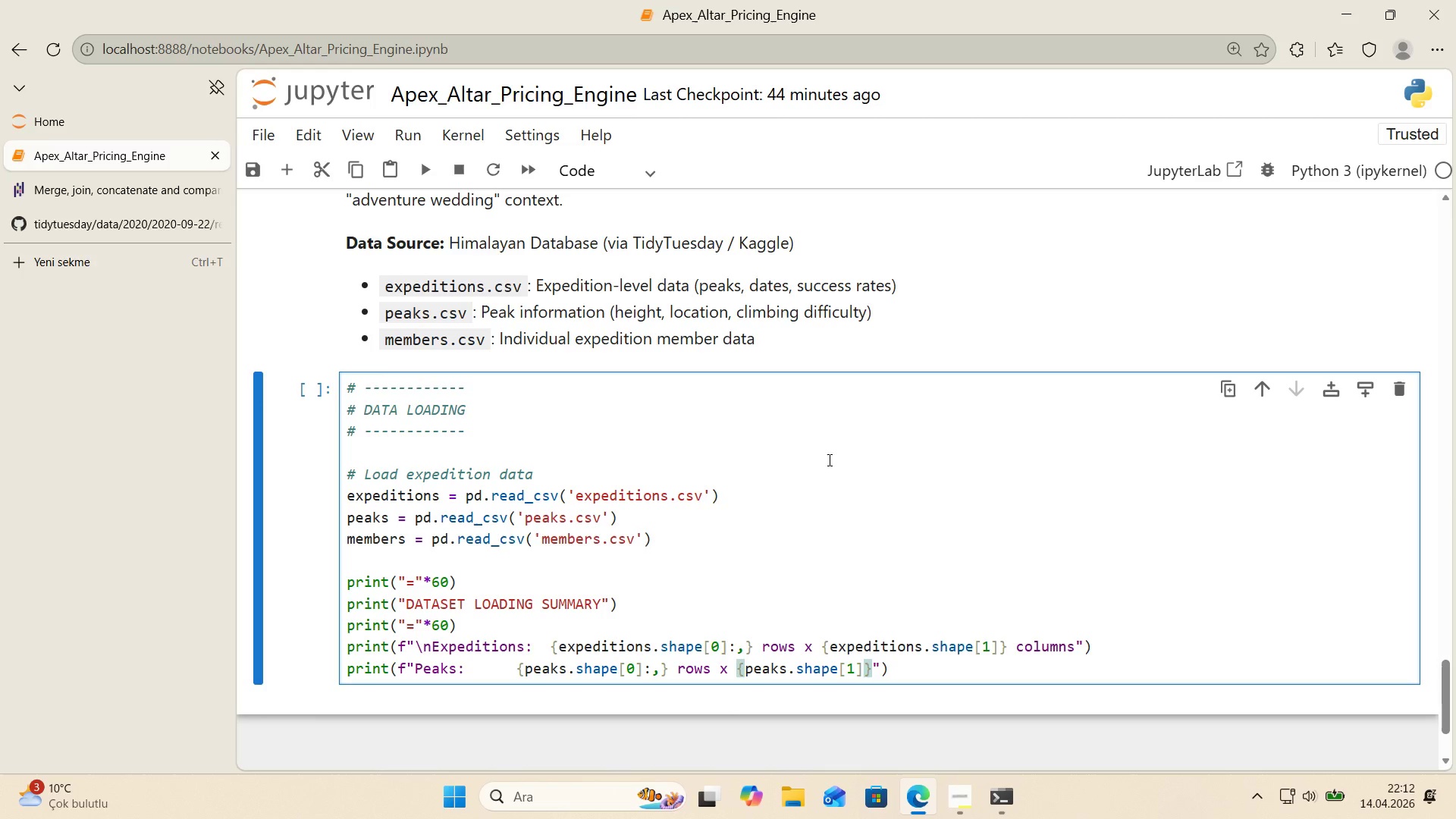 
type( columns)
 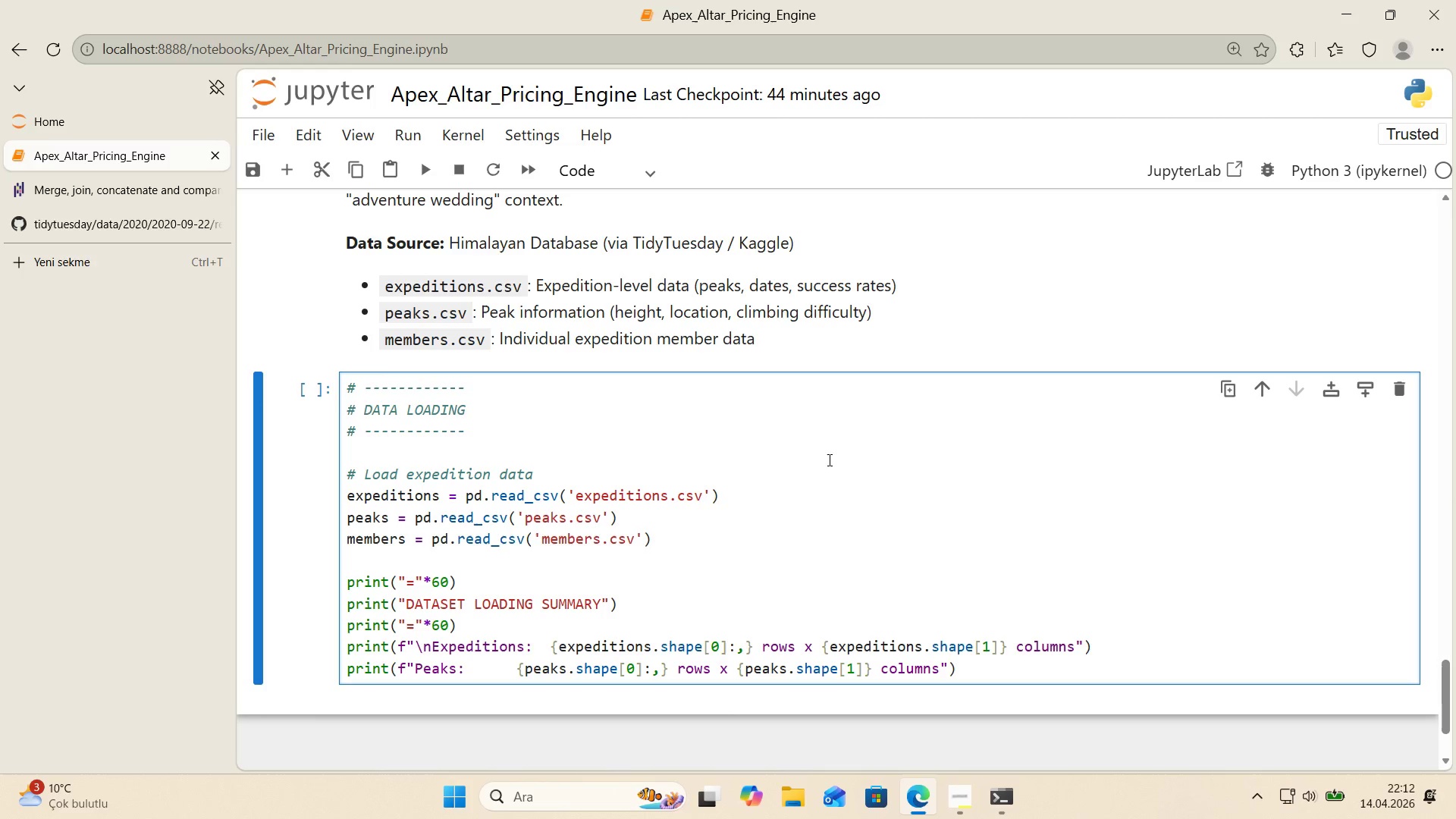 
key(ArrowRight)
 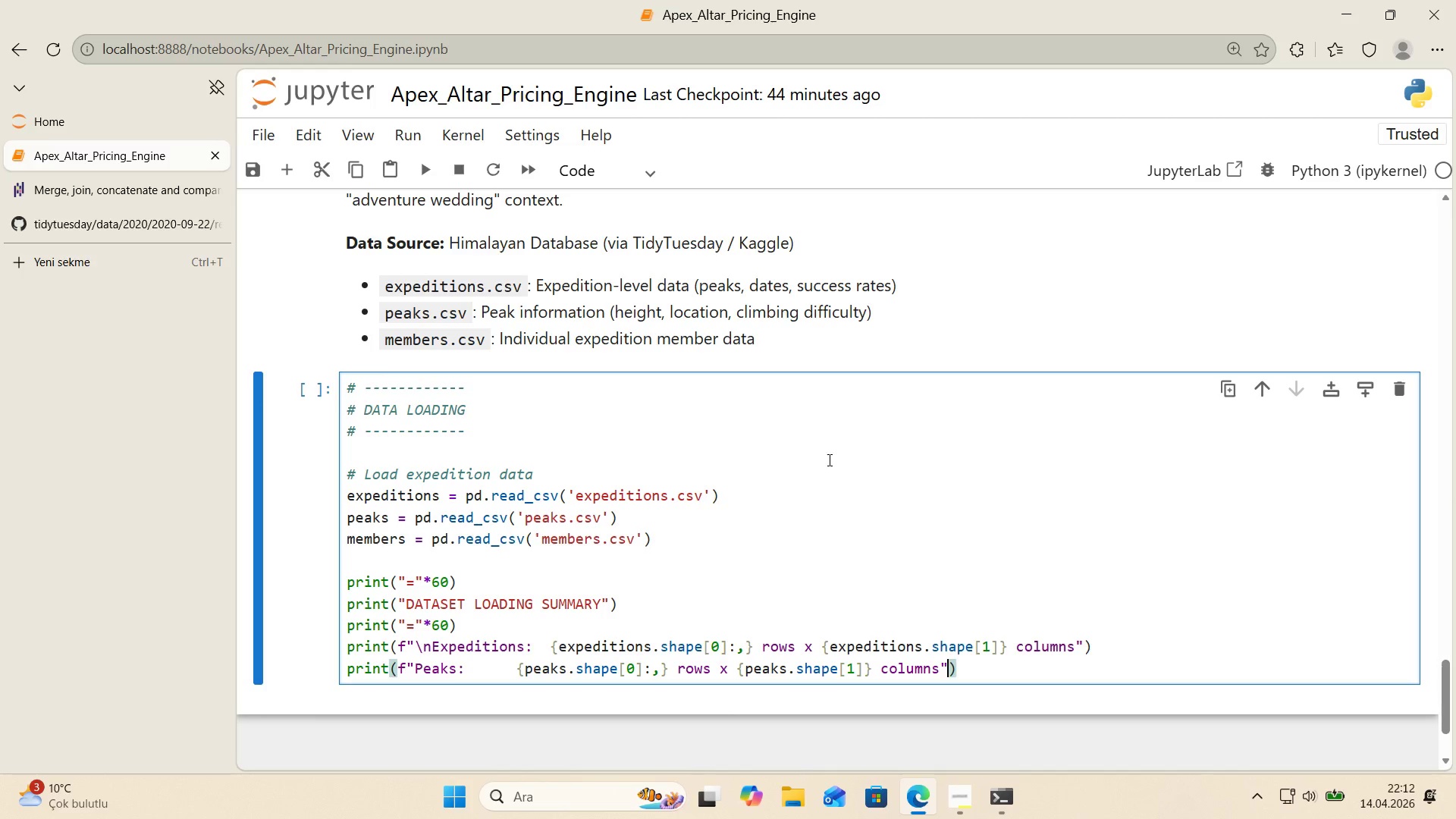 
key(ArrowRight)
 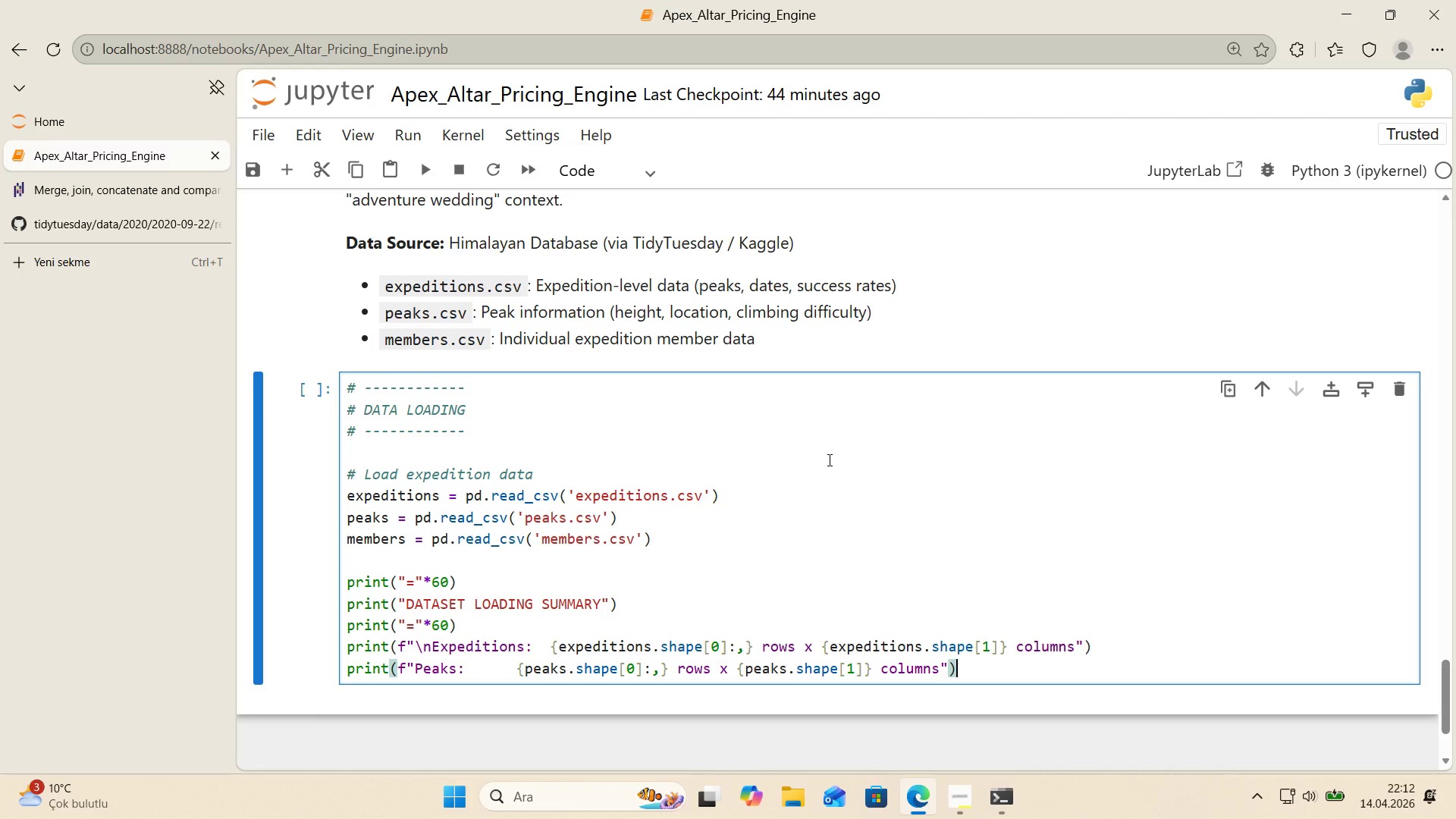 
key(Enter)
 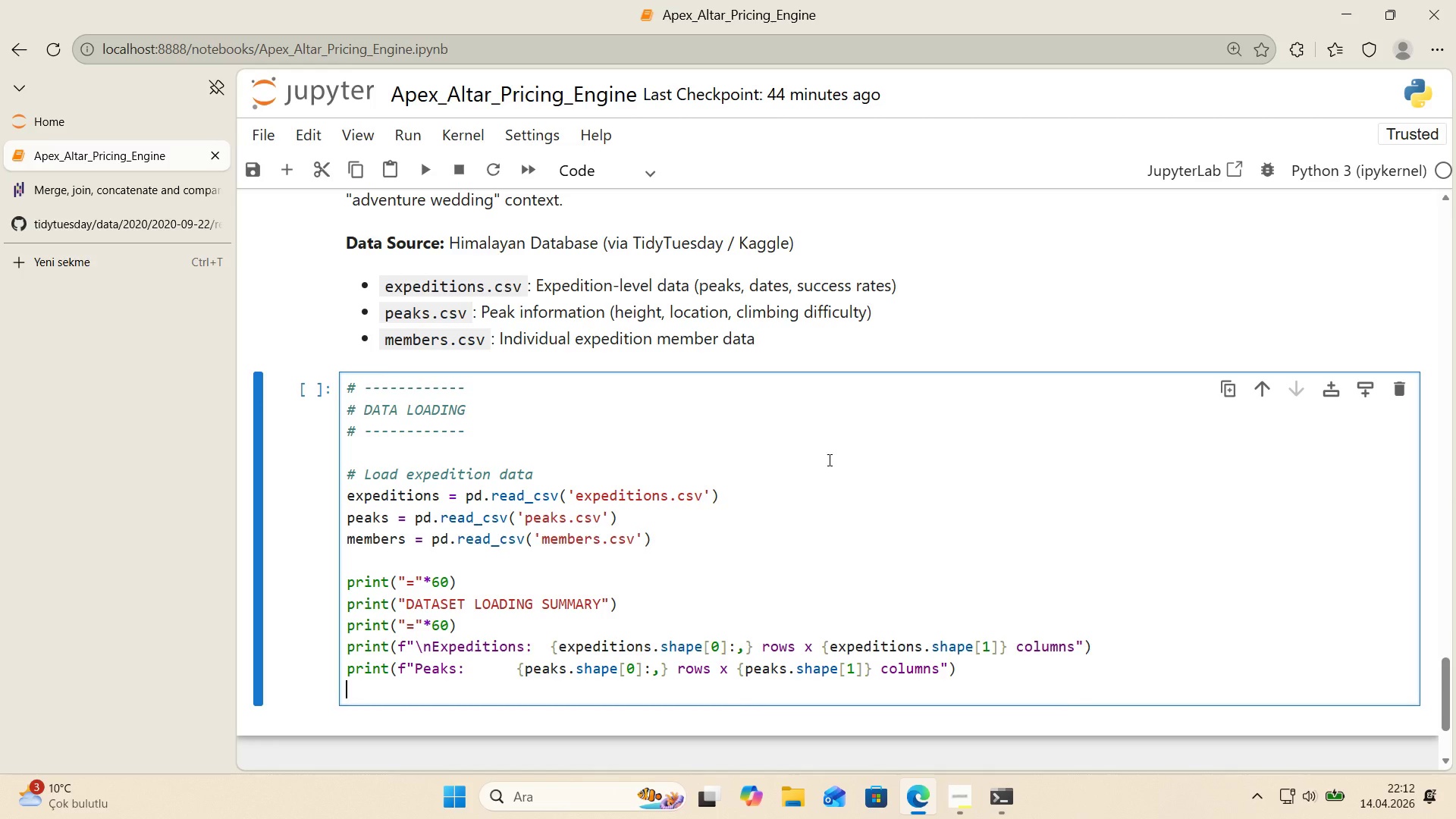 
type(pr'nt*()
 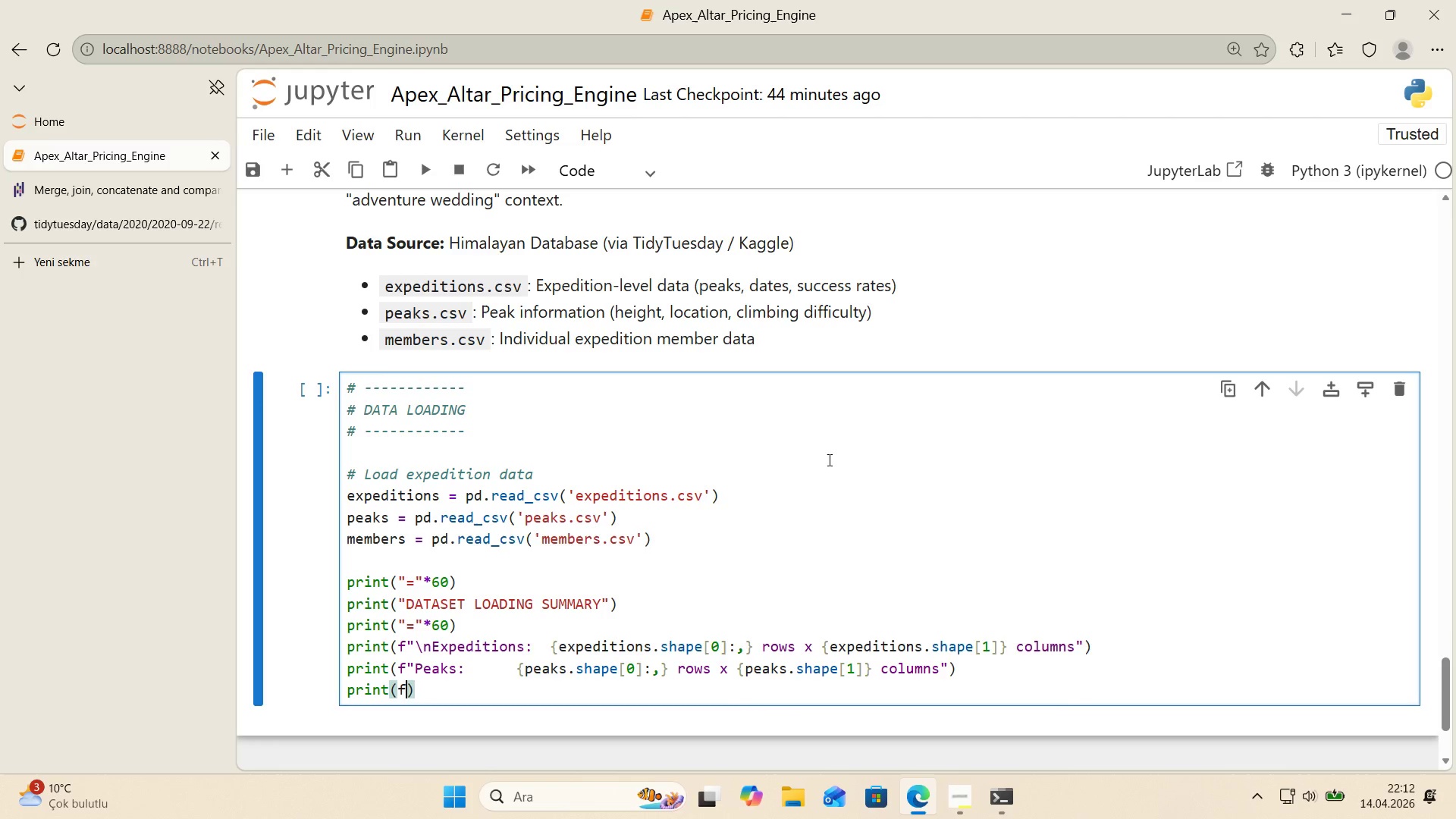 
 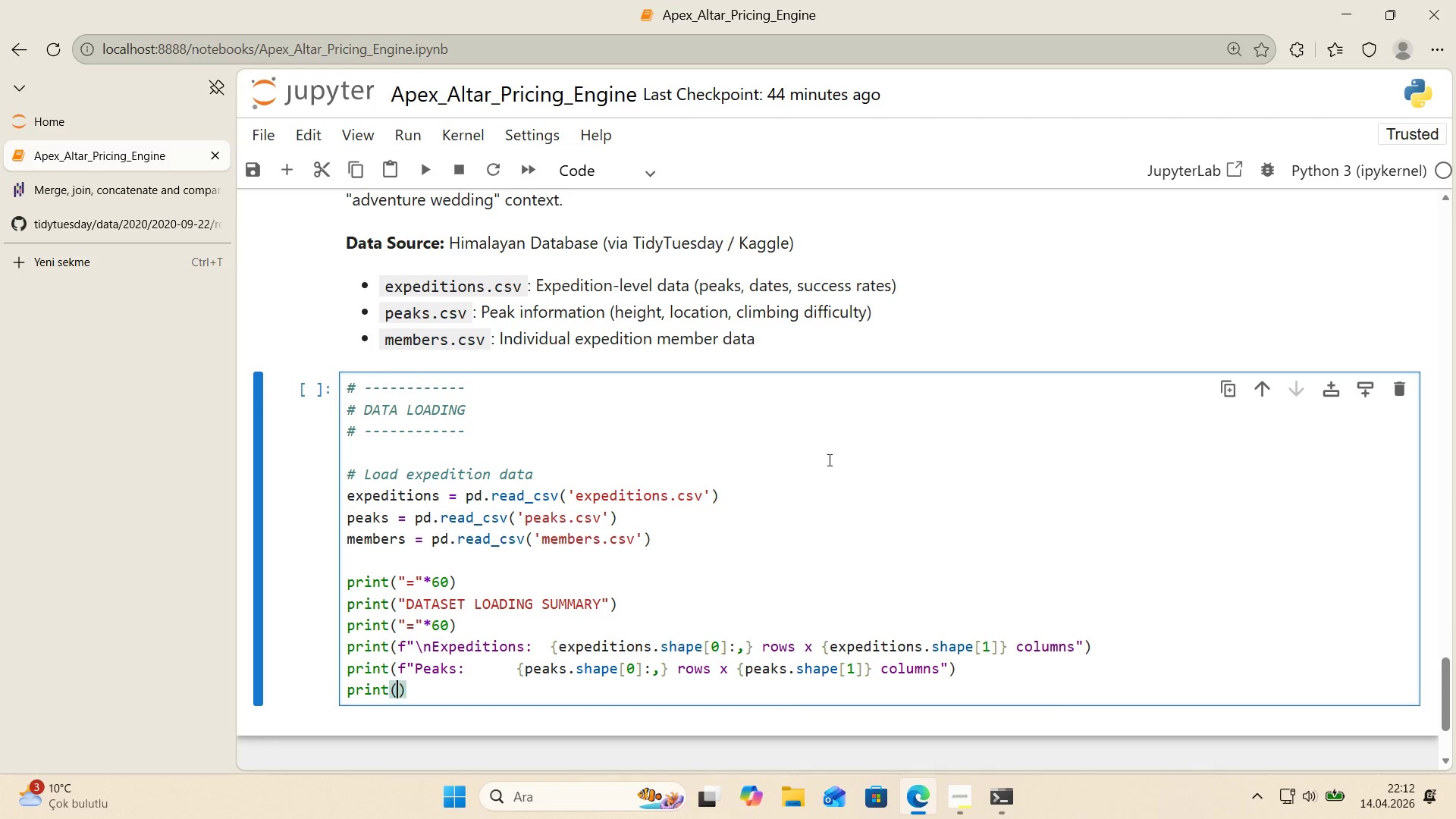 
key(ArrowLeft)
 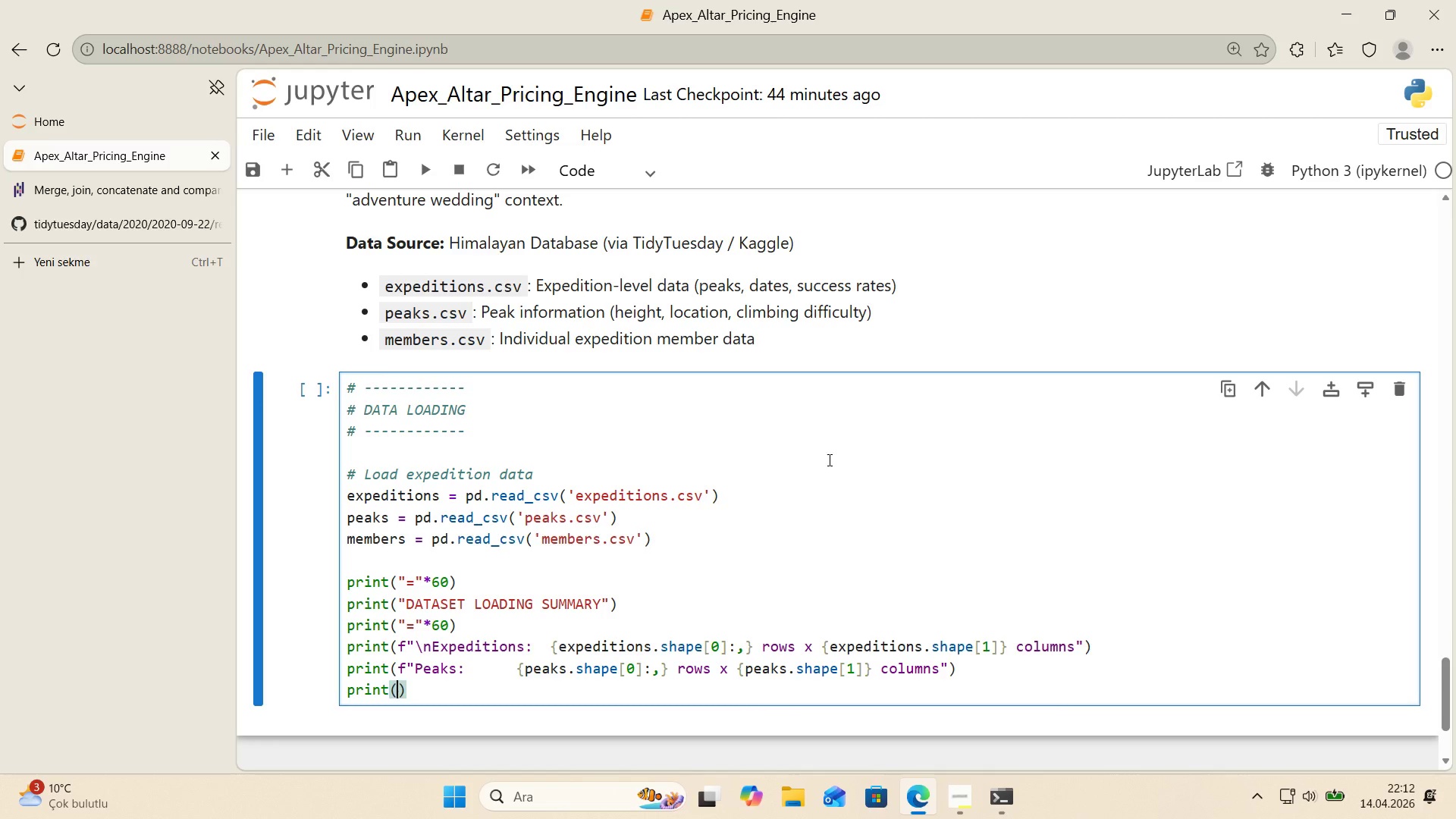 
key(F)
 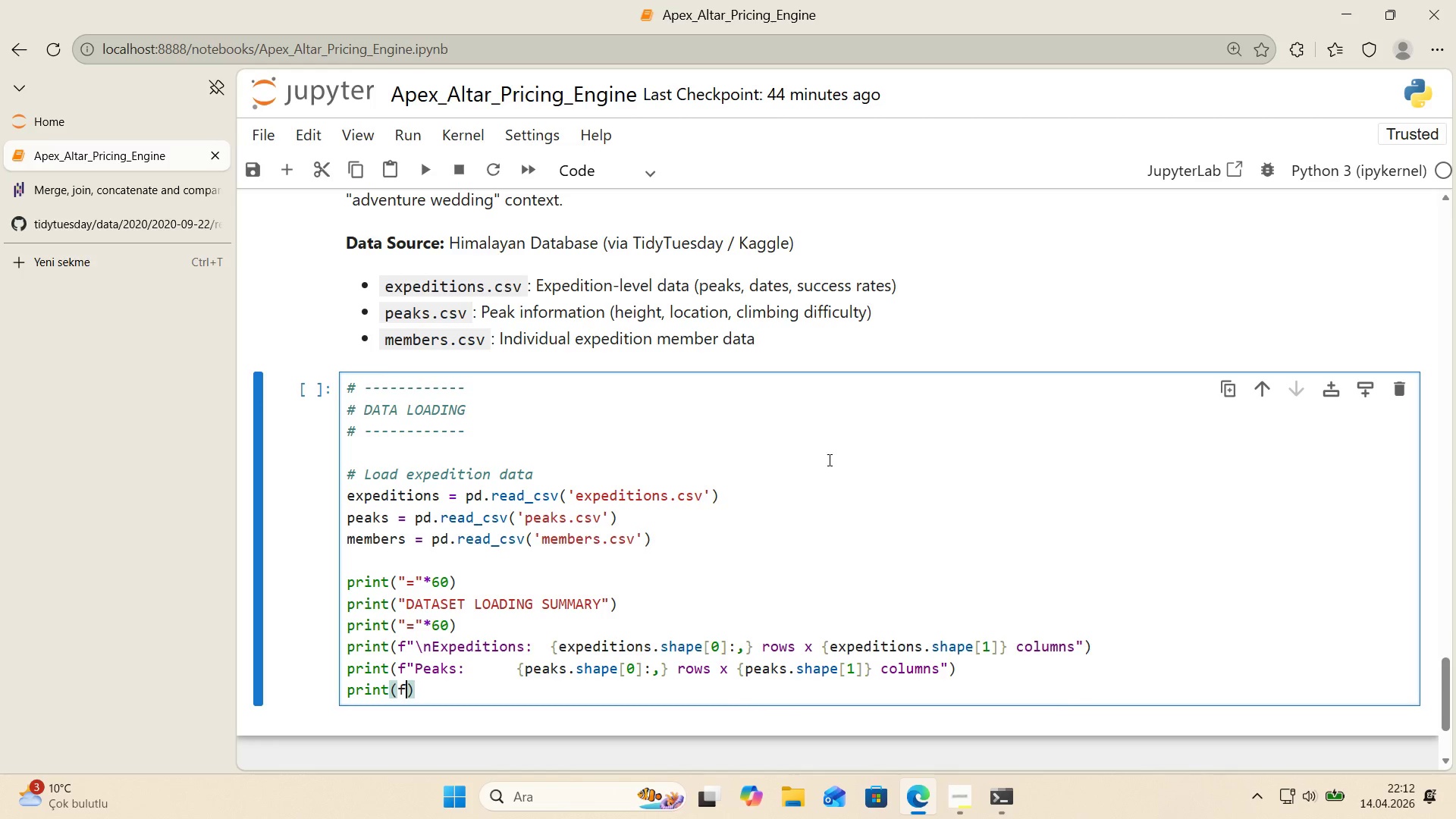 
key(Backquote)
 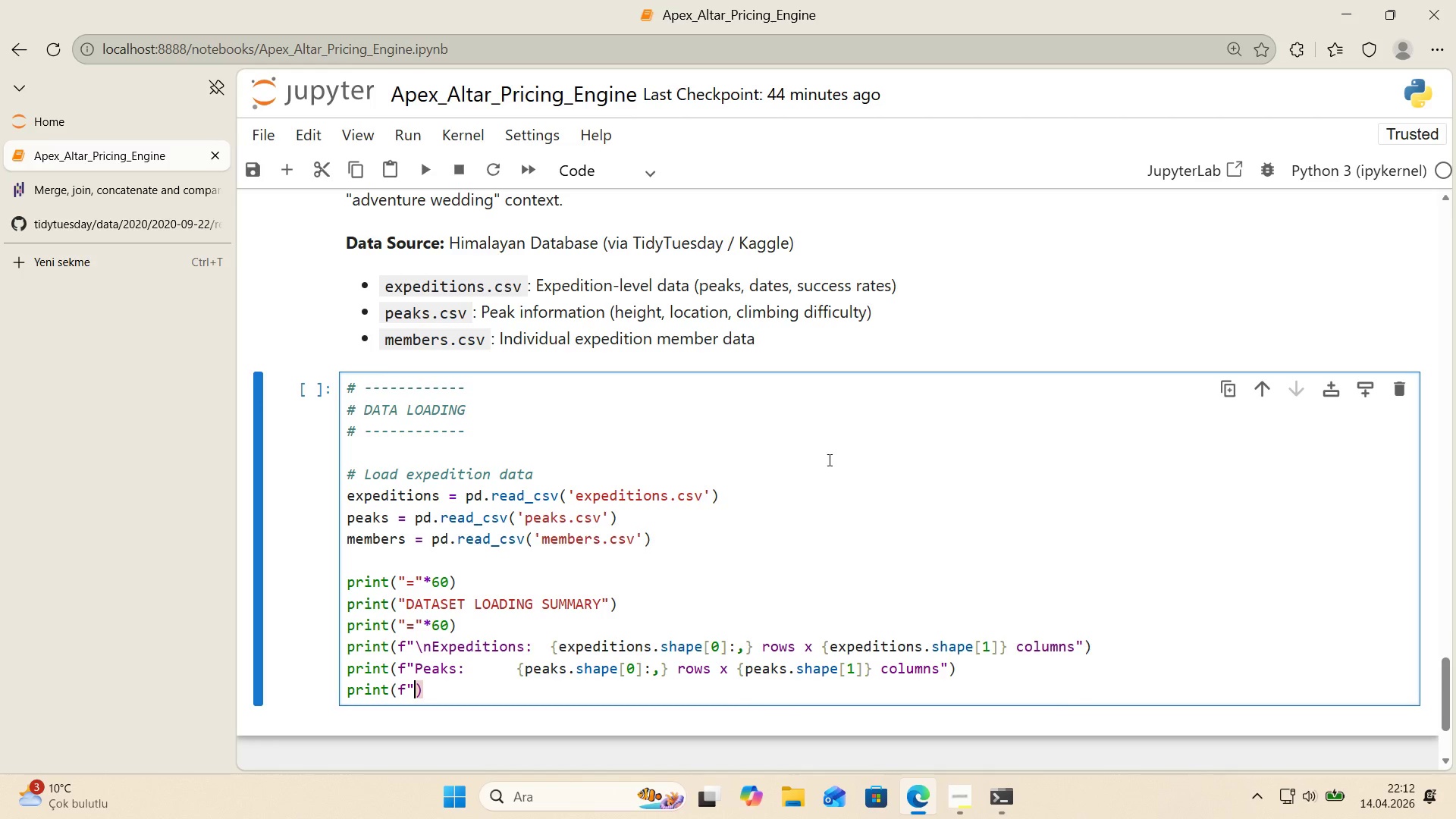 
key(Backquote)
 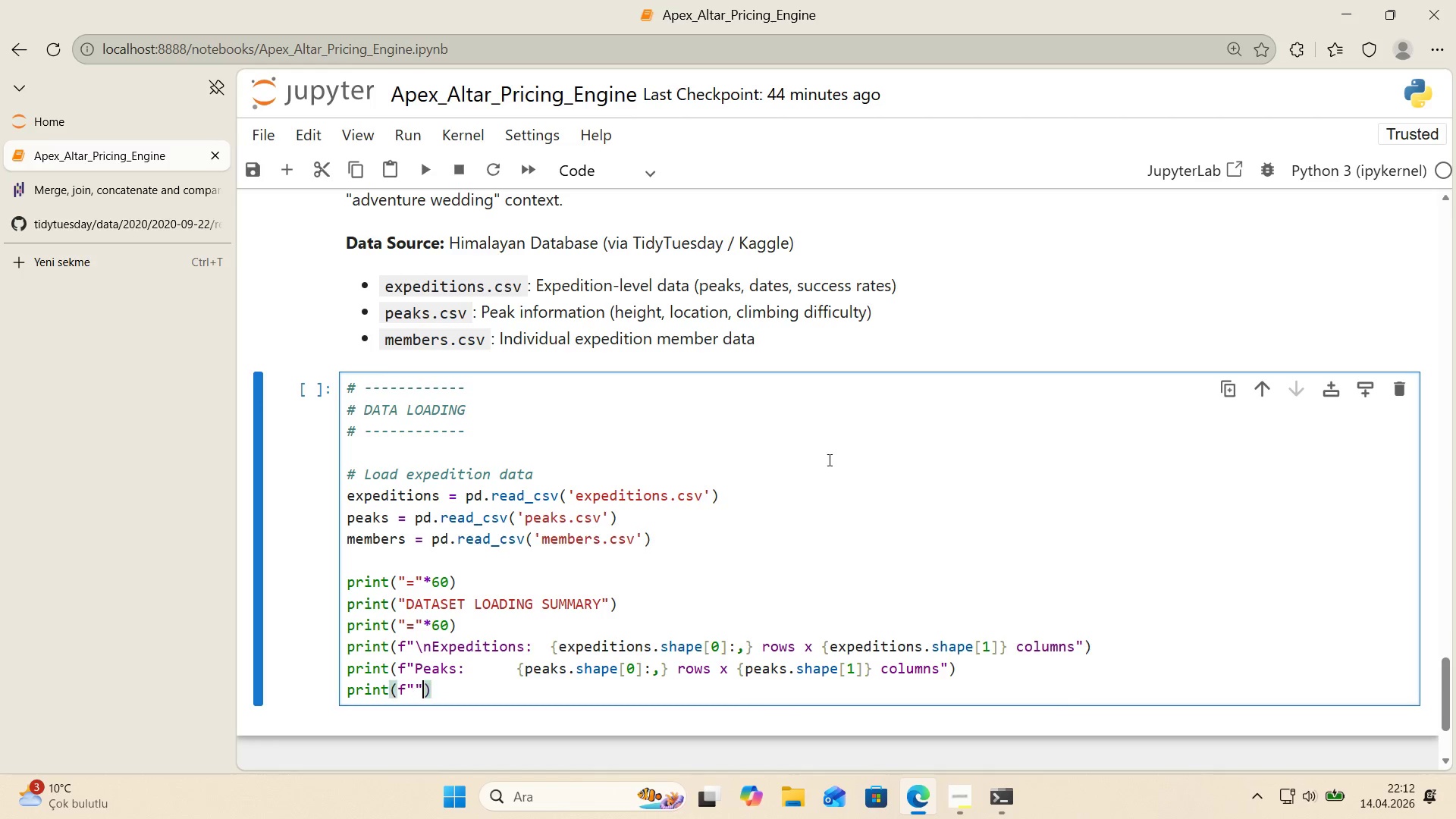 
key(ArrowLeft)
 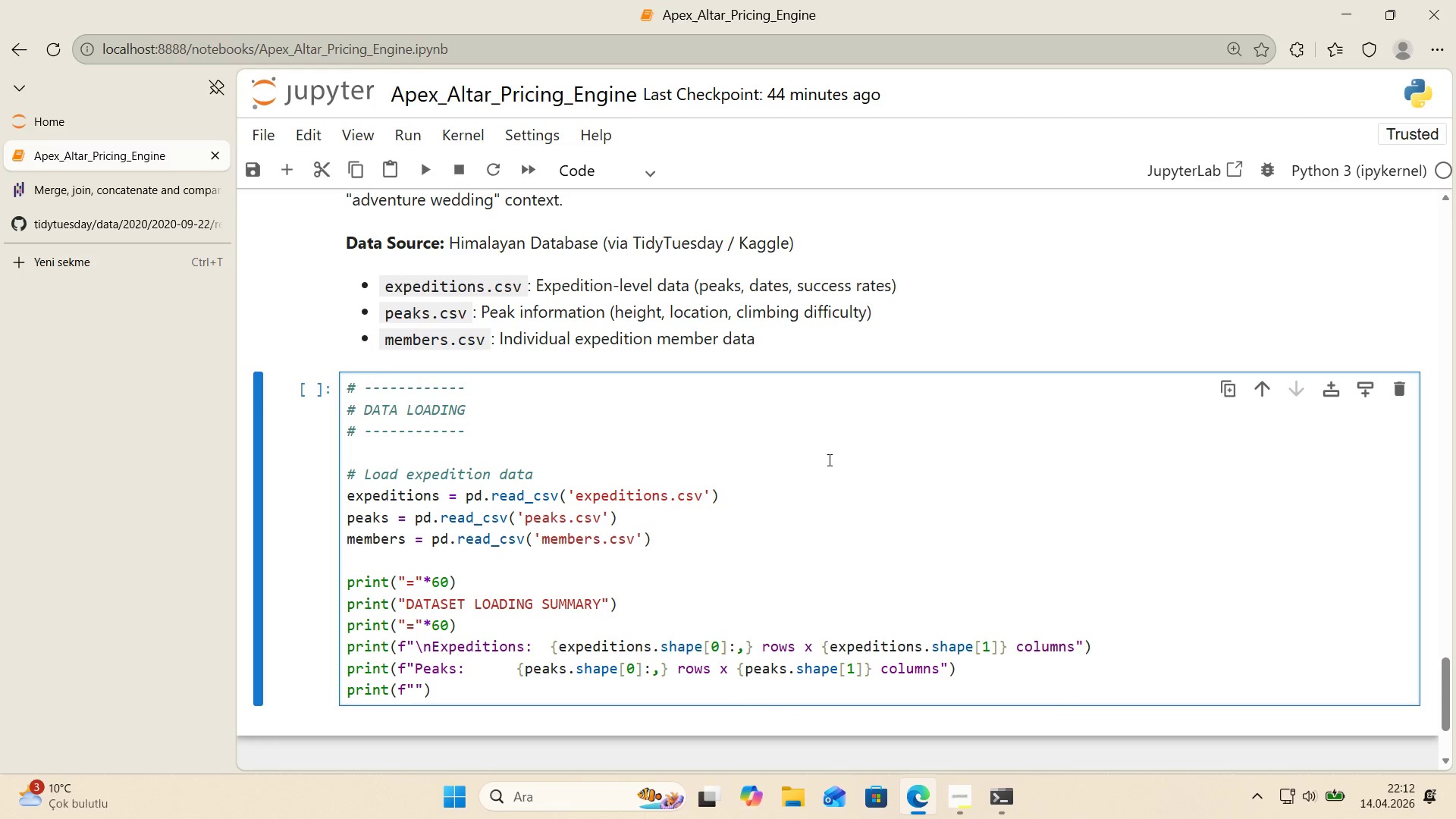 
type(Members>    )
 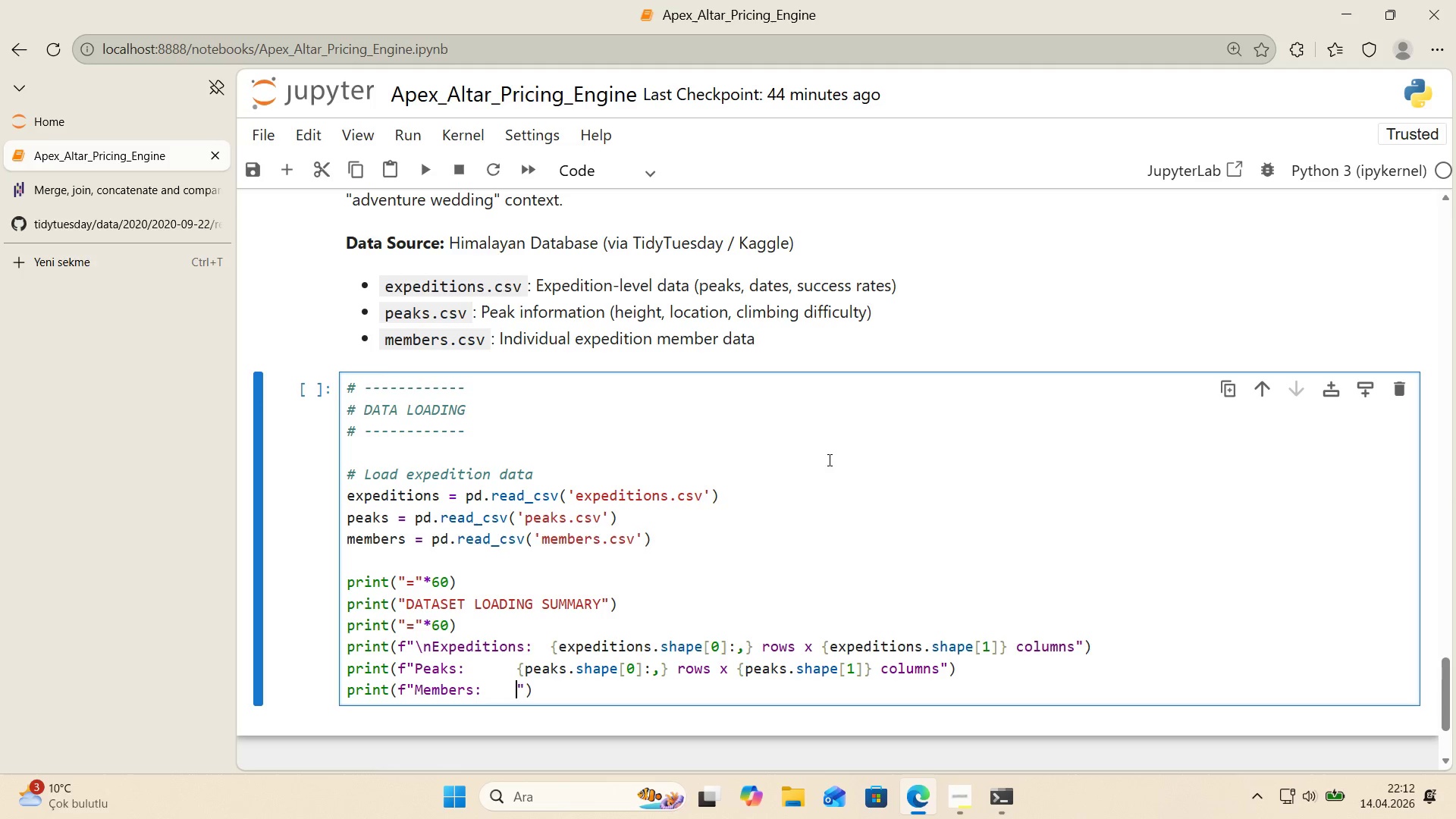 
key(Alt+Control+7)
 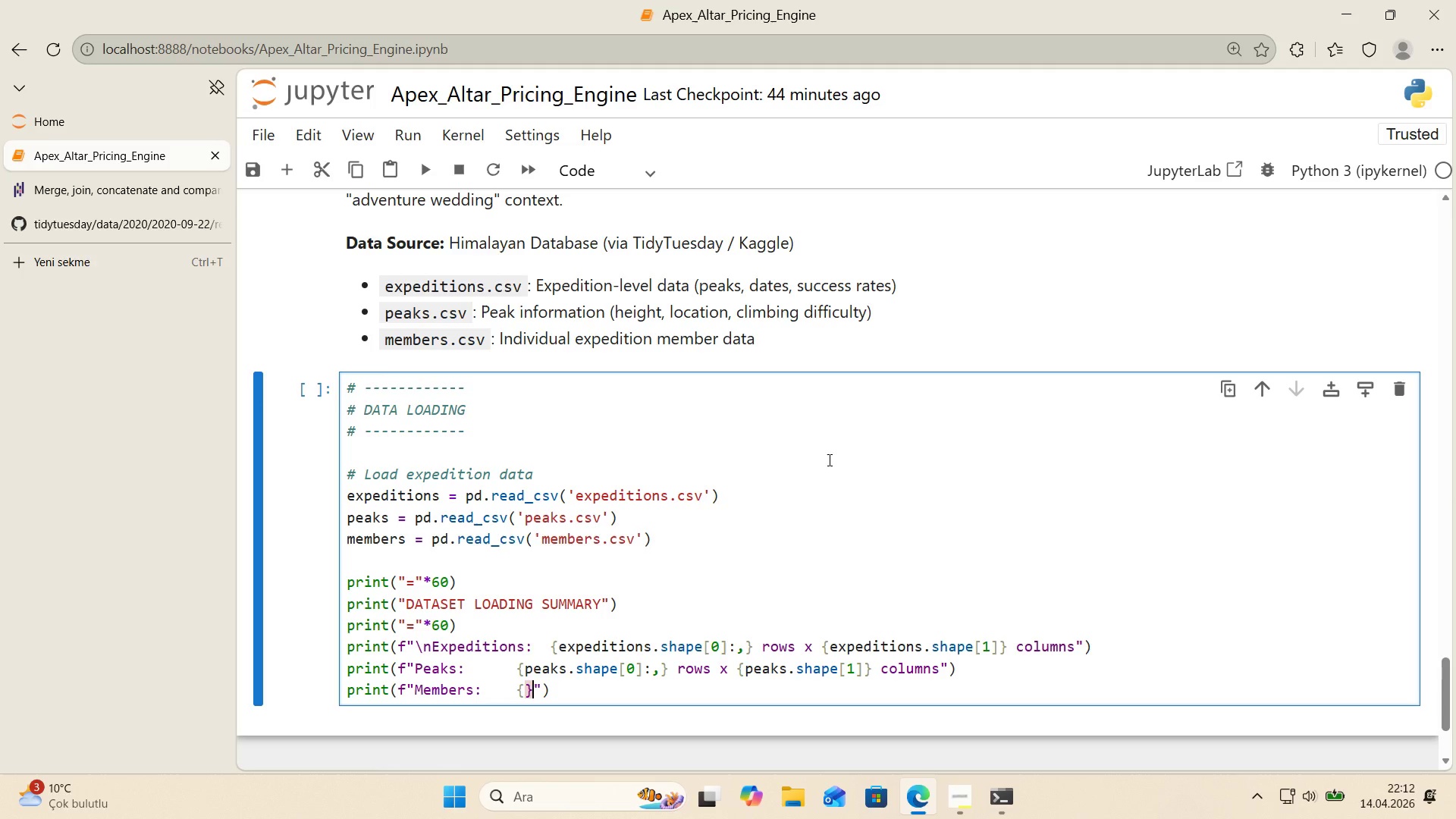 
key(Alt+Control+0)
 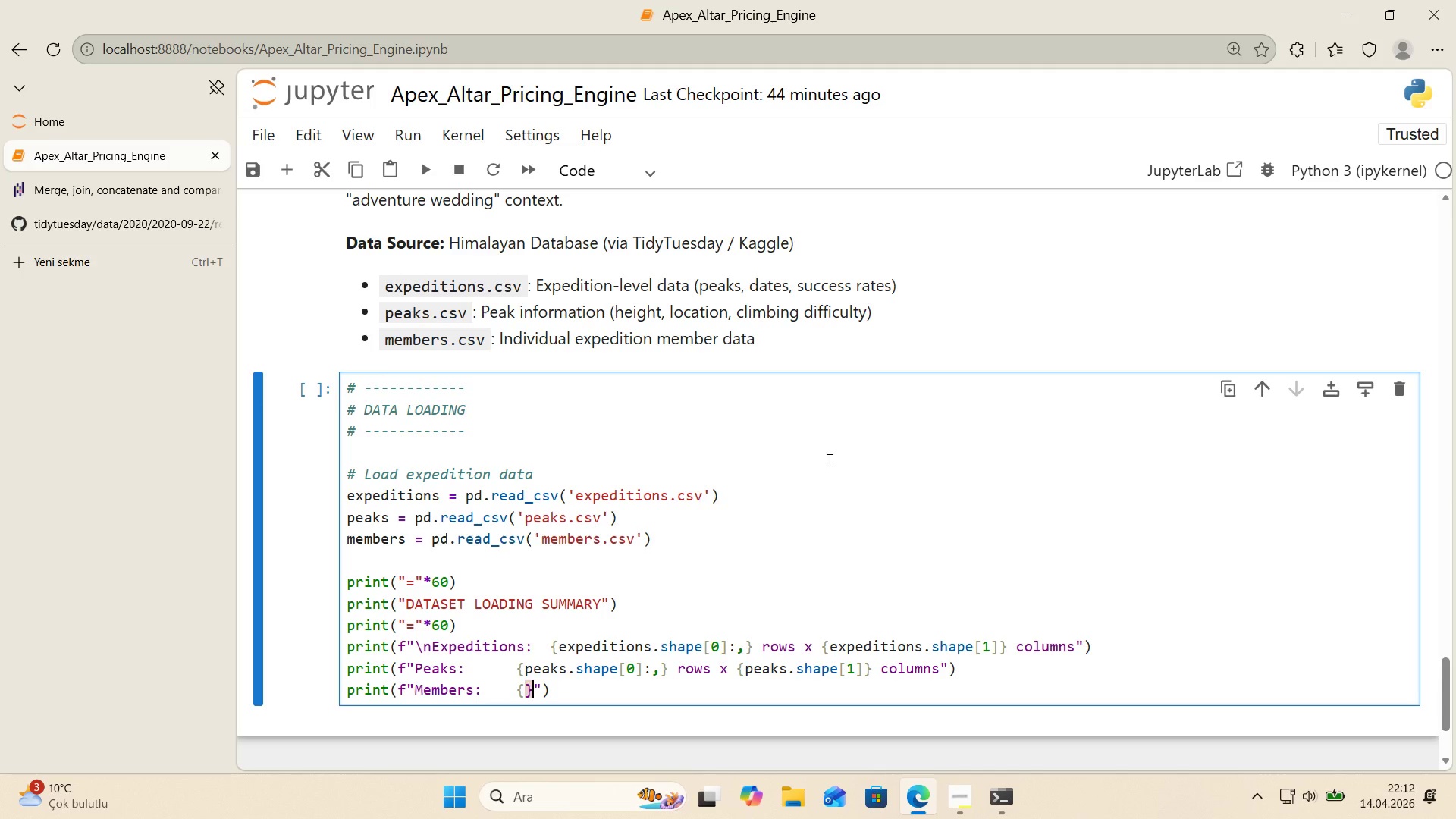 
key(ArrowLeft)
 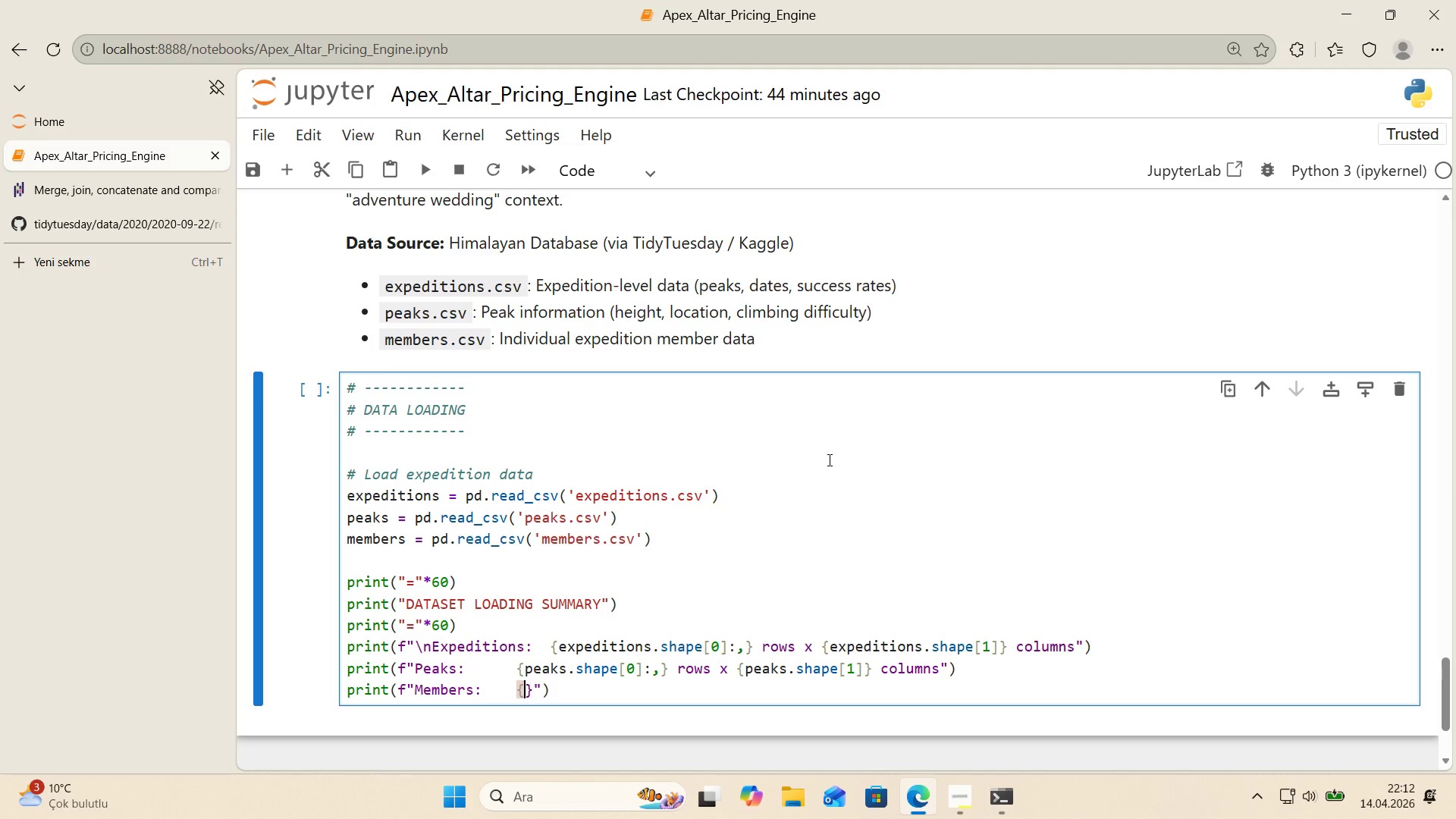 
type(members.shape)
 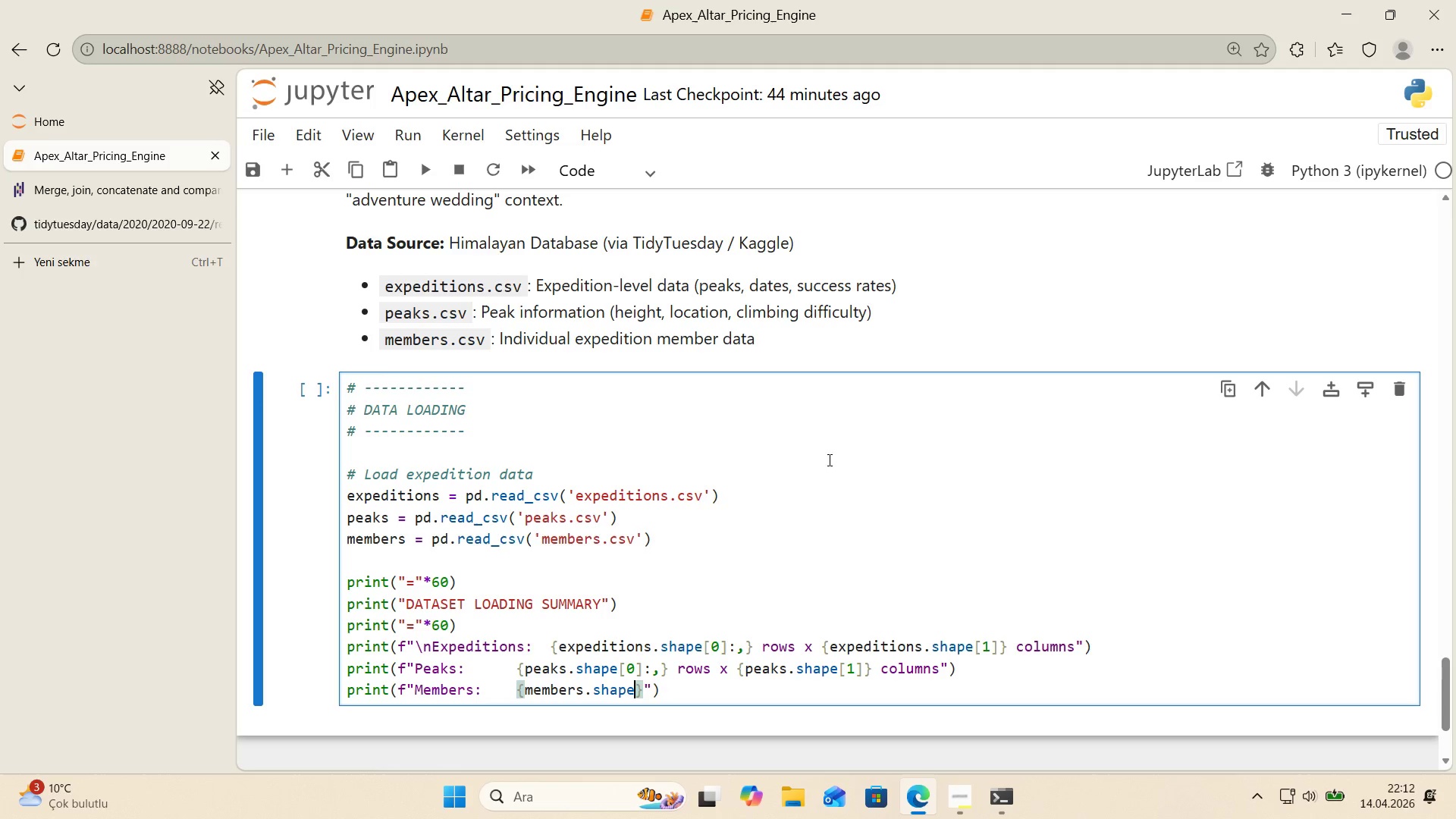 
key(Alt+Control+8)
 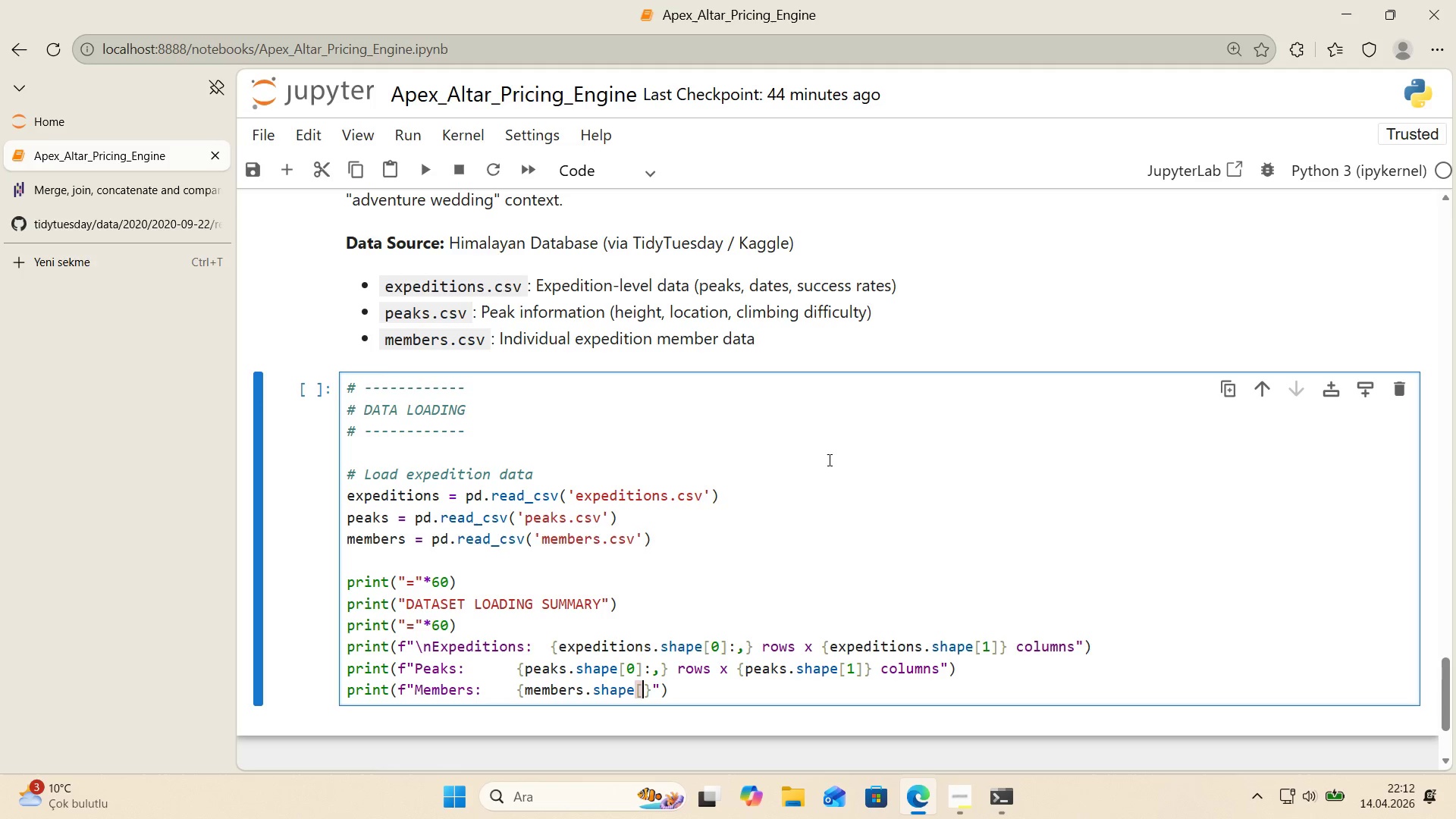 
key(Alt+Control+9)
 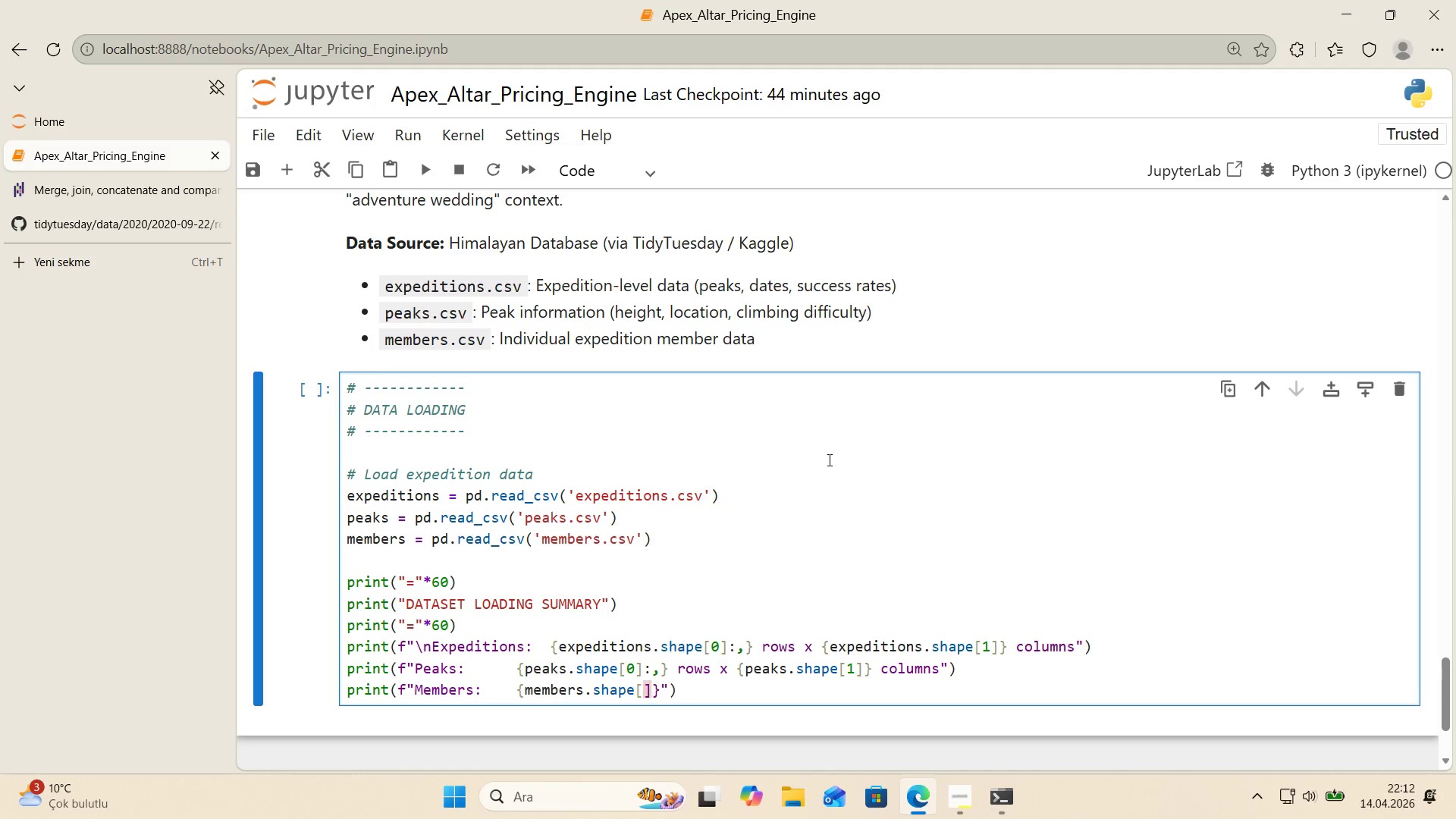 
key(ArrowLeft)
 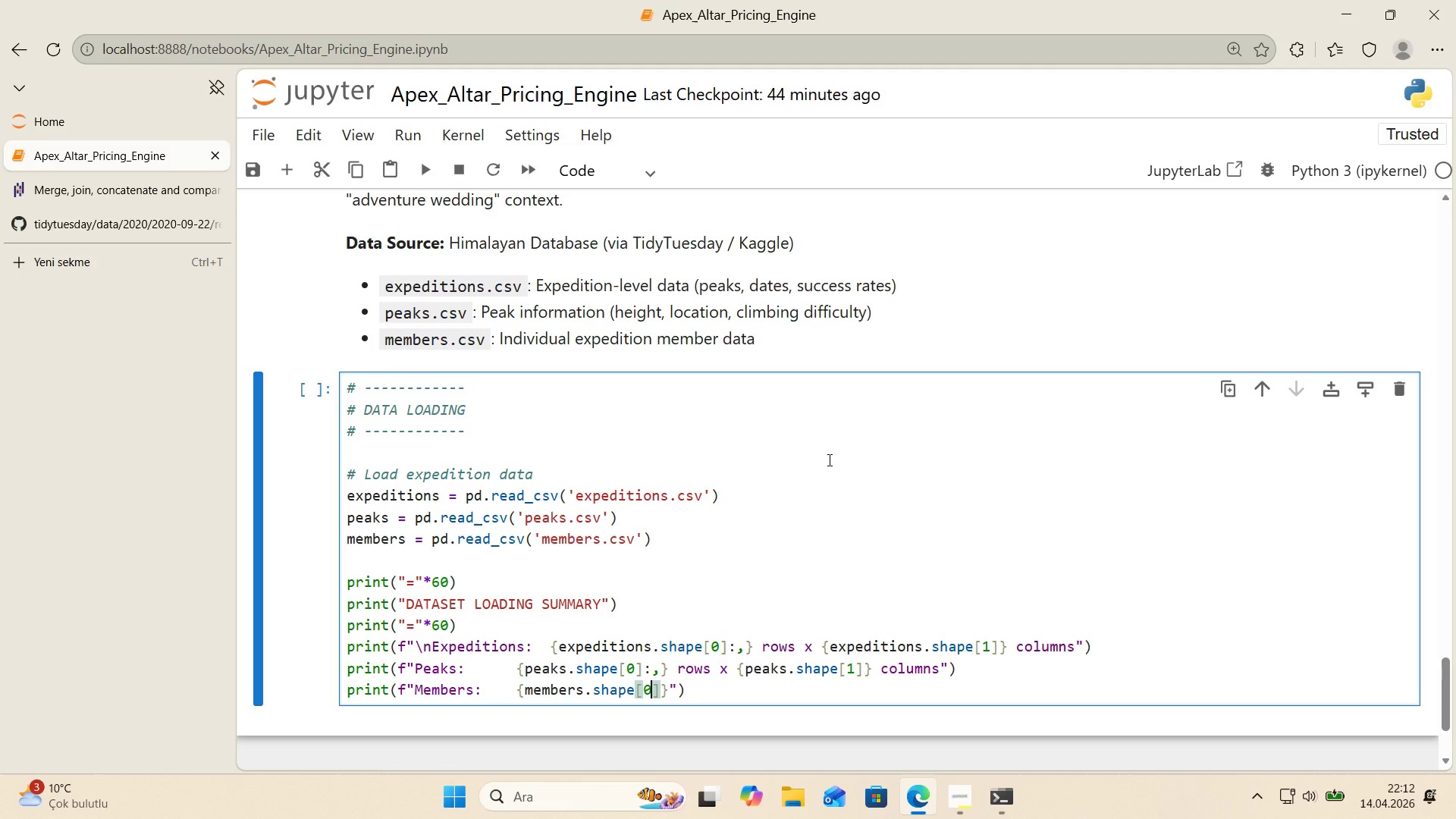 
key(Numpad0)
 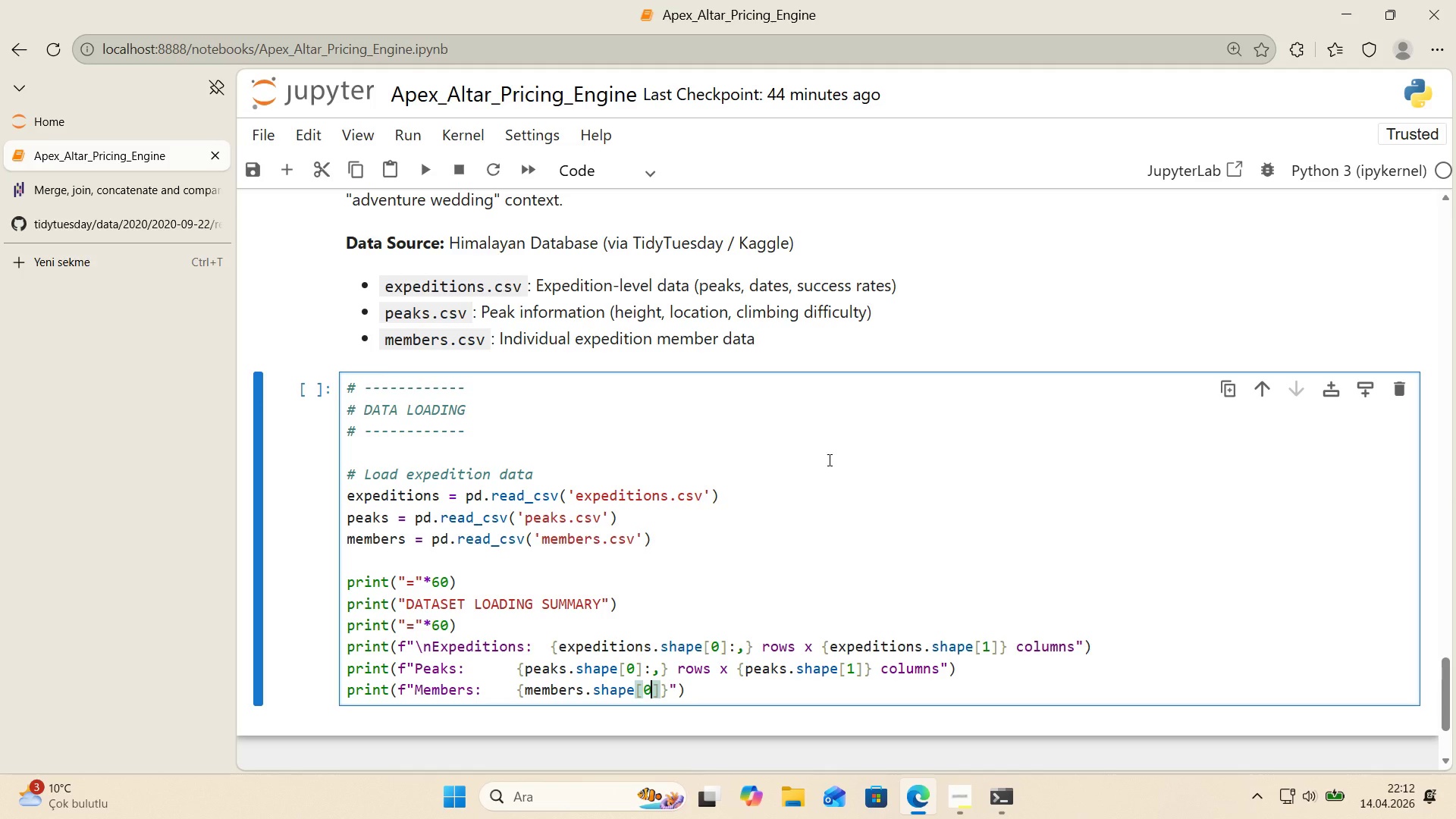 
key(ArrowRight)
 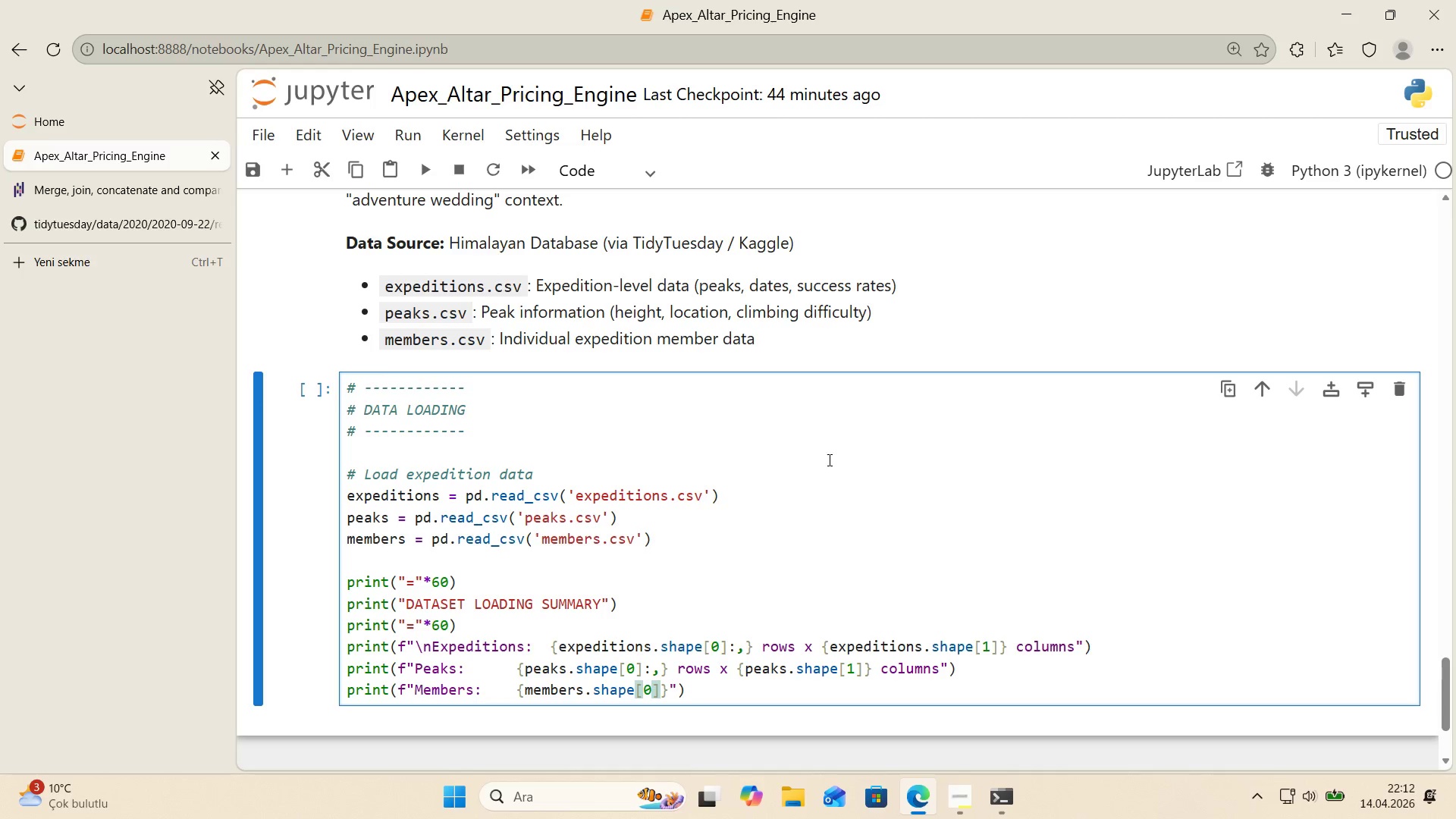 
type(> rows x)
 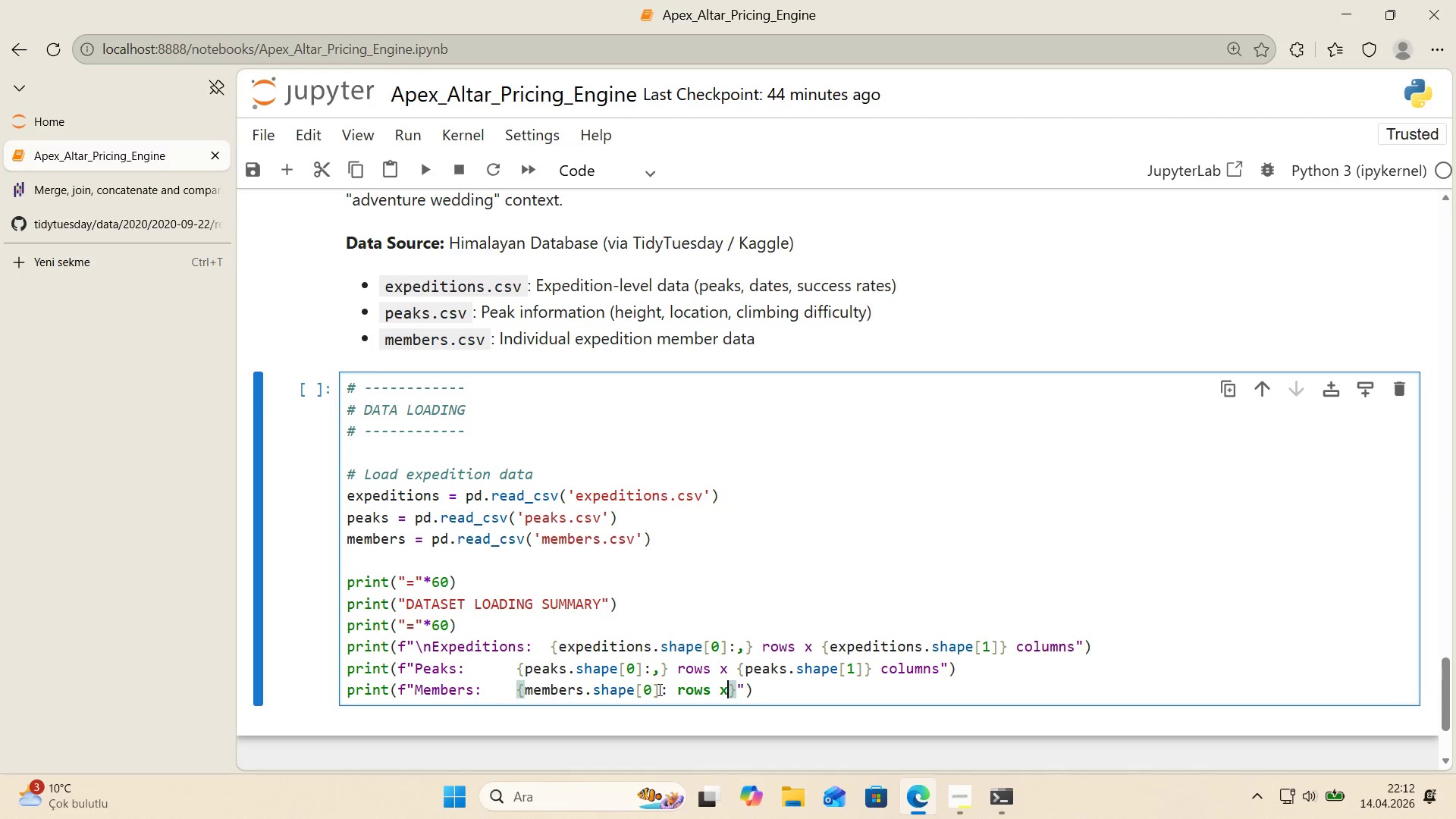 
wait(5.02)
 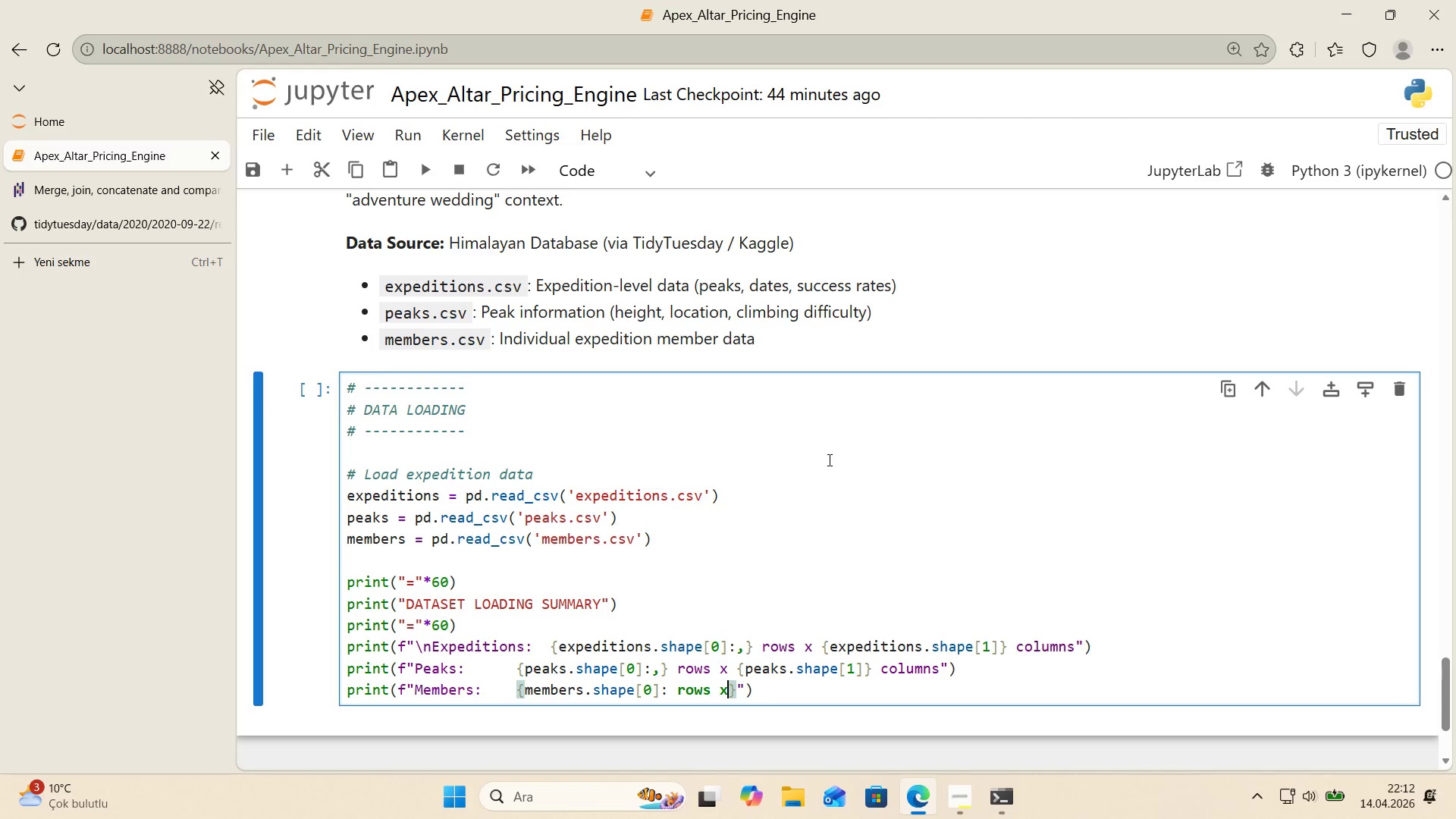 
left_click_drag(start_coordinate=[736, 694], to_coordinate=[730, 696])
 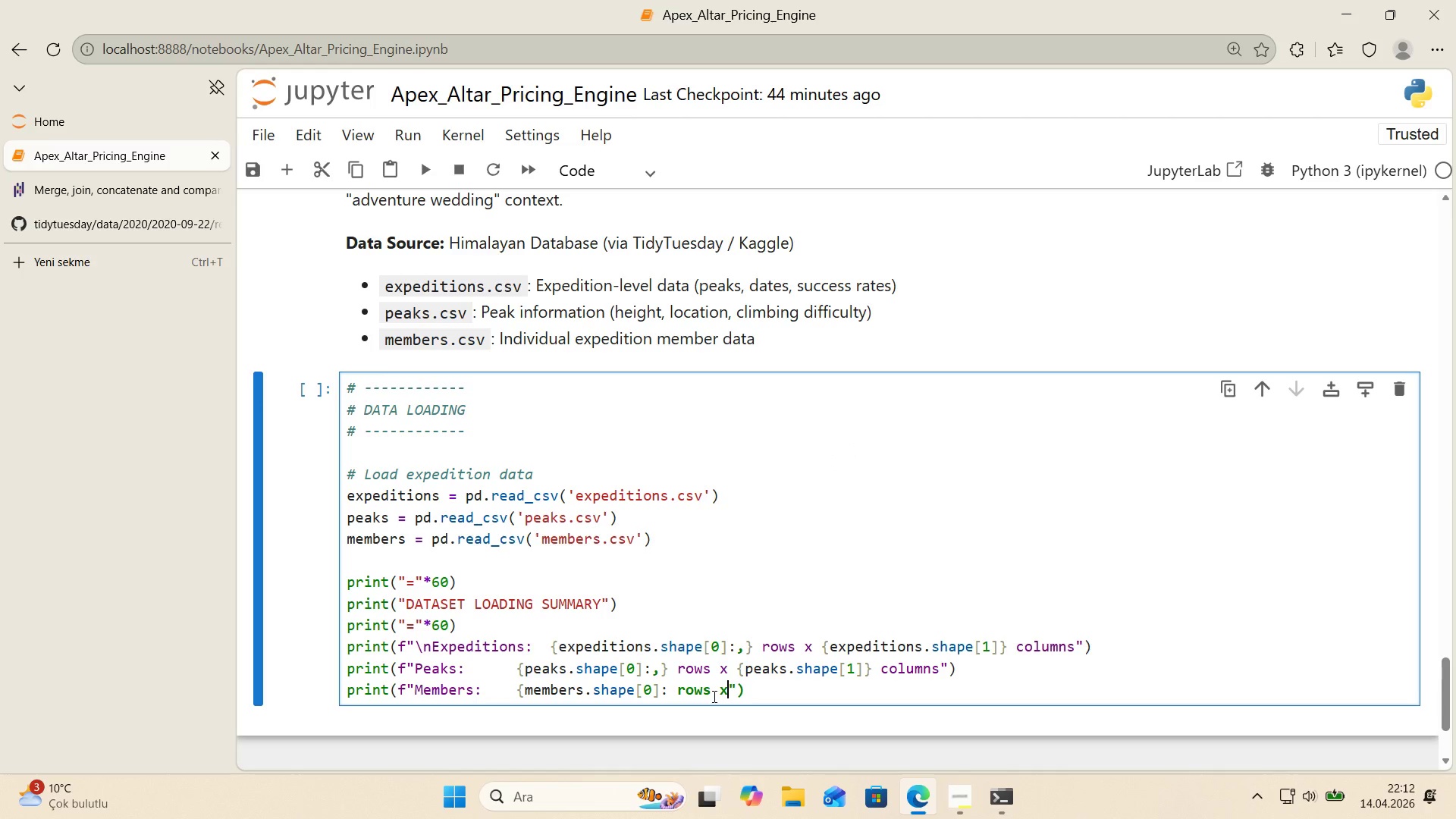 
key(Control+ControlLeft)
 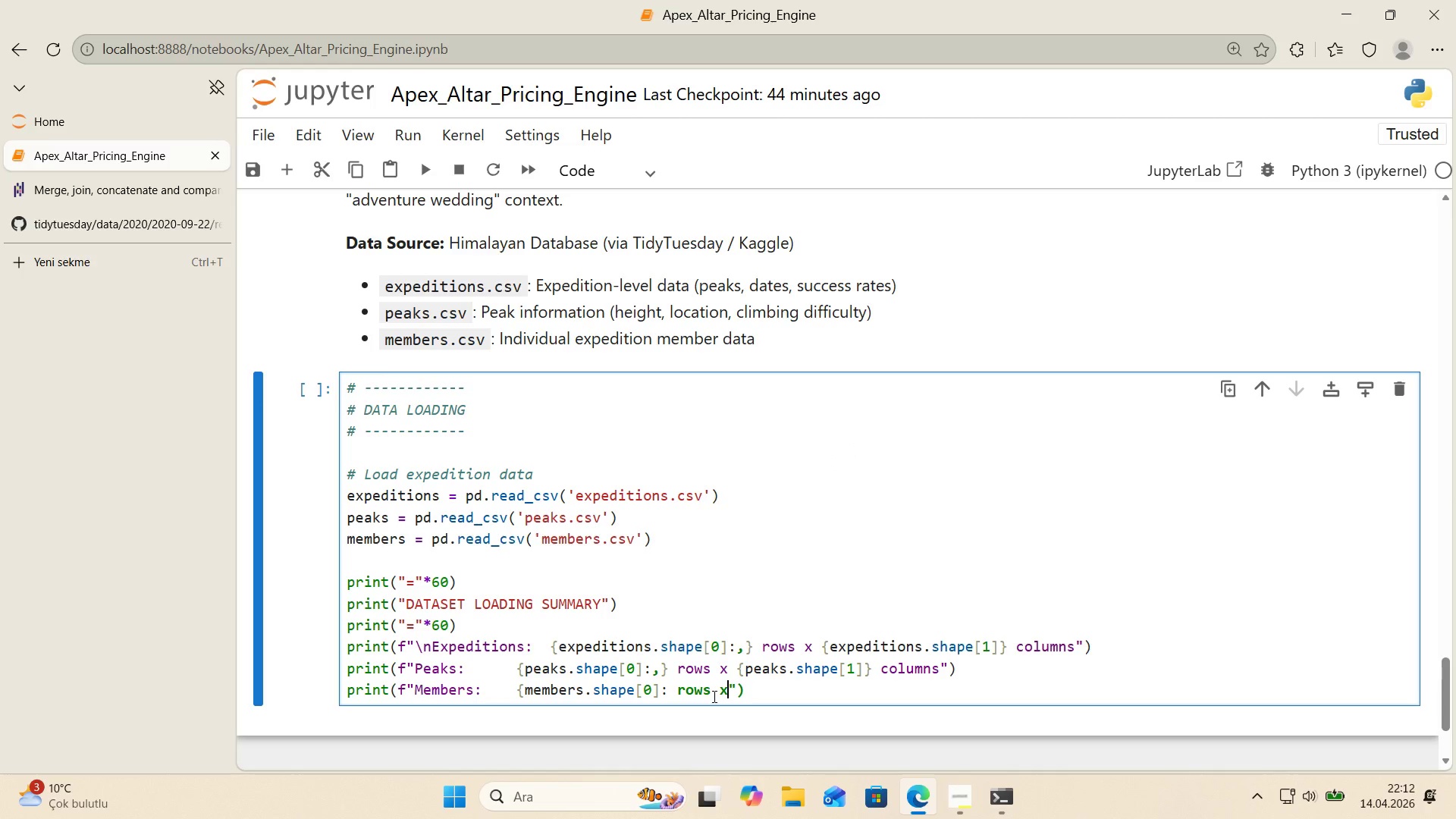 
key(Control+X)
 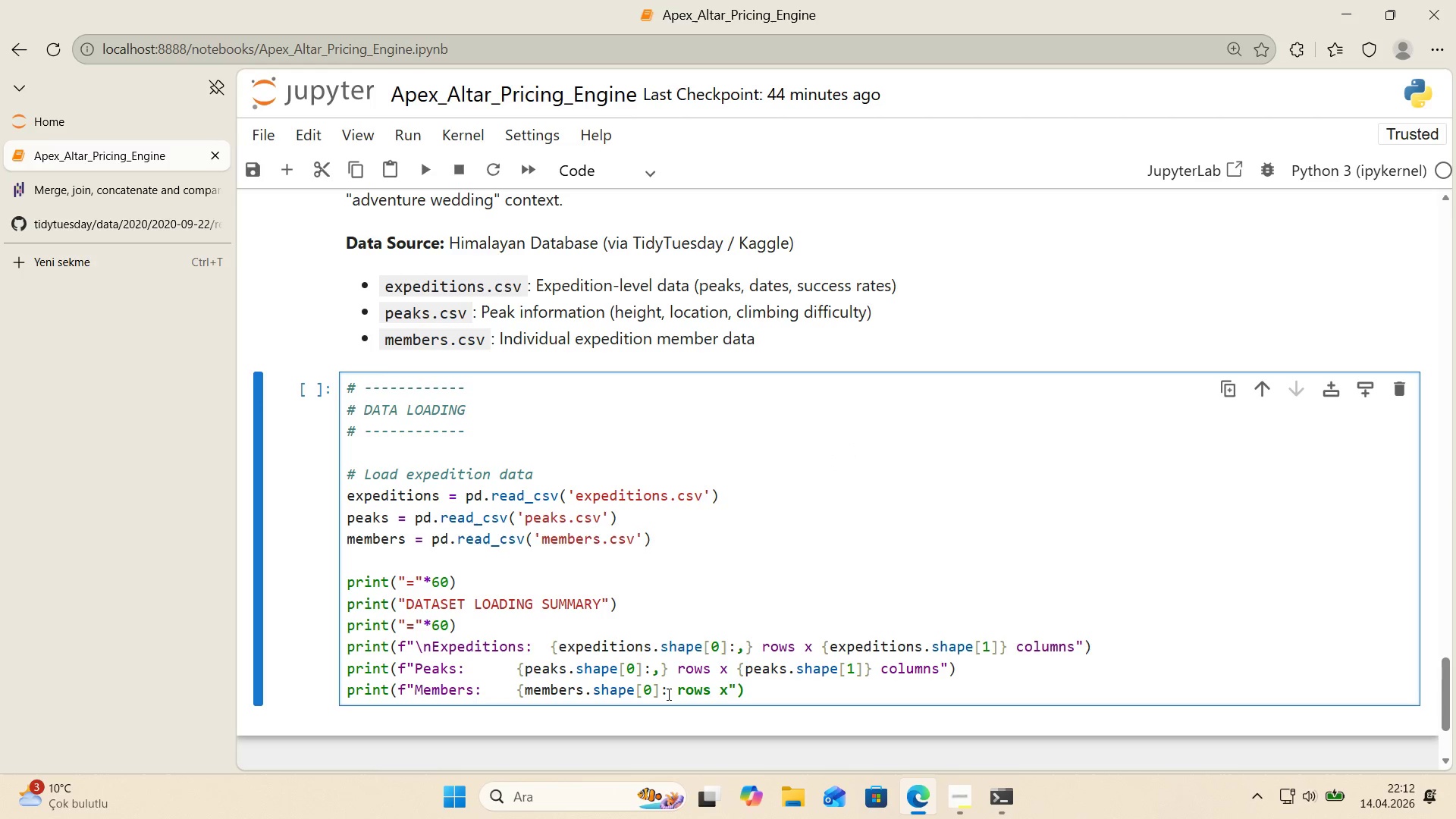 
left_click([668, 693])
 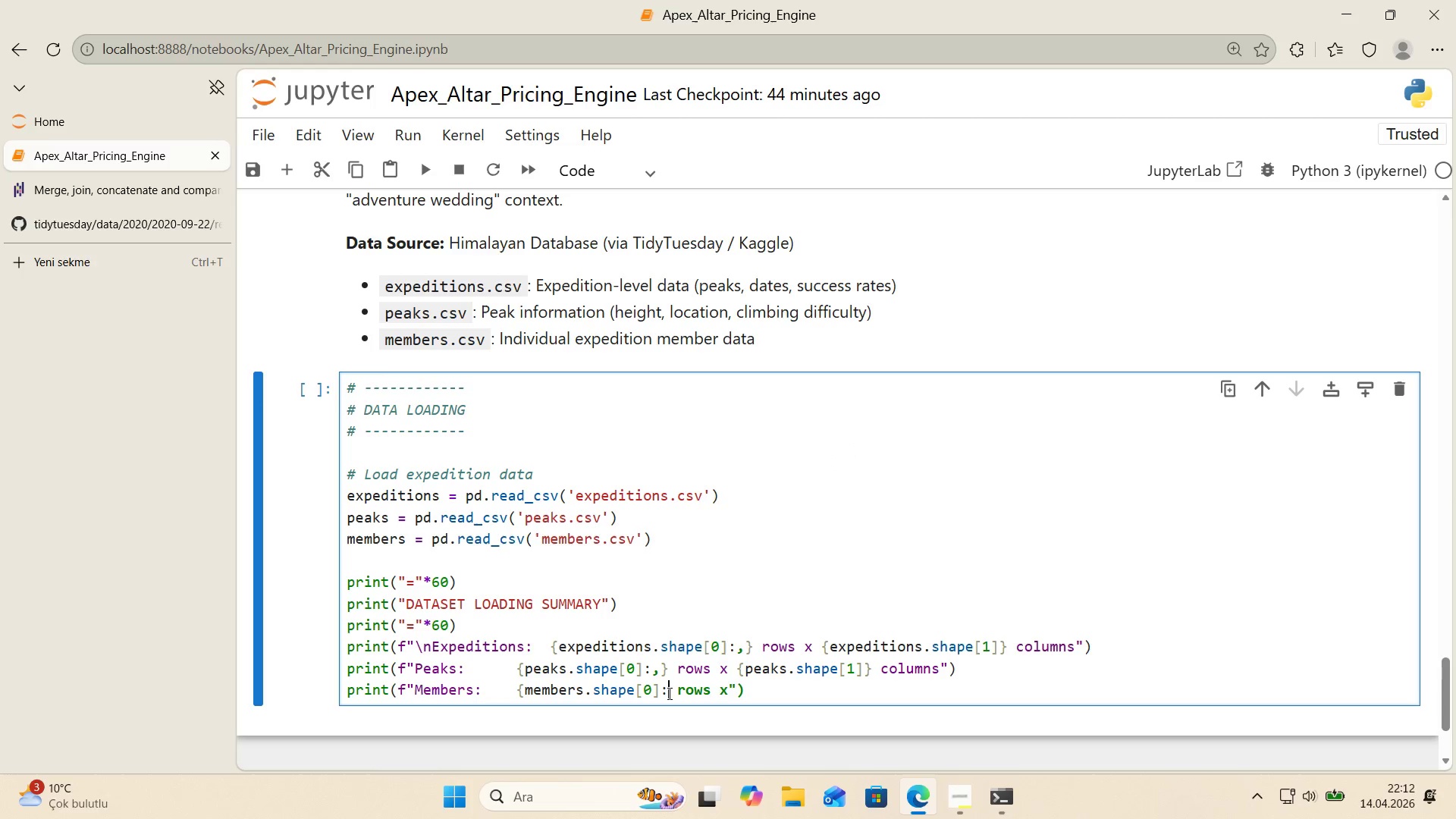 
key(Control+ControlLeft)
 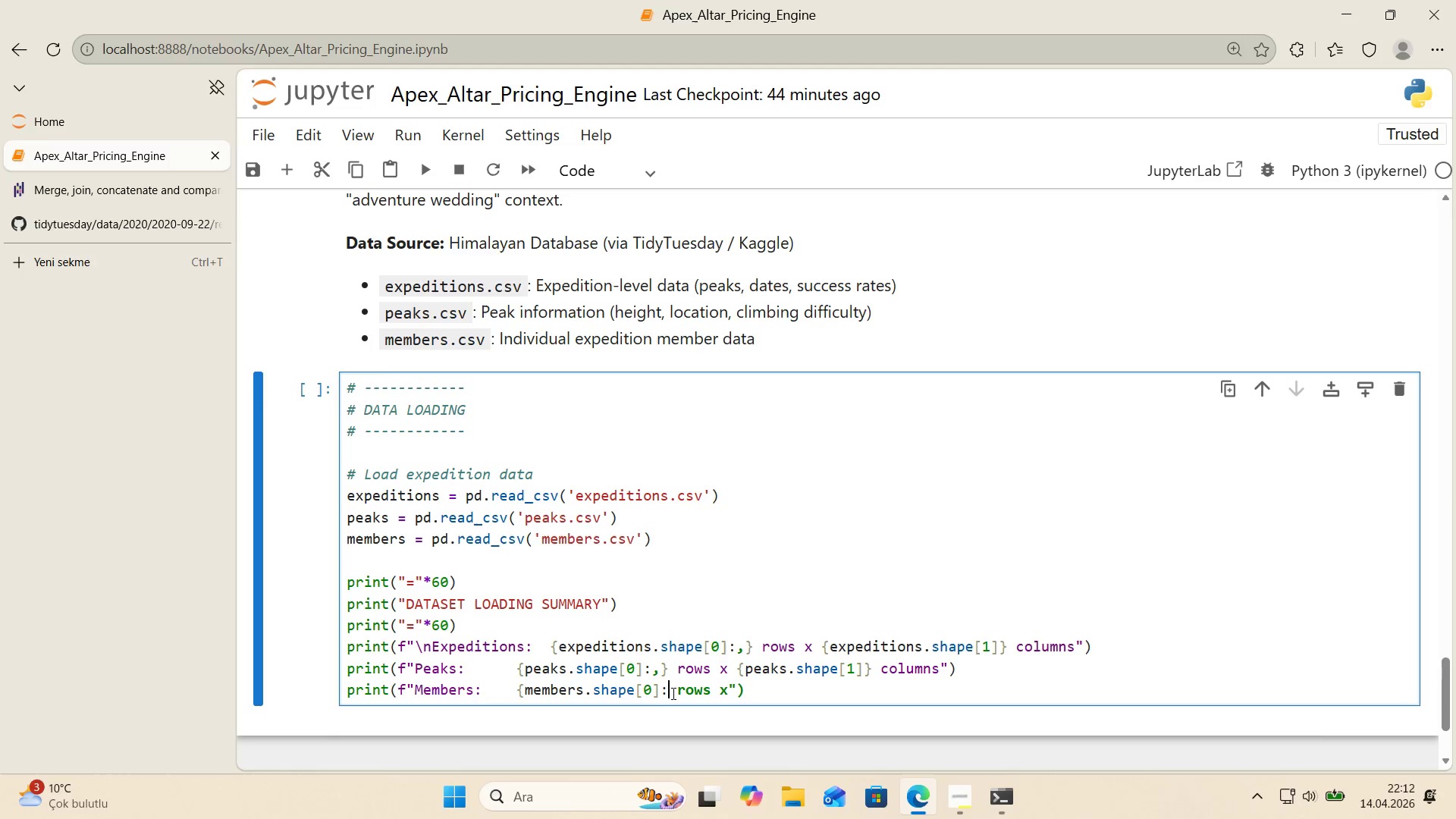 
key(Control+V)
 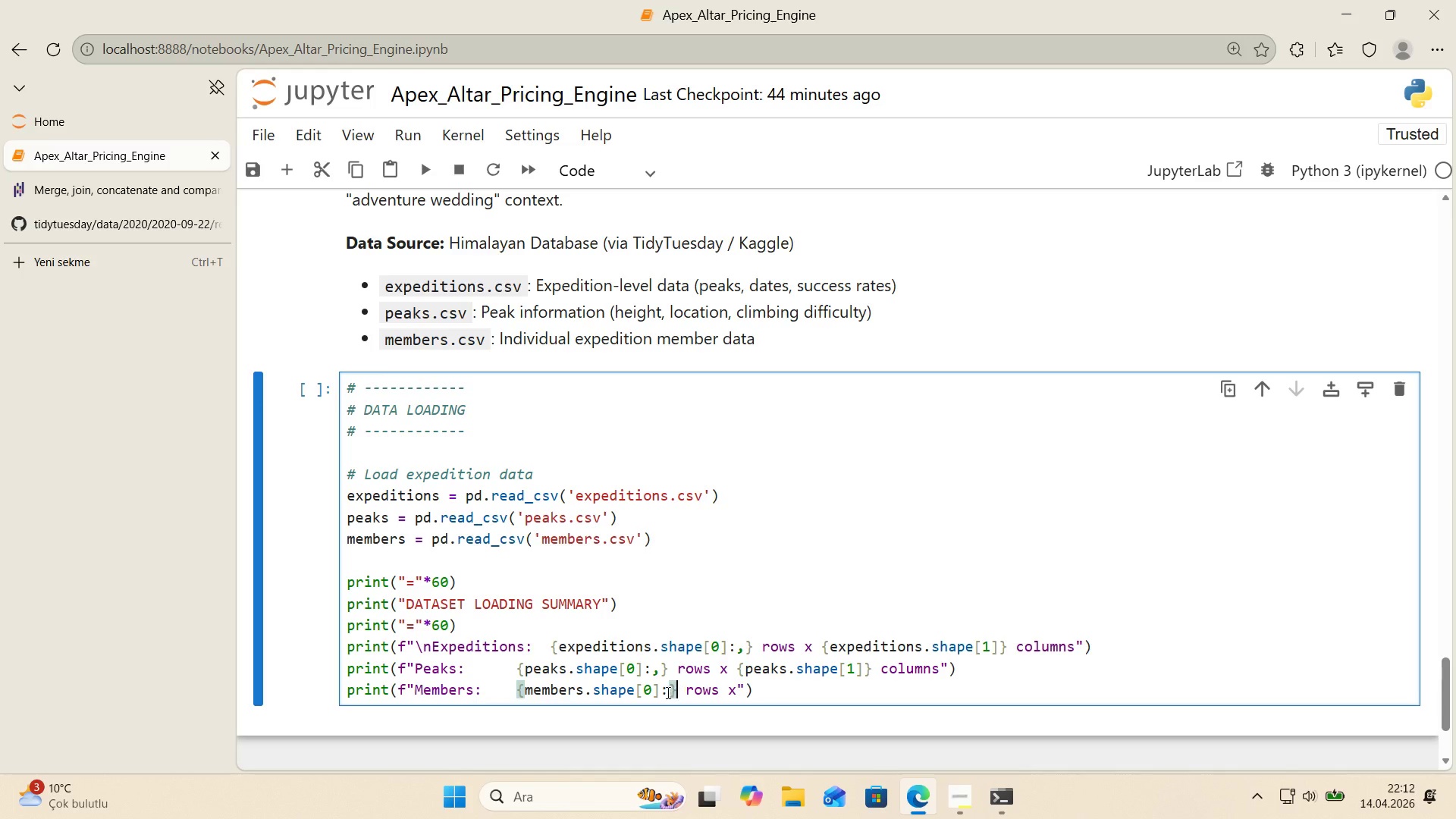 
left_click([667, 692])
 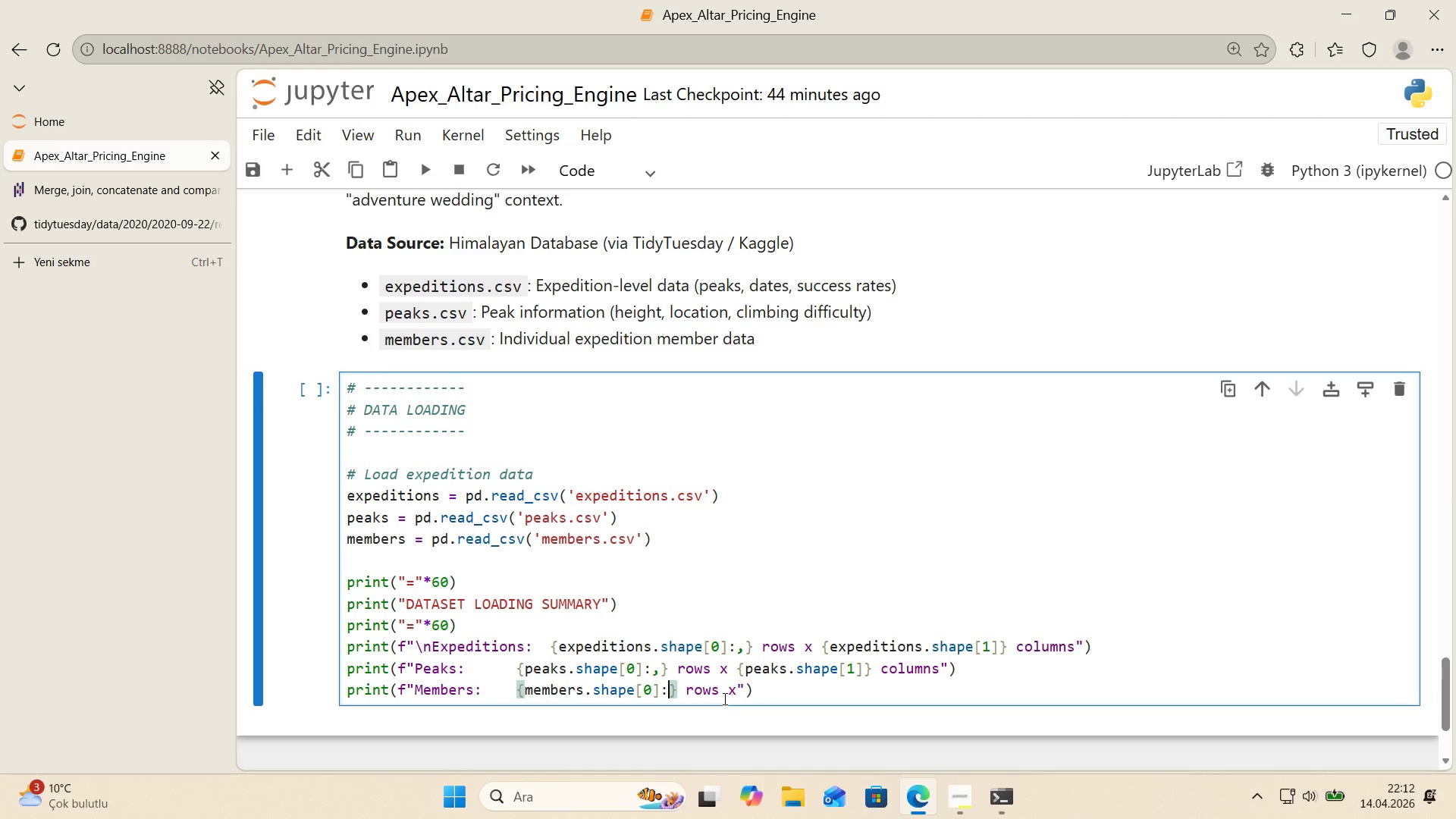 
key(Comma)
 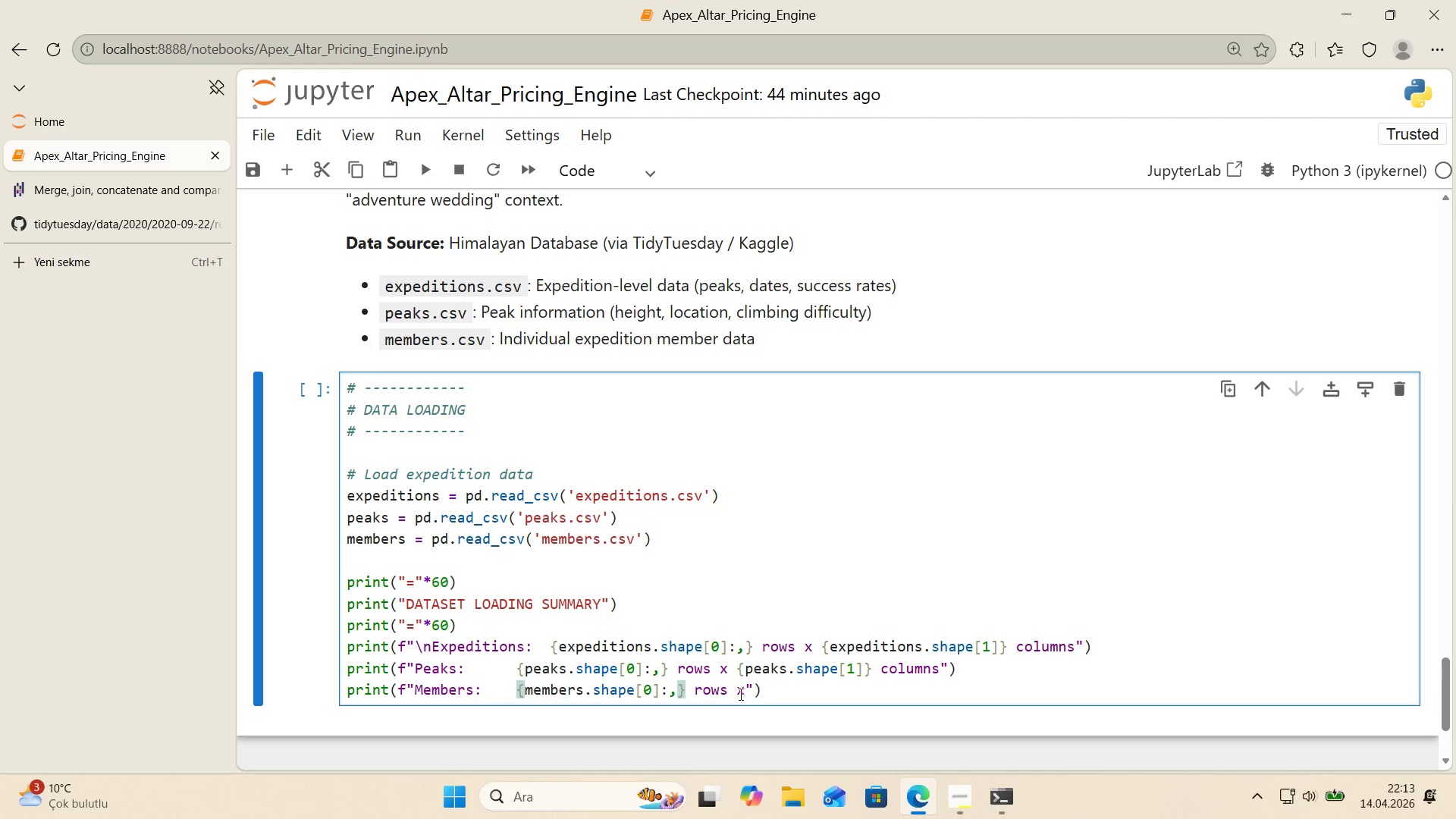 
left_click([749, 689])
 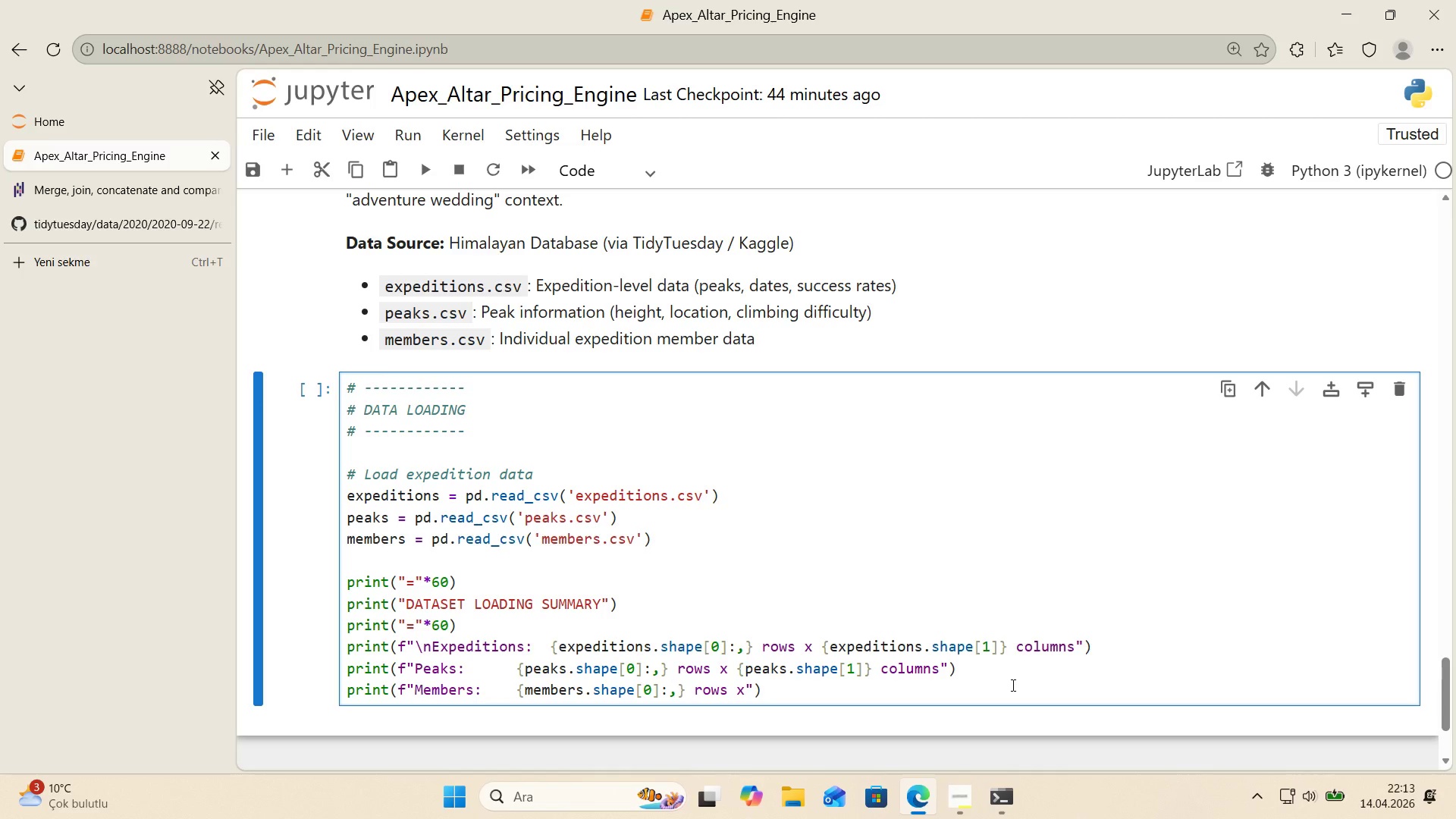 
wait(5.61)
 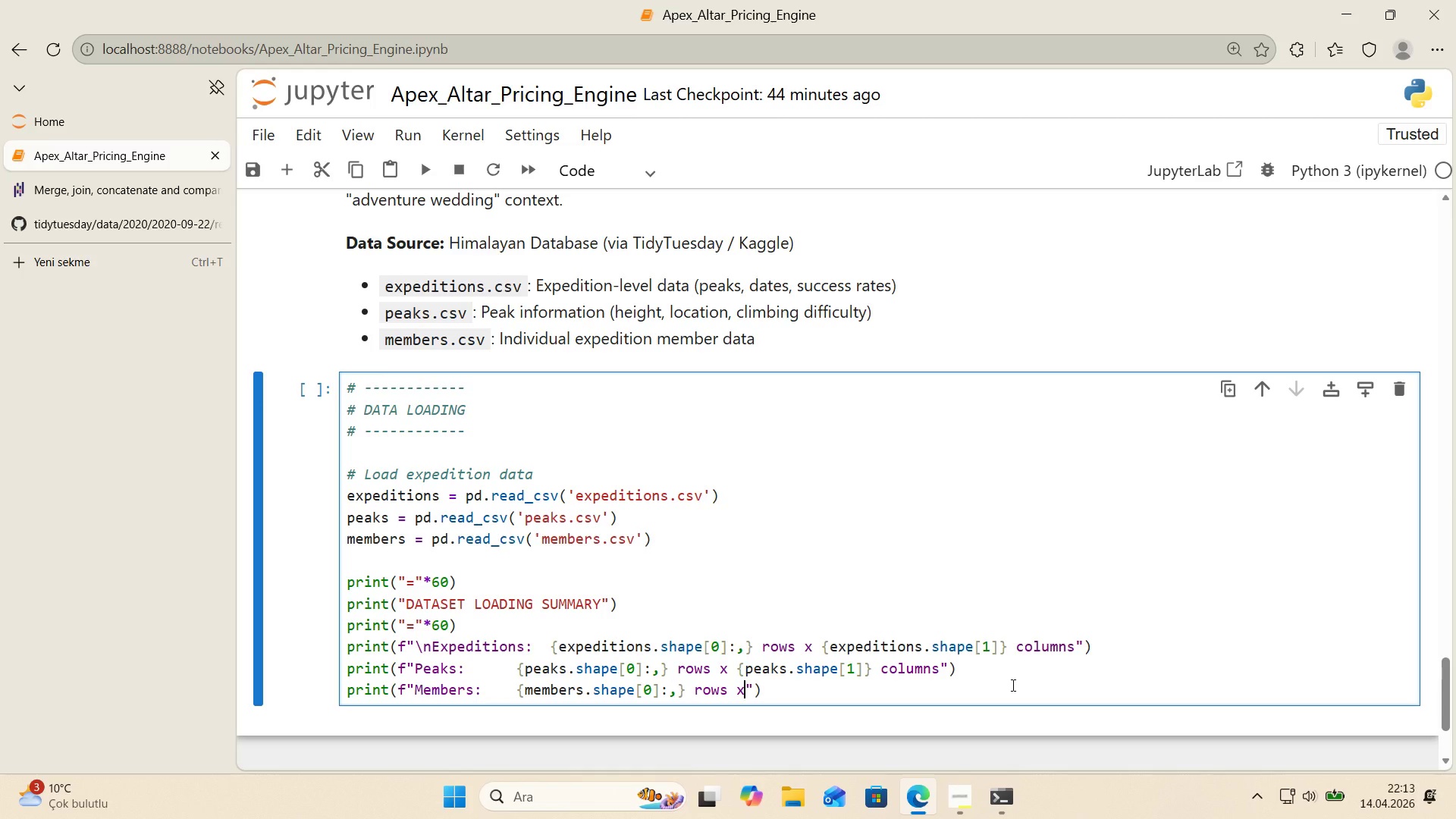 
key(Space)
 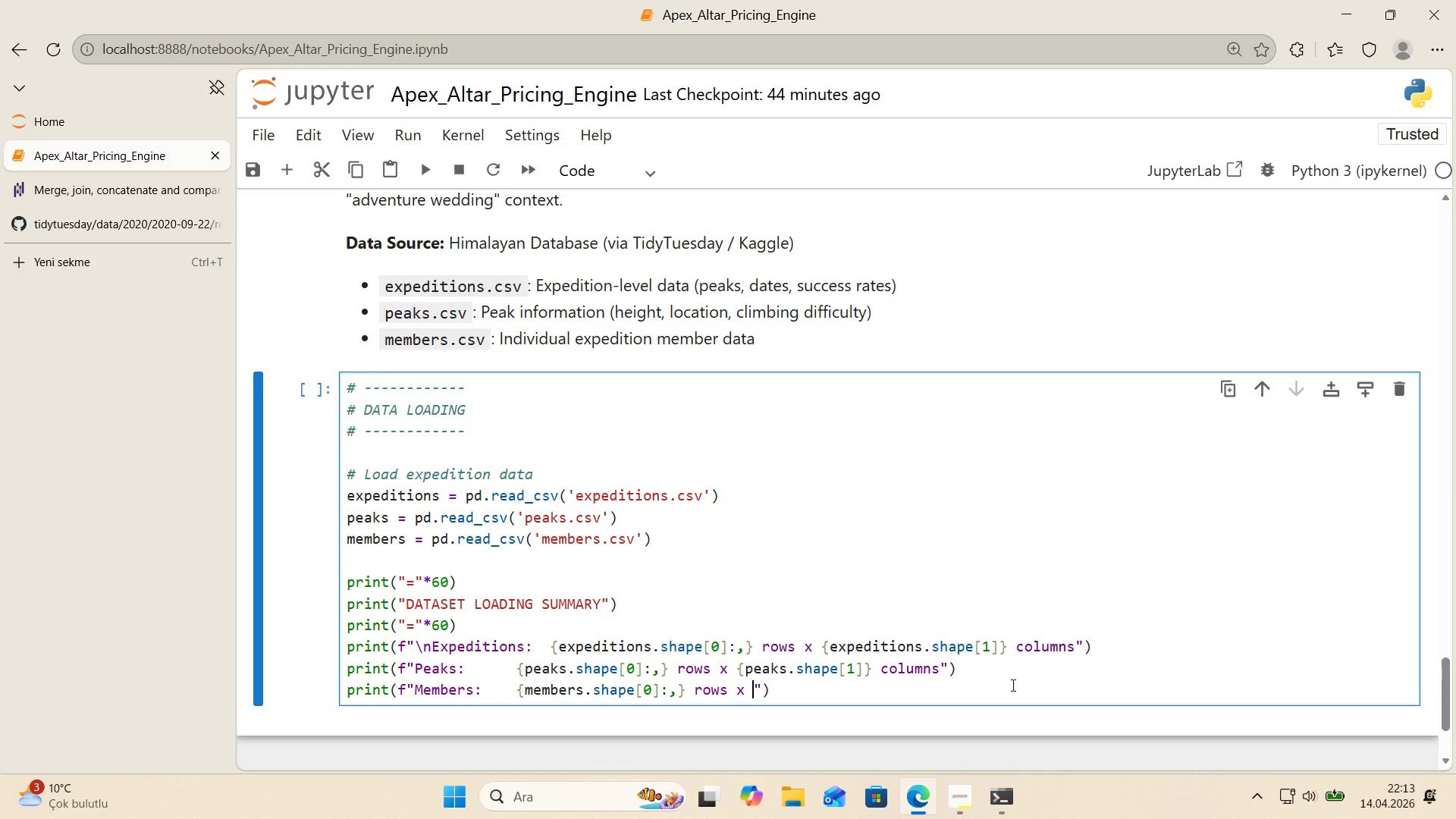 
key(Alt+Control+7)
 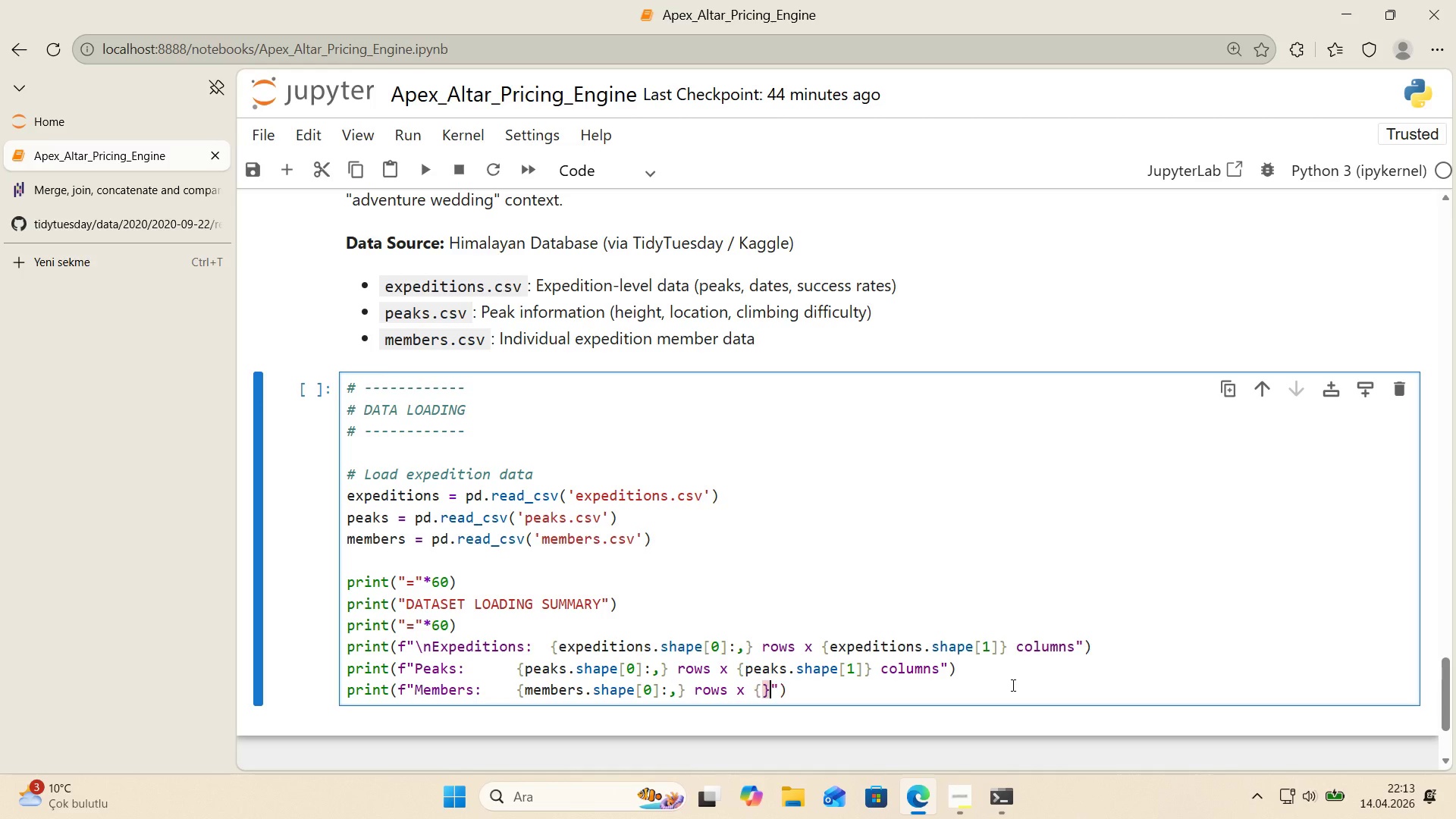 
key(Alt+Control+0)
 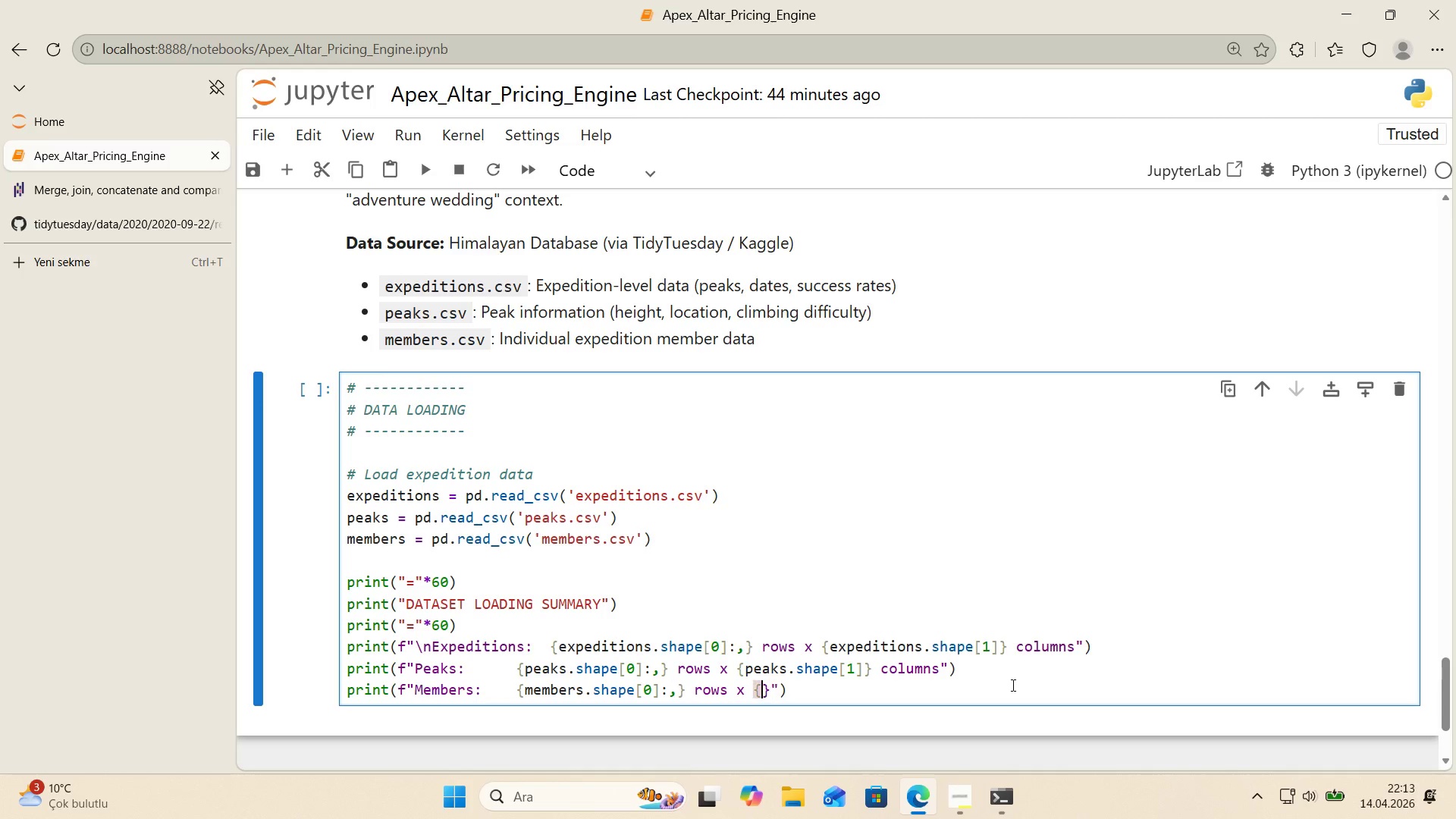 
key(ArrowLeft)
 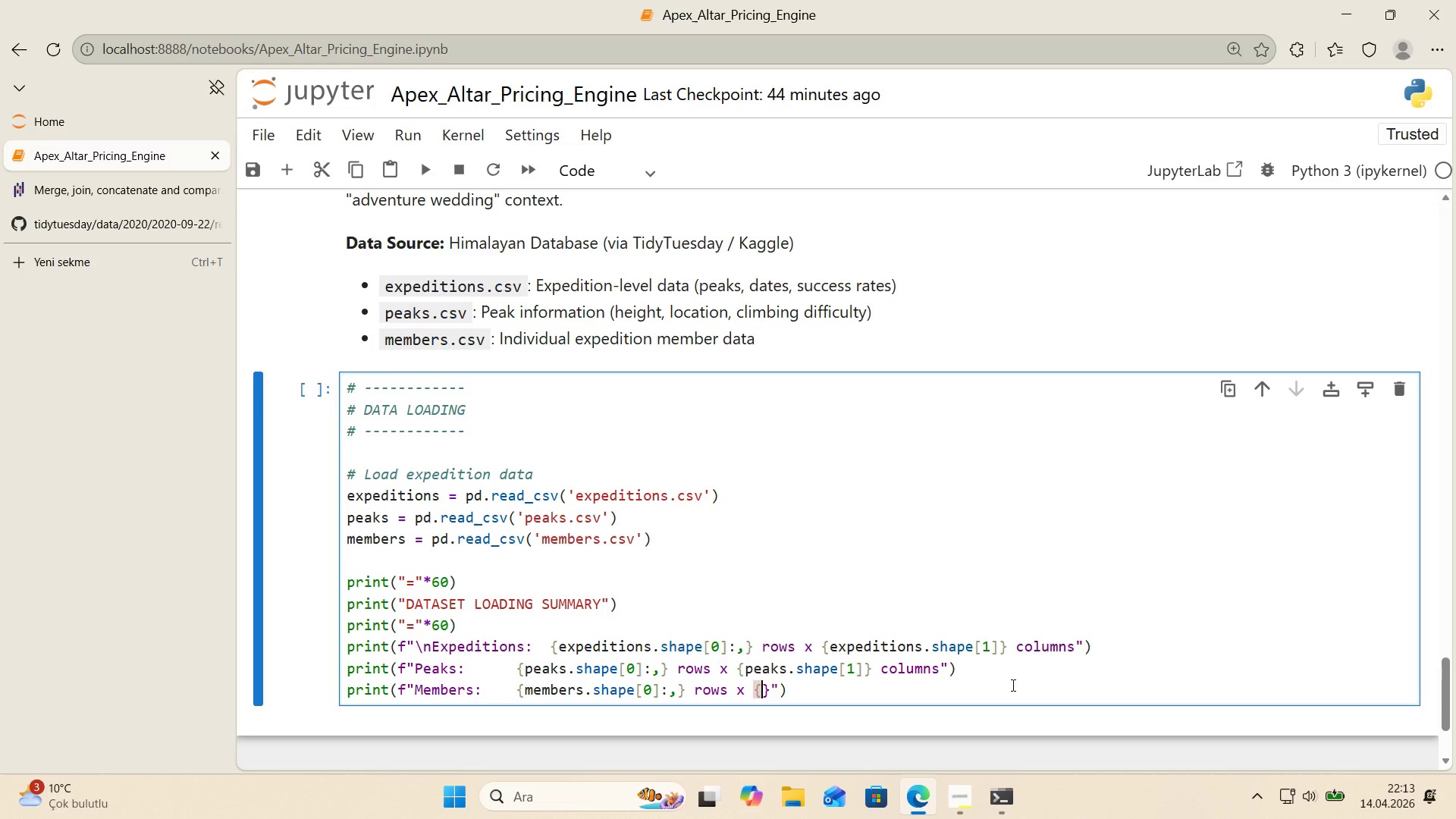 
key(ArrowLeft)
 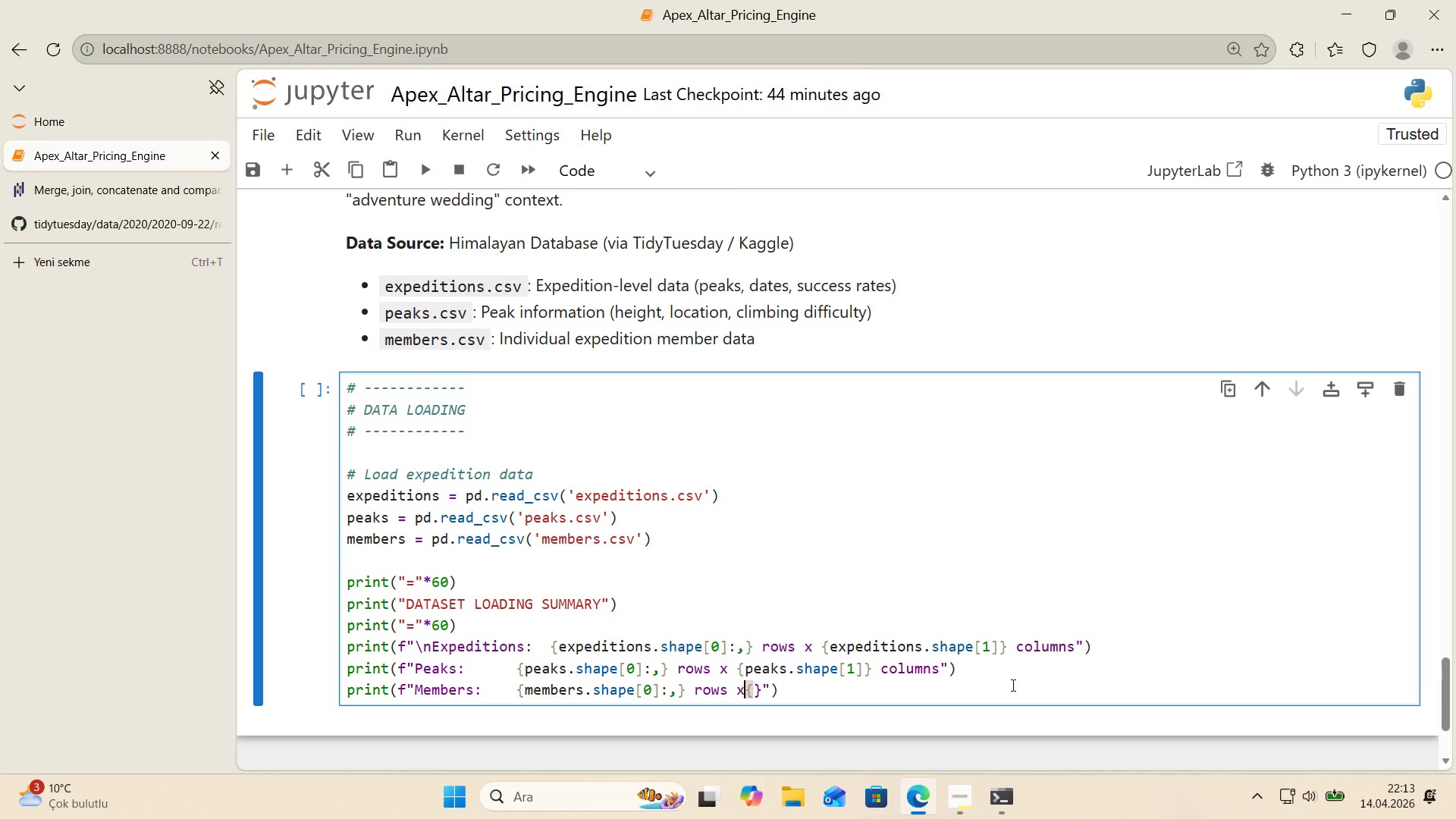 
key(Backspace)
 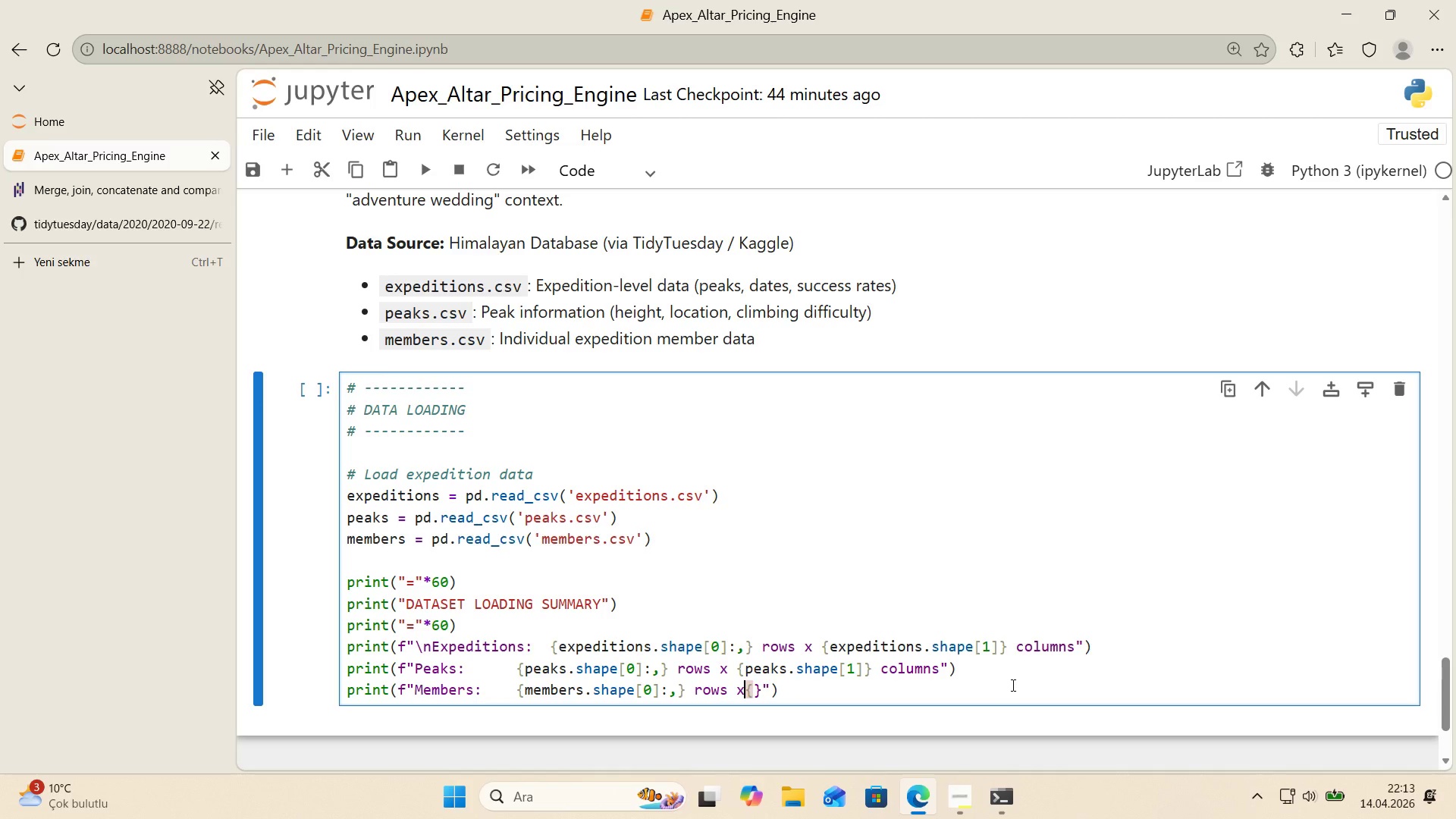 
key(Space)
 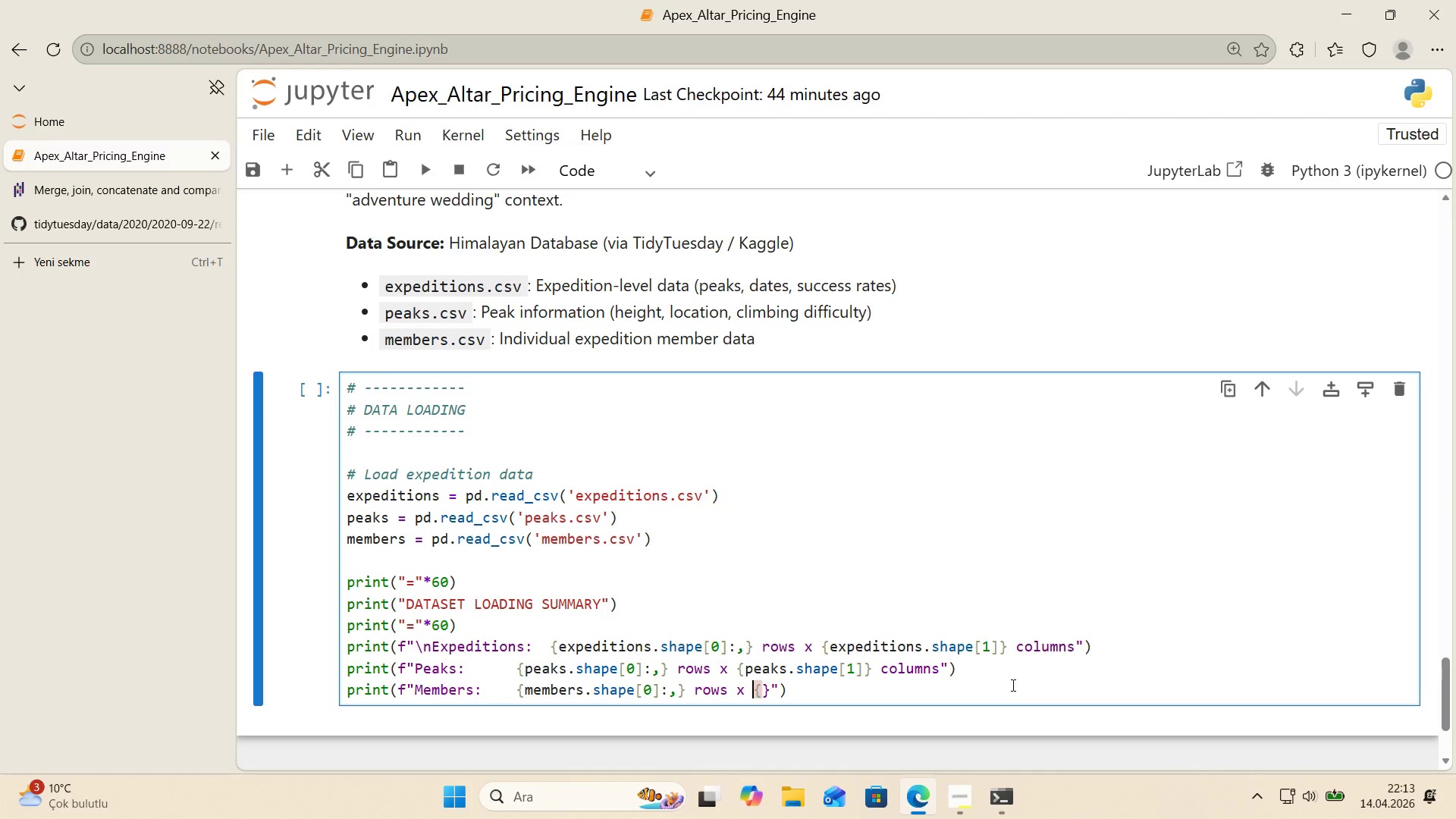 
key(ArrowRight)
 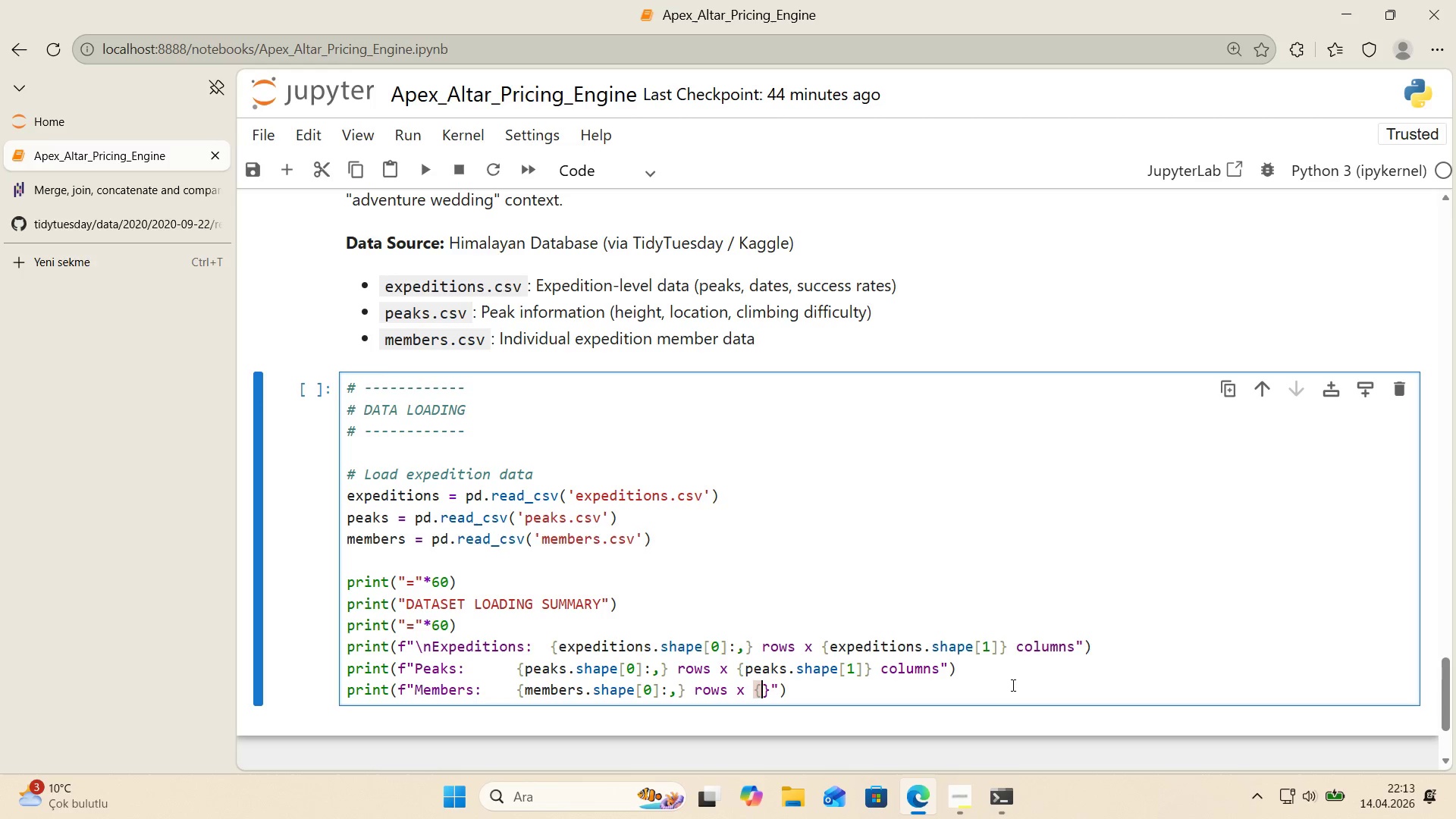 
type(members.shape)
 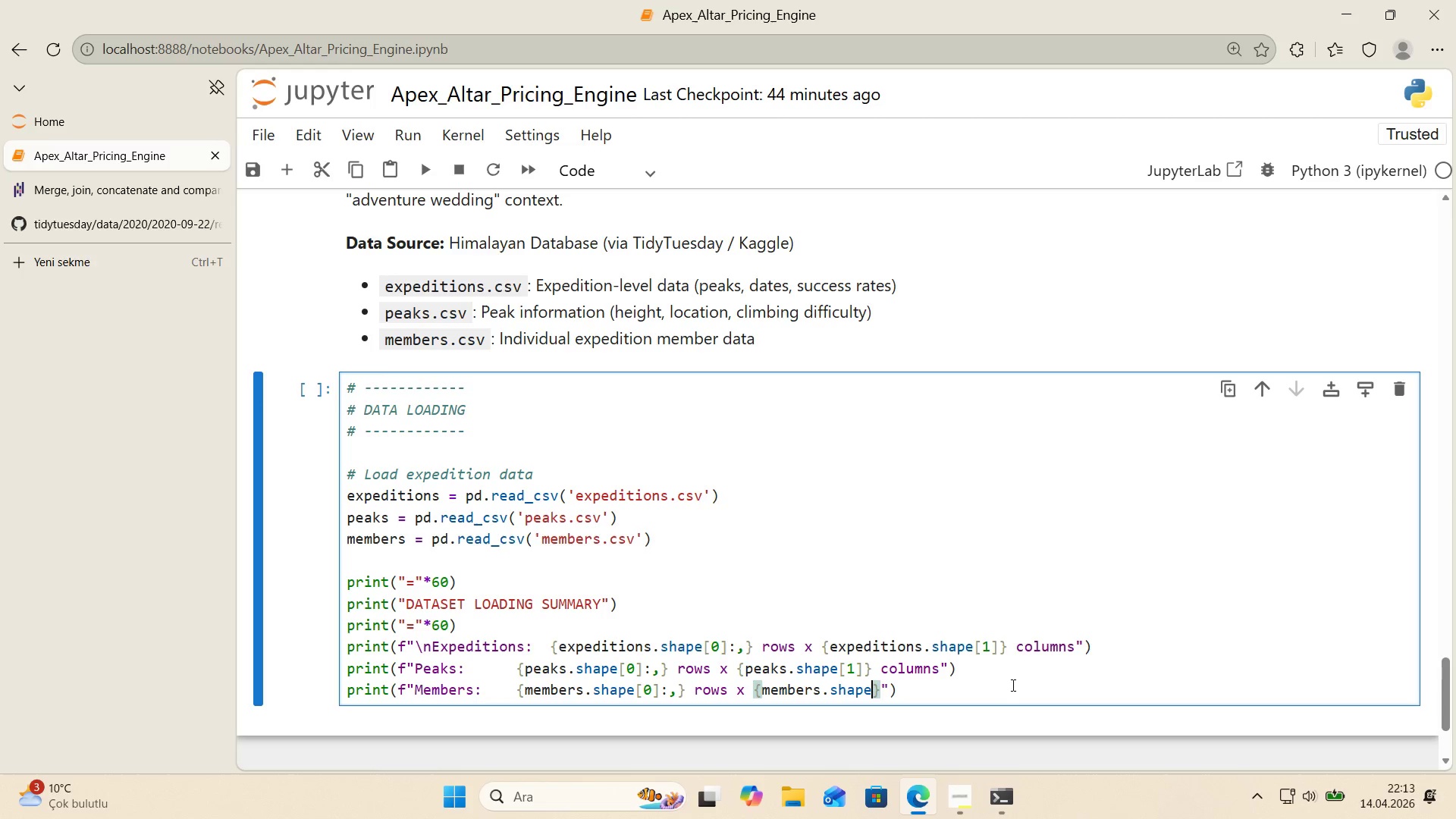 
key(Alt+Control+8)
 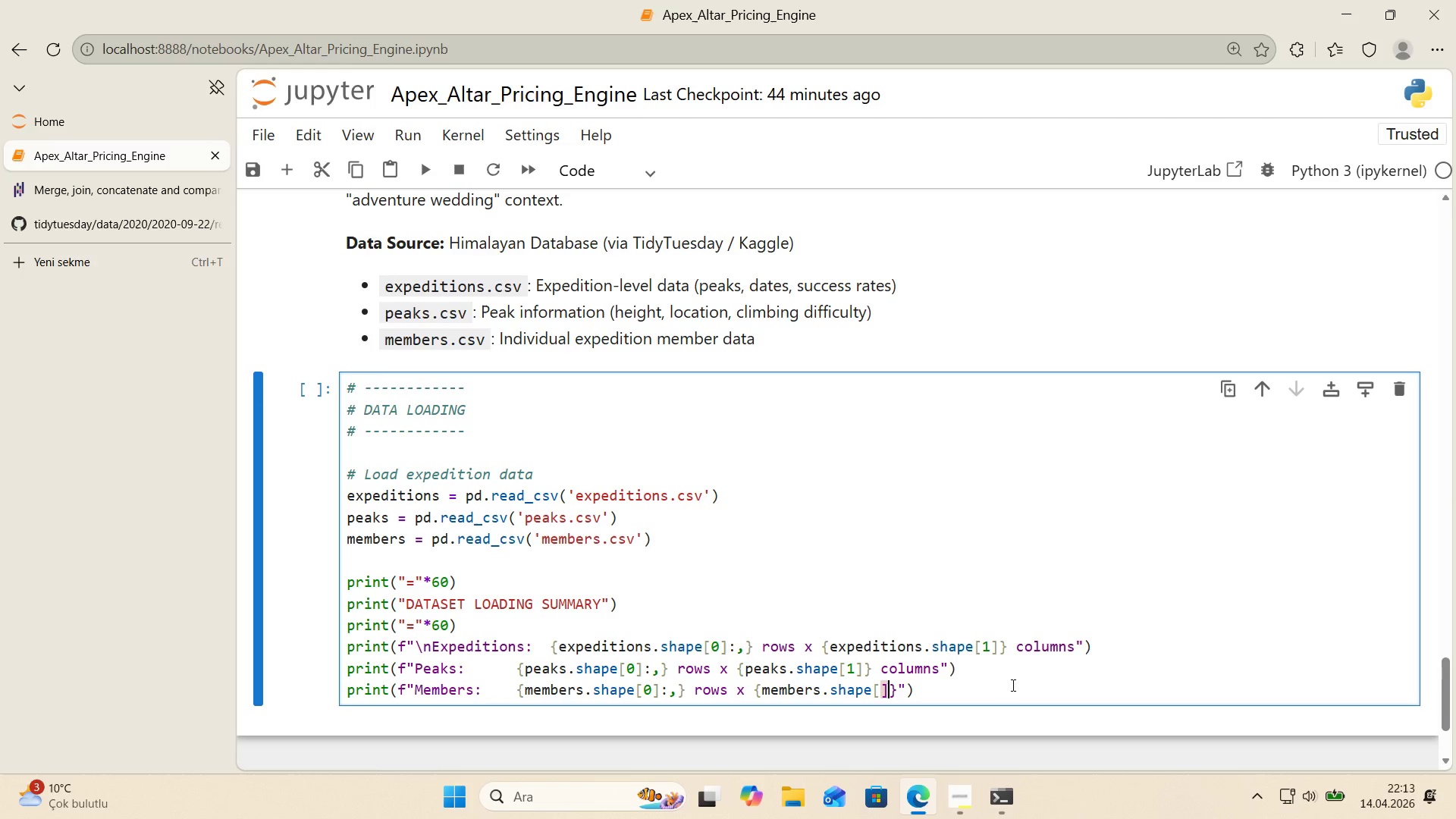 
key(Alt+Control+9)
 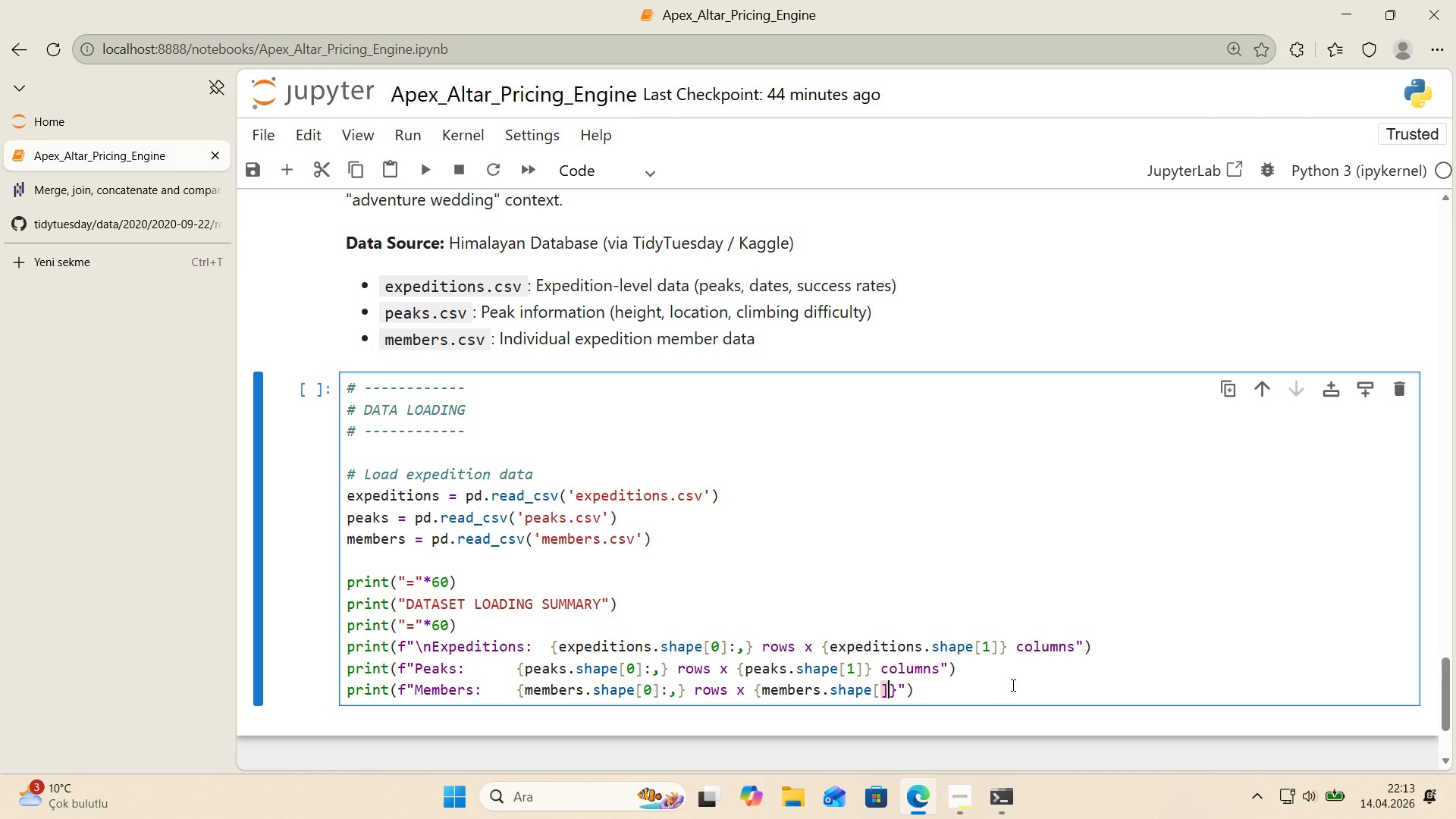 
key(ArrowLeft)
 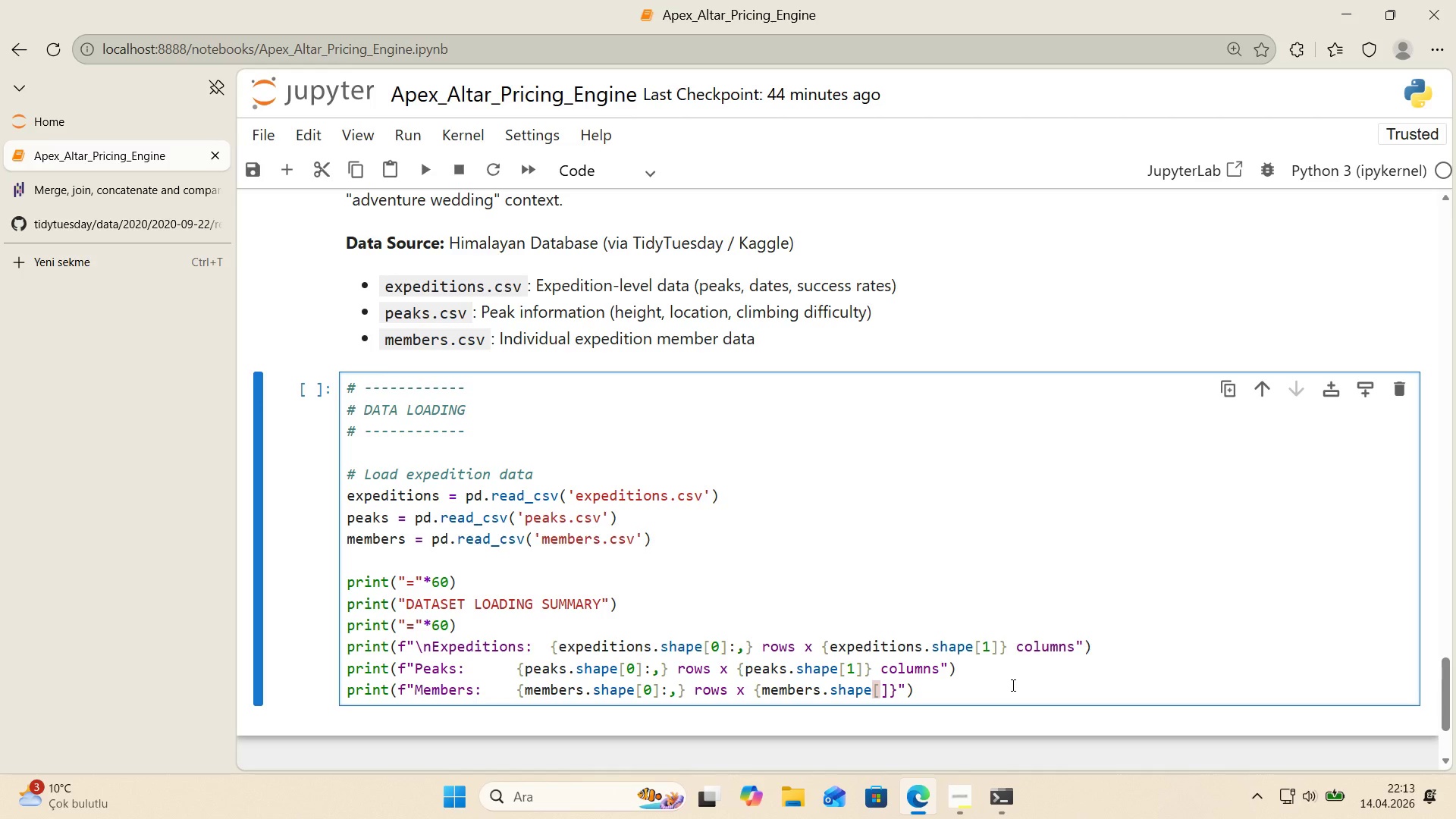 
key(2)
 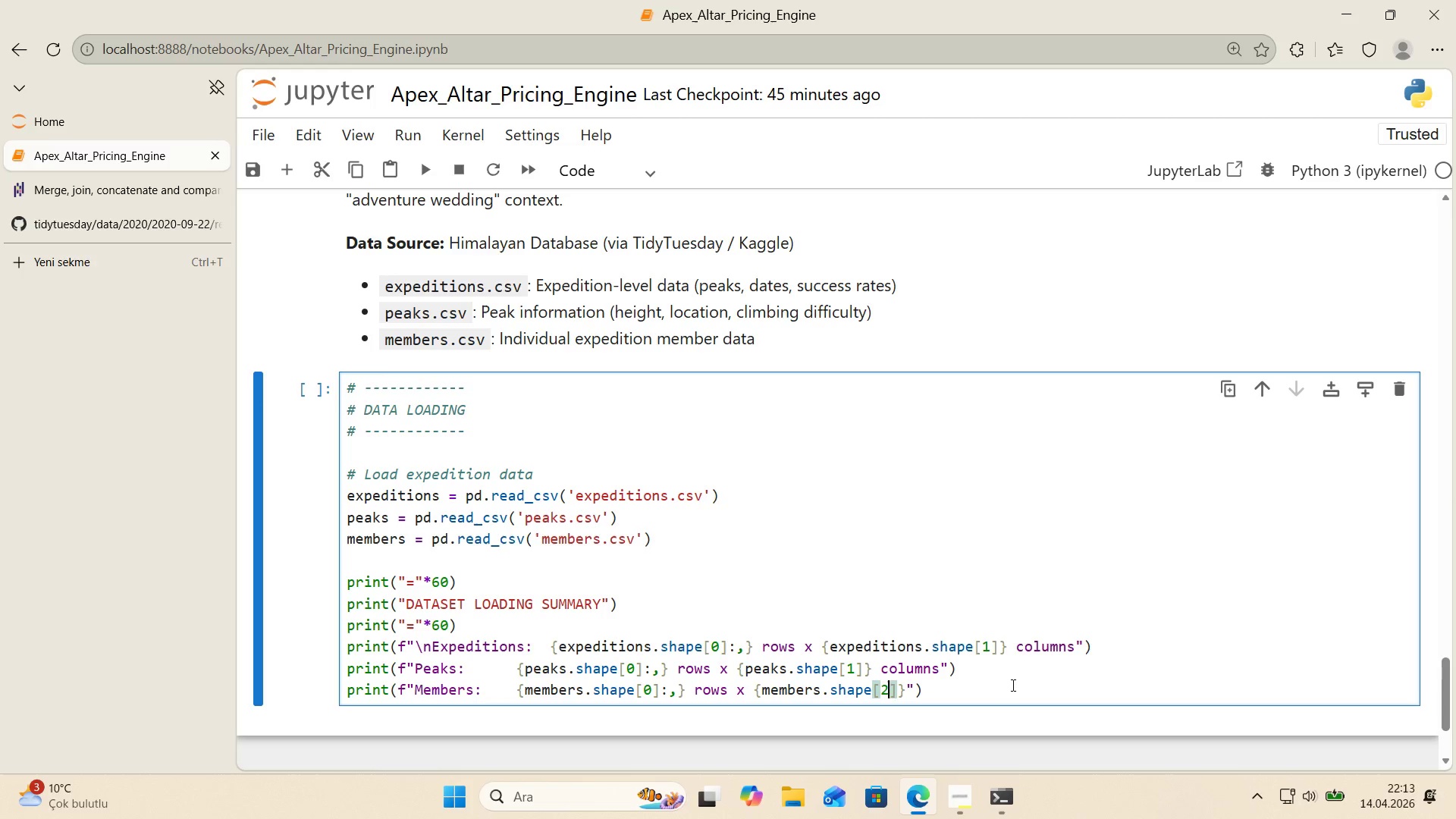 
key(Backspace)
 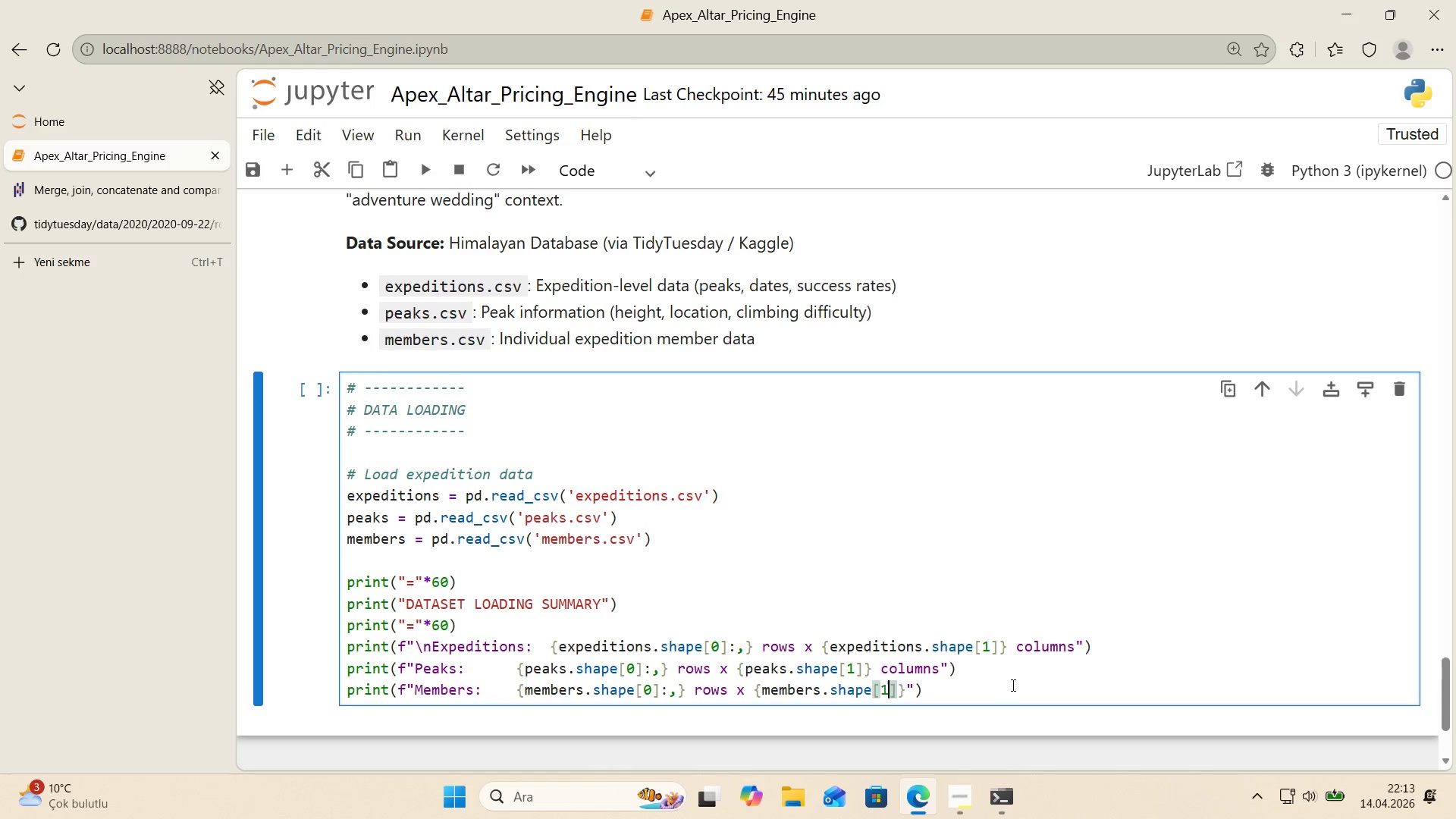 
key(1)
 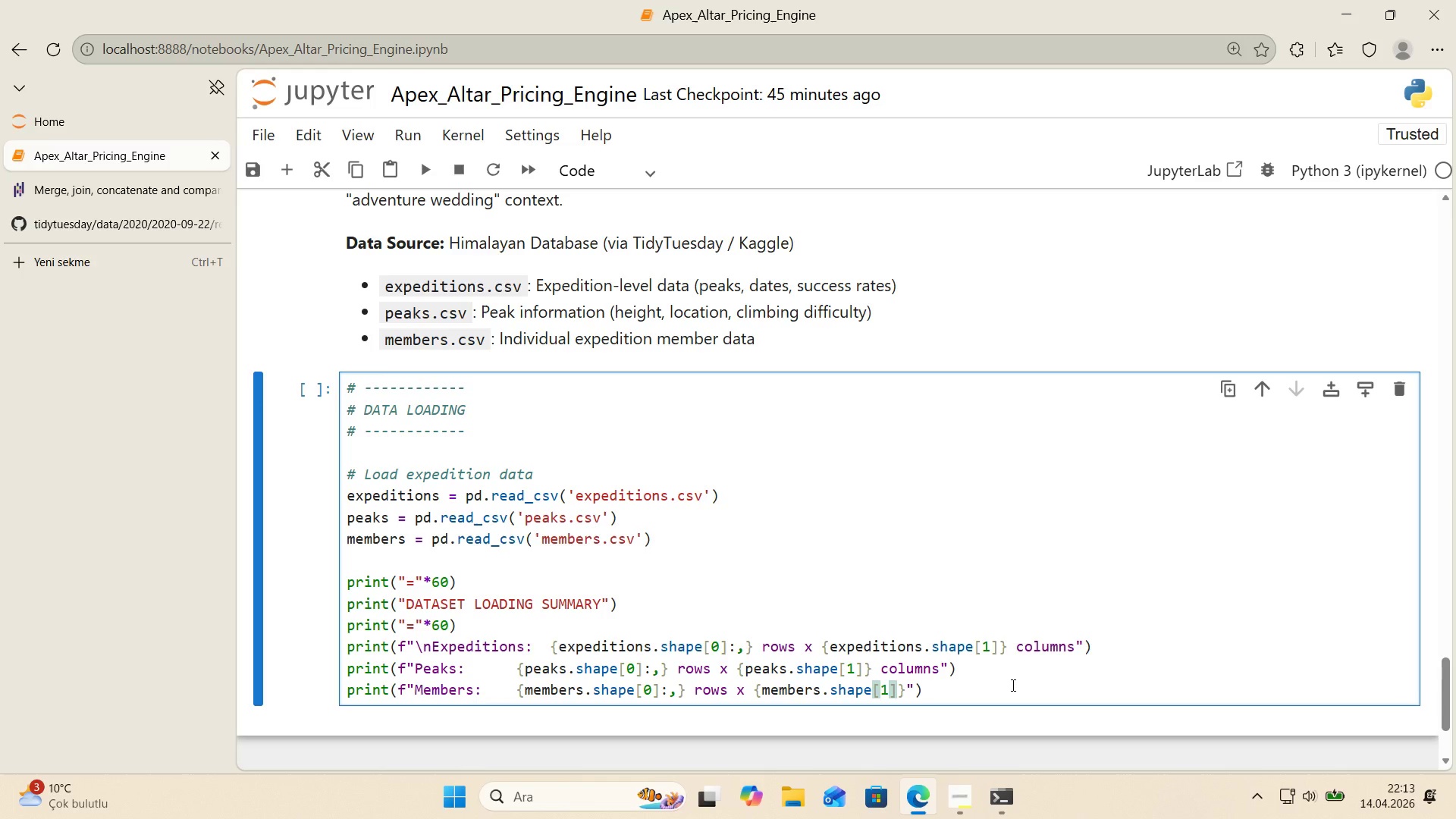 
key(ArrowRight)
 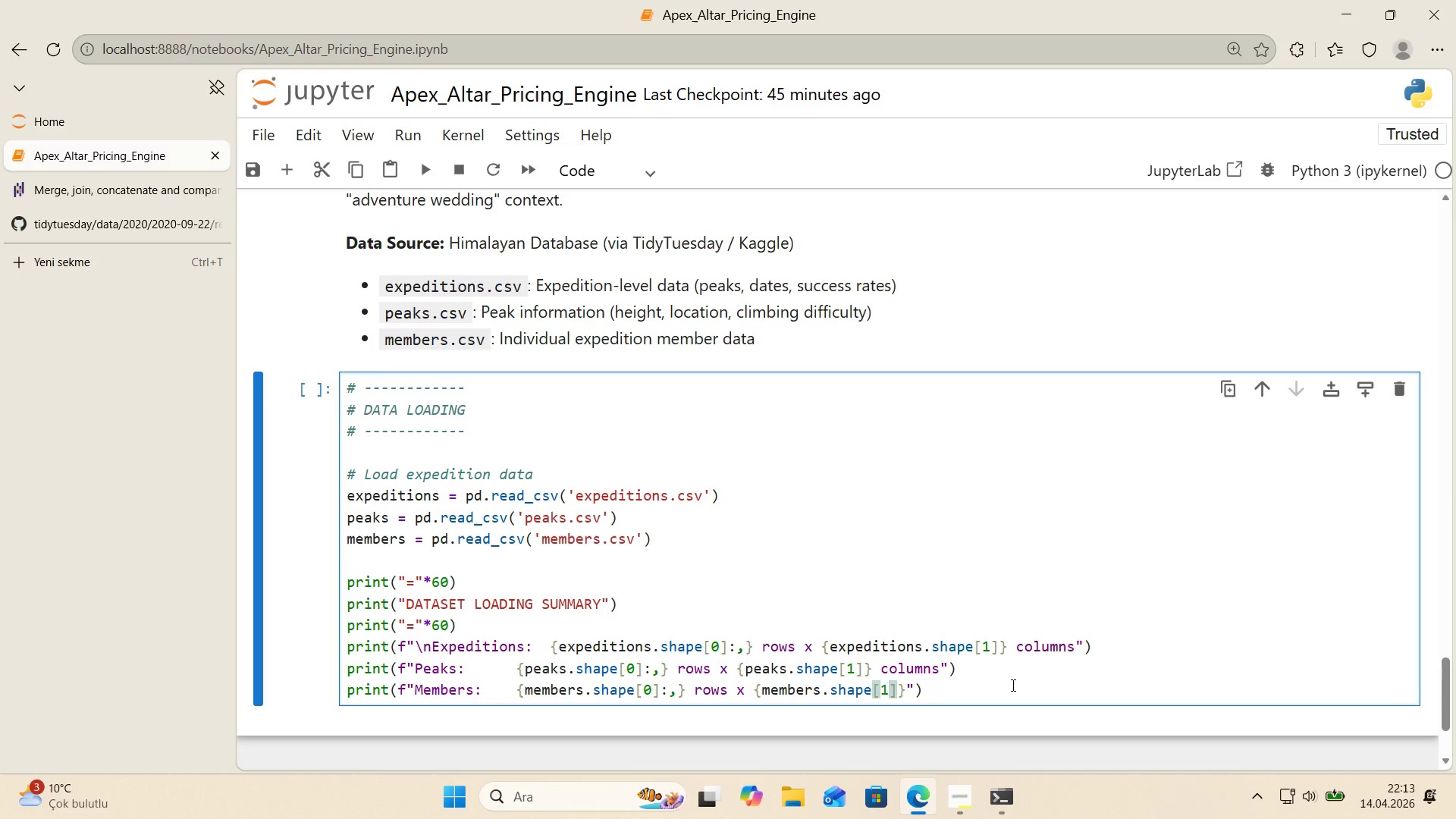 
key(ArrowRight)
 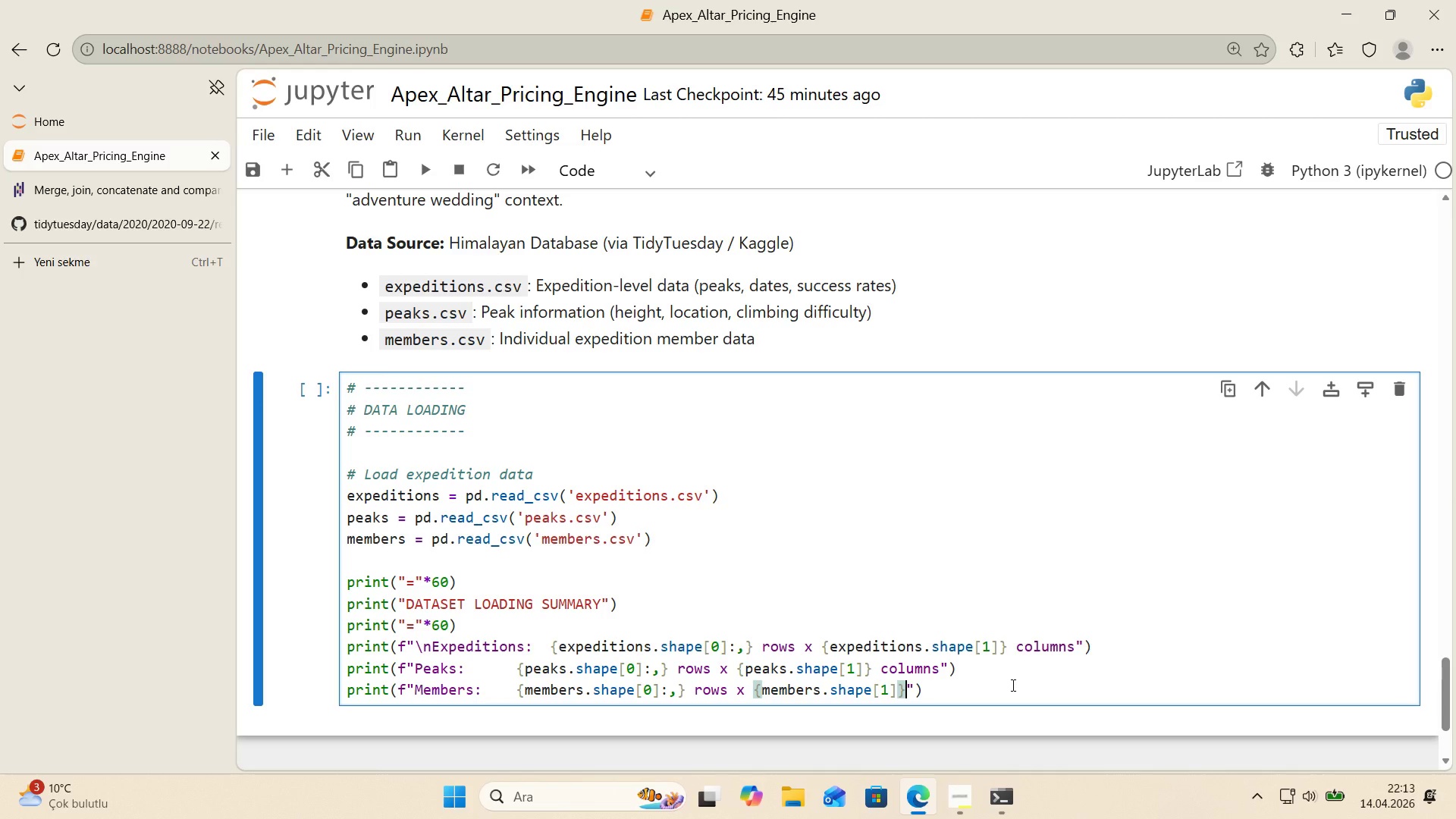 
key(Backspace)
 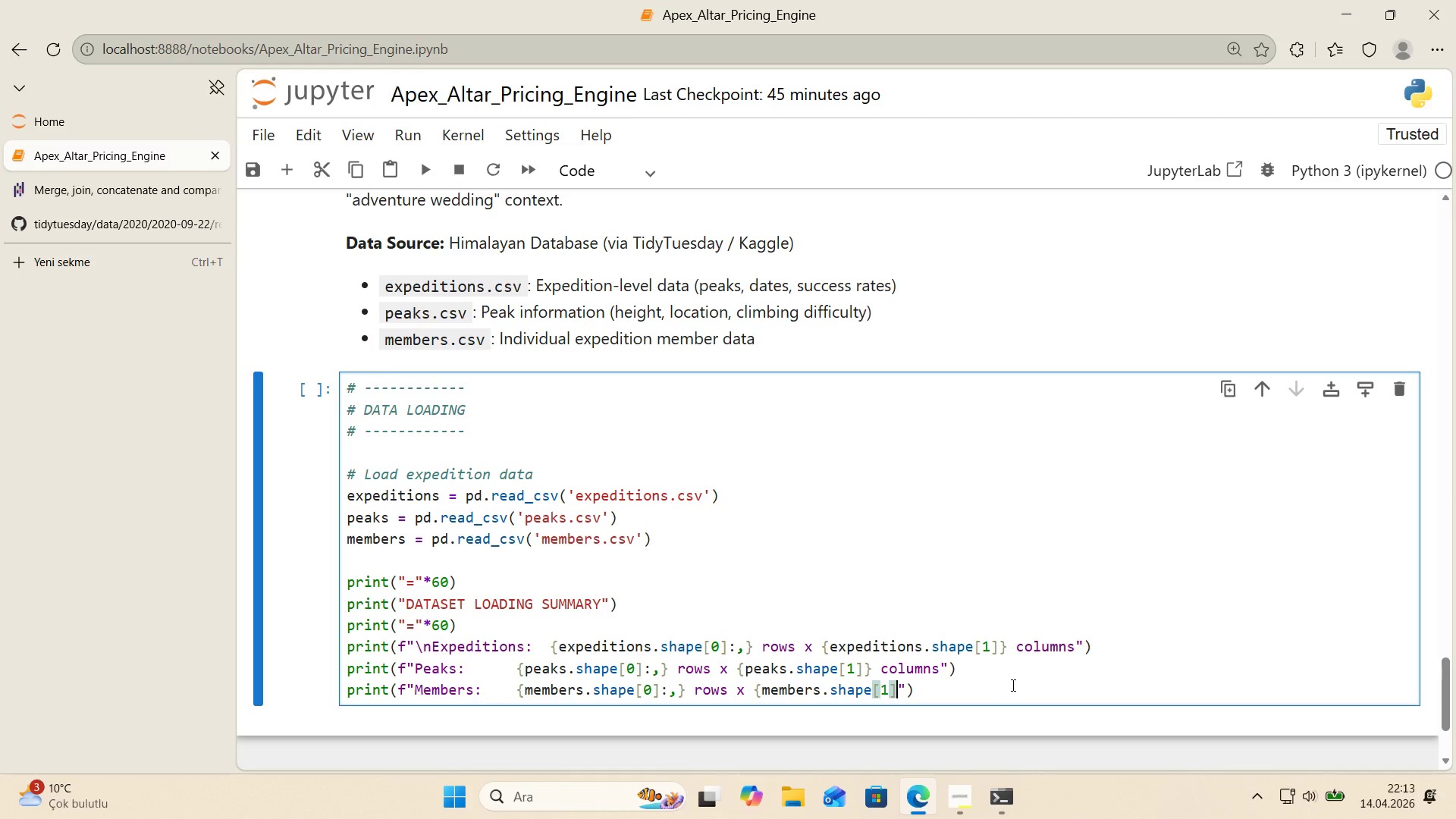 
key(Alt+Control+0)
 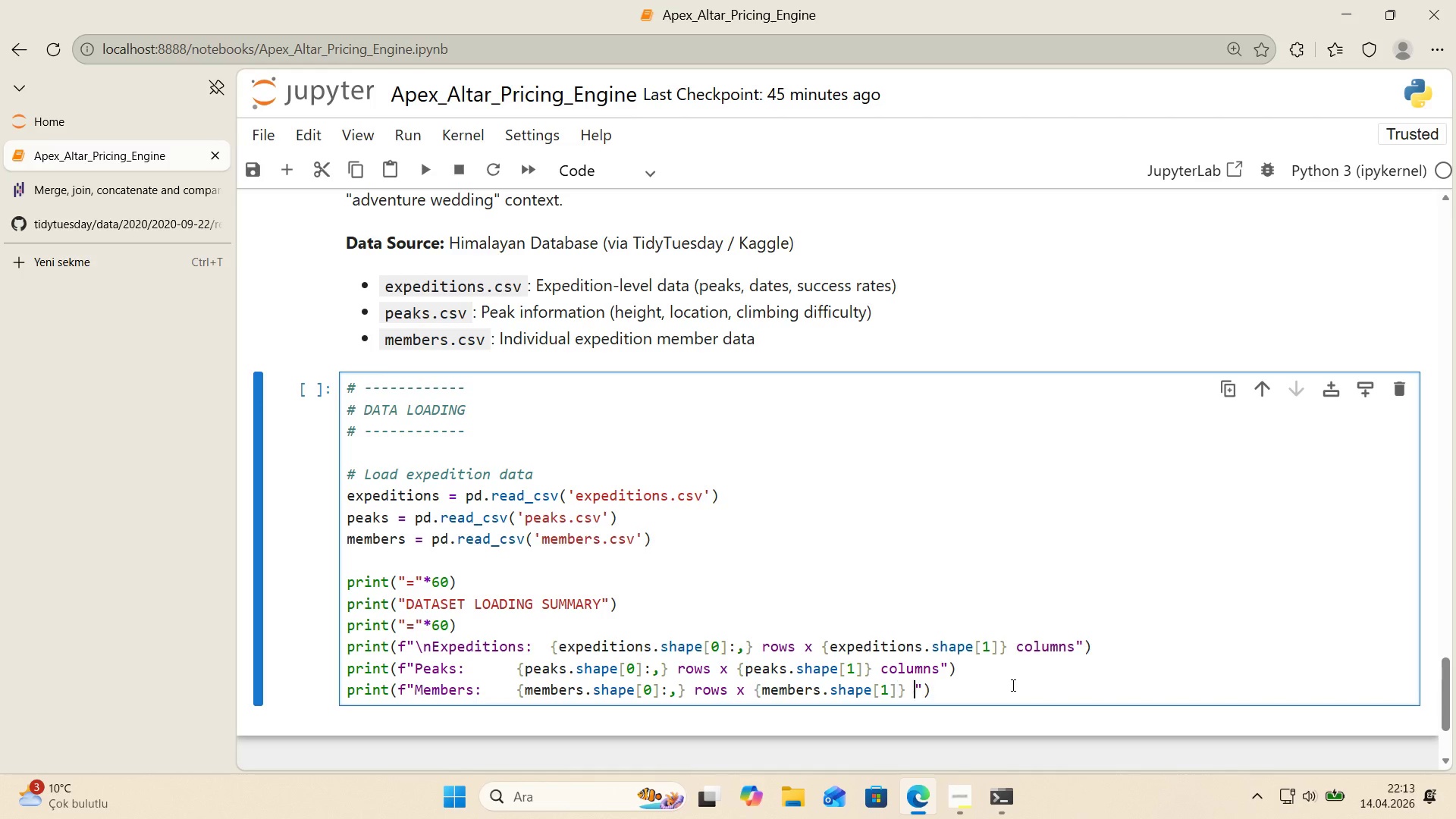 
type( columns)
 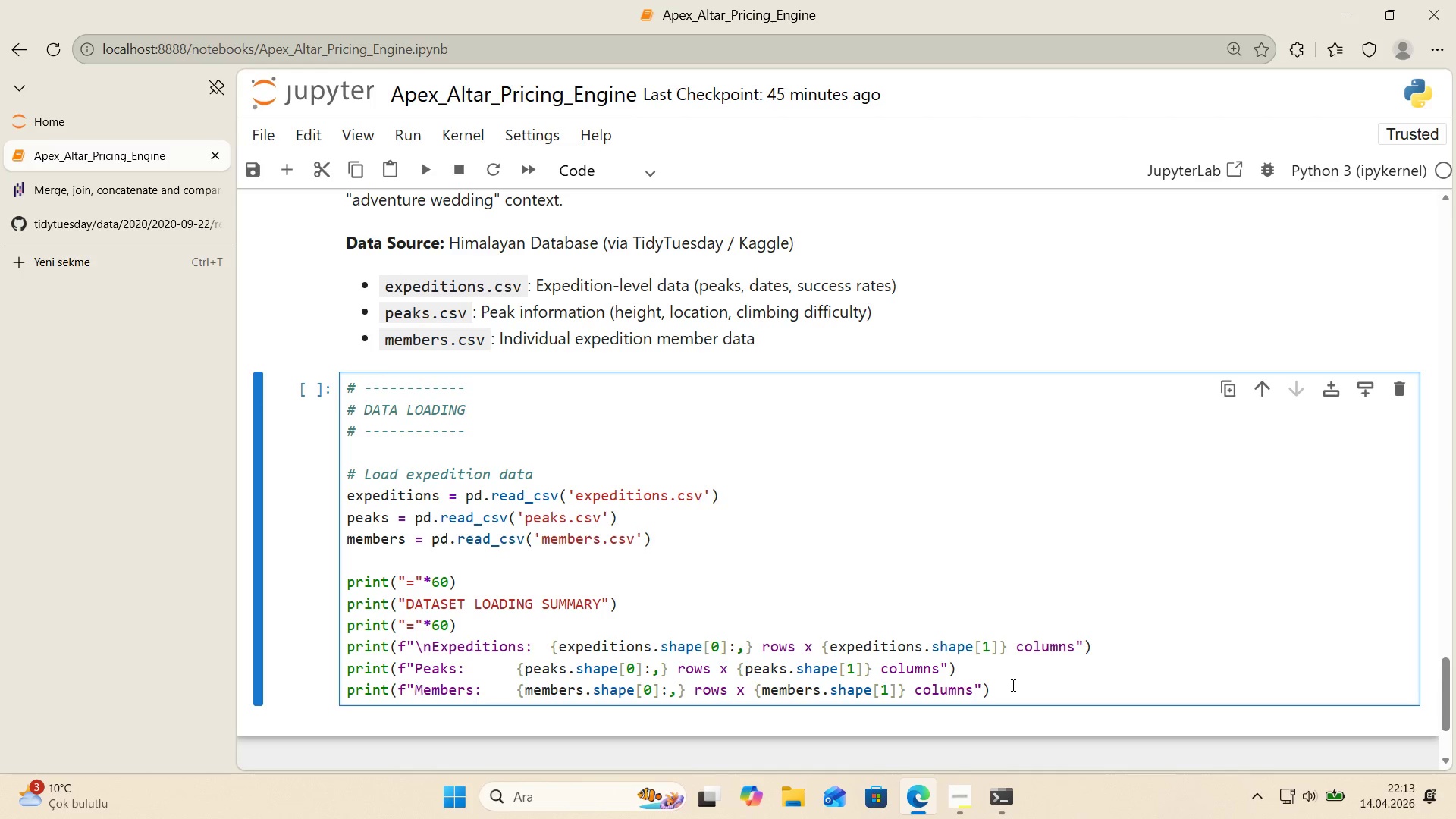 
key(ArrowRight)
 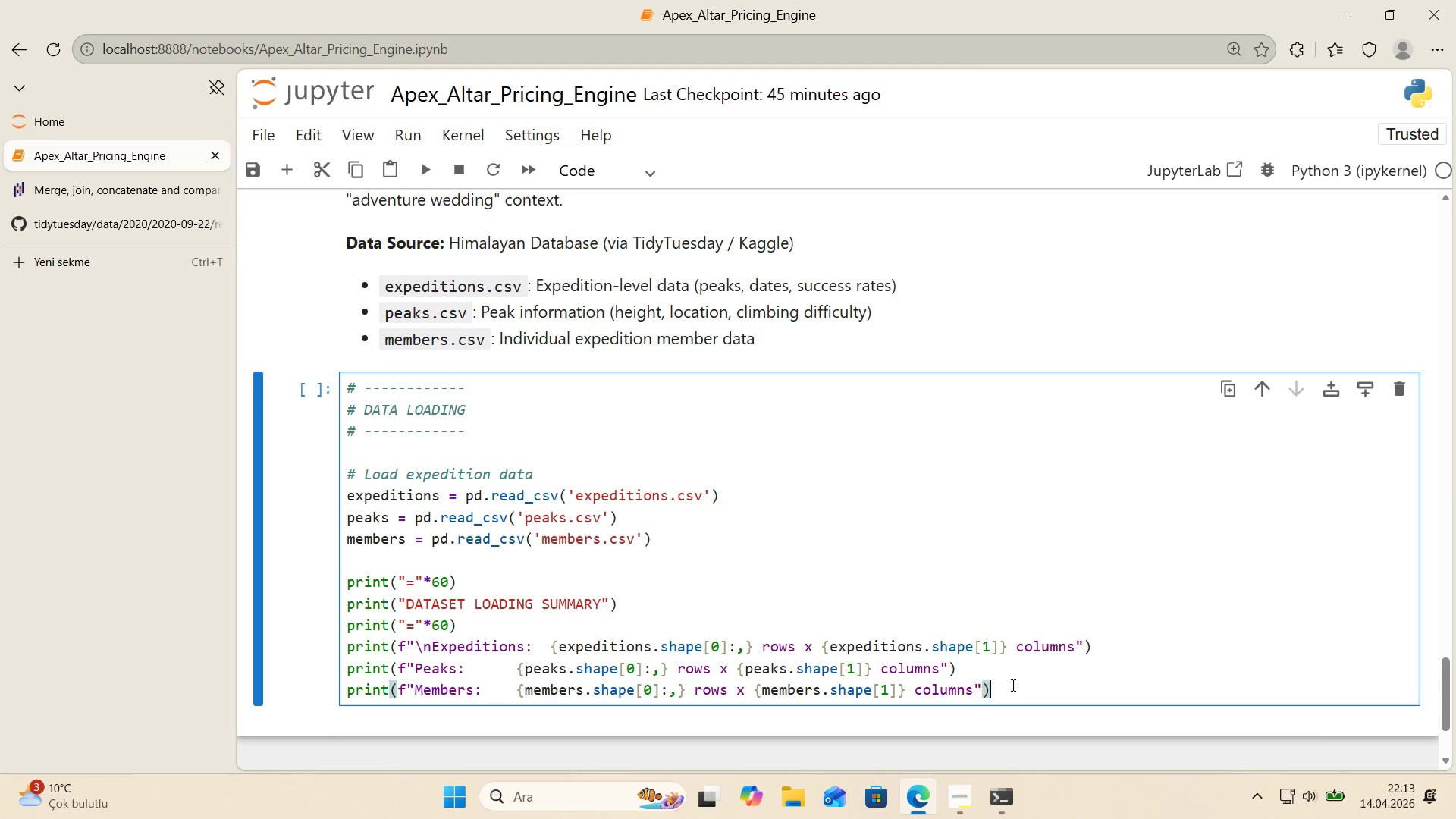 
key(ArrowRight)
 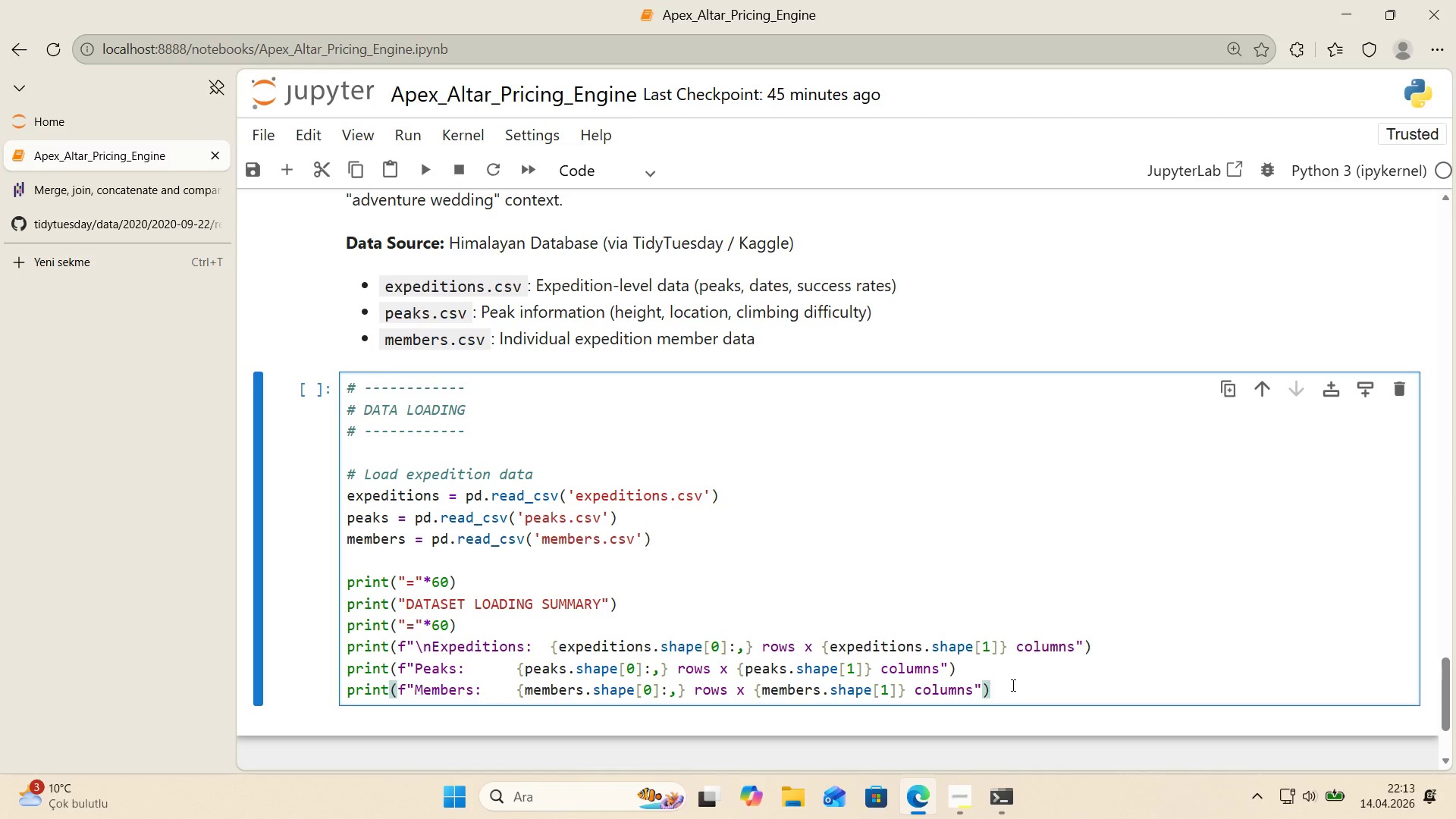 
key(Enter)
 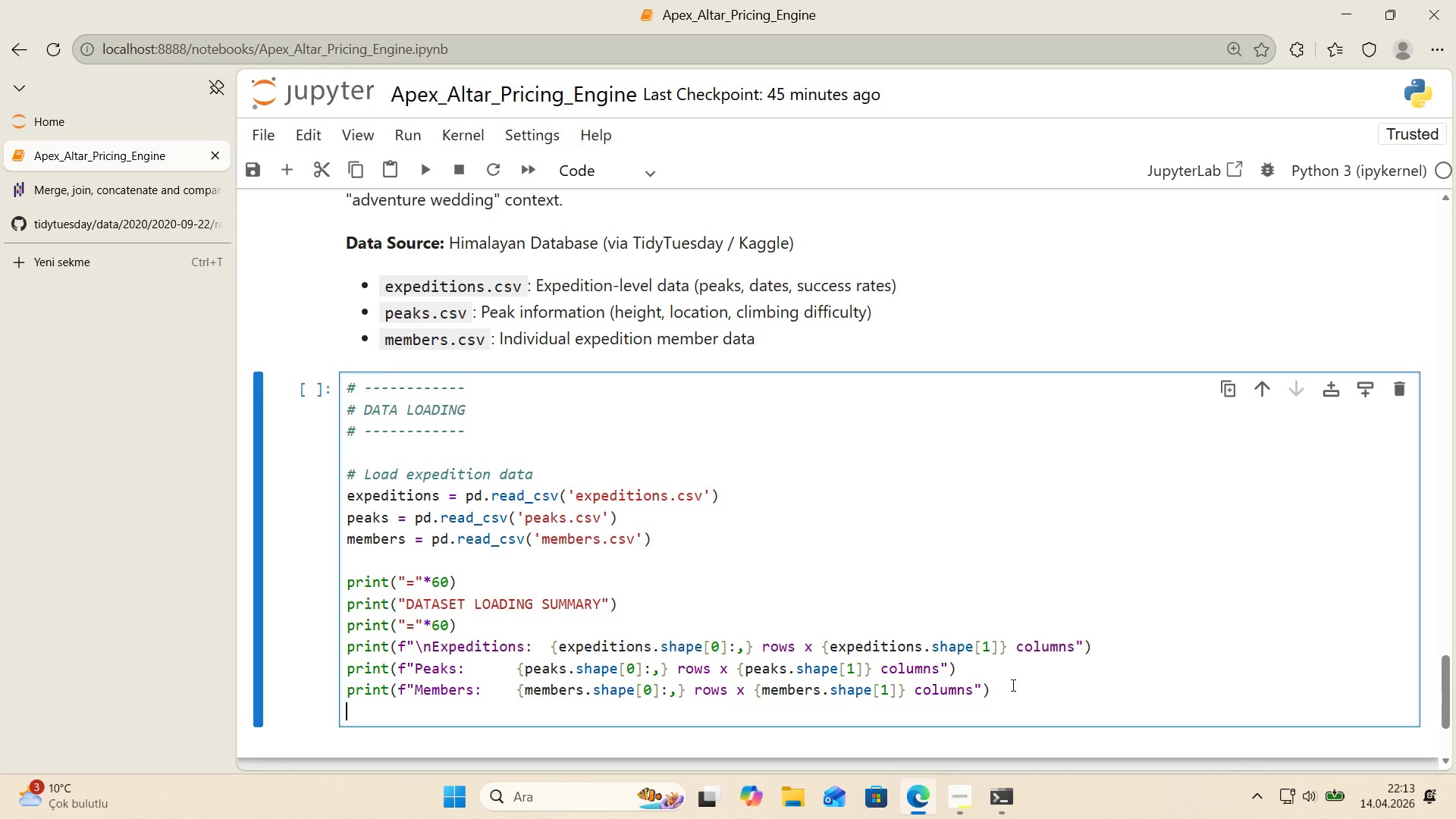 
key(Enter)
 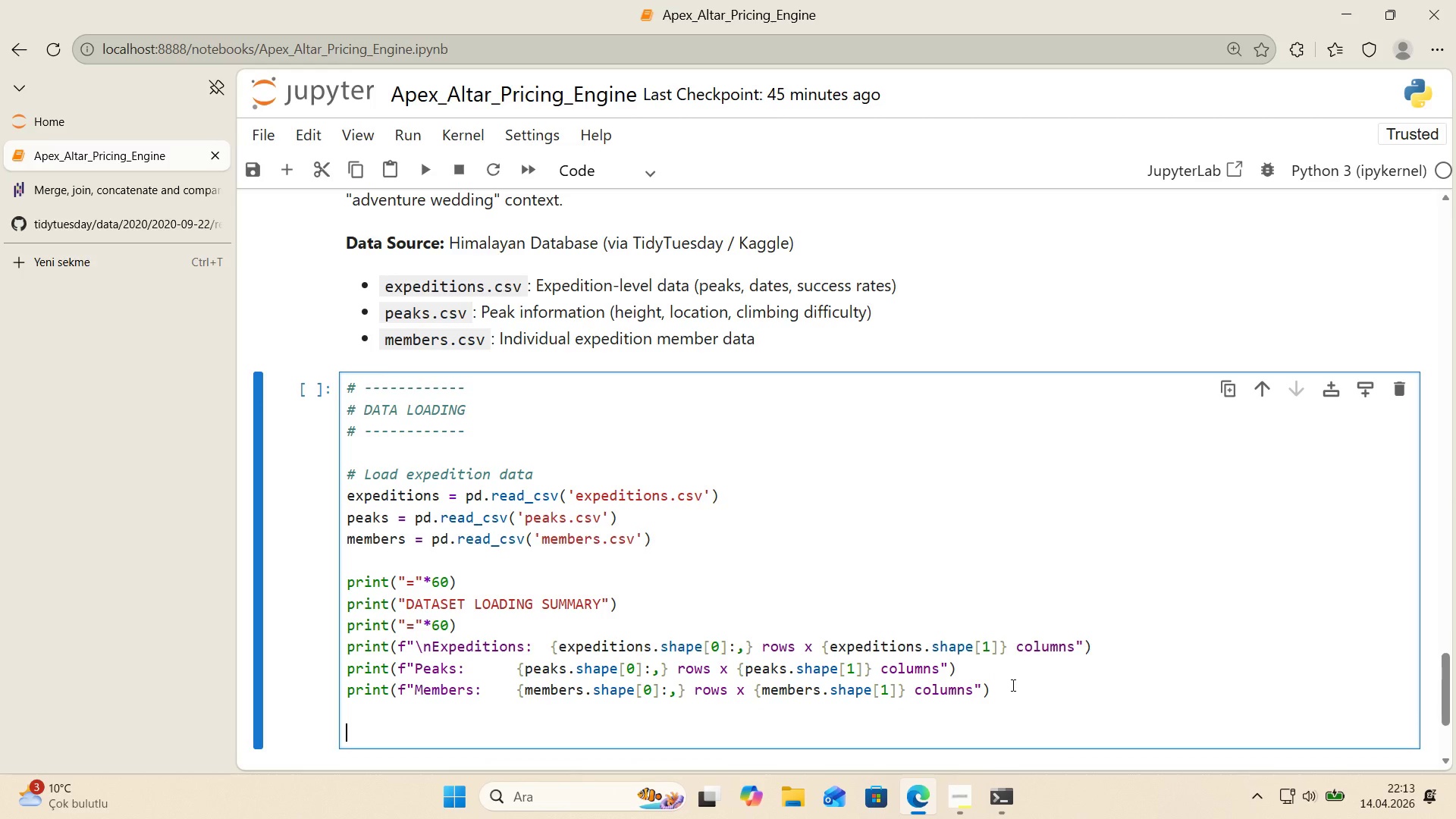 
key(Control+ControlLeft)
 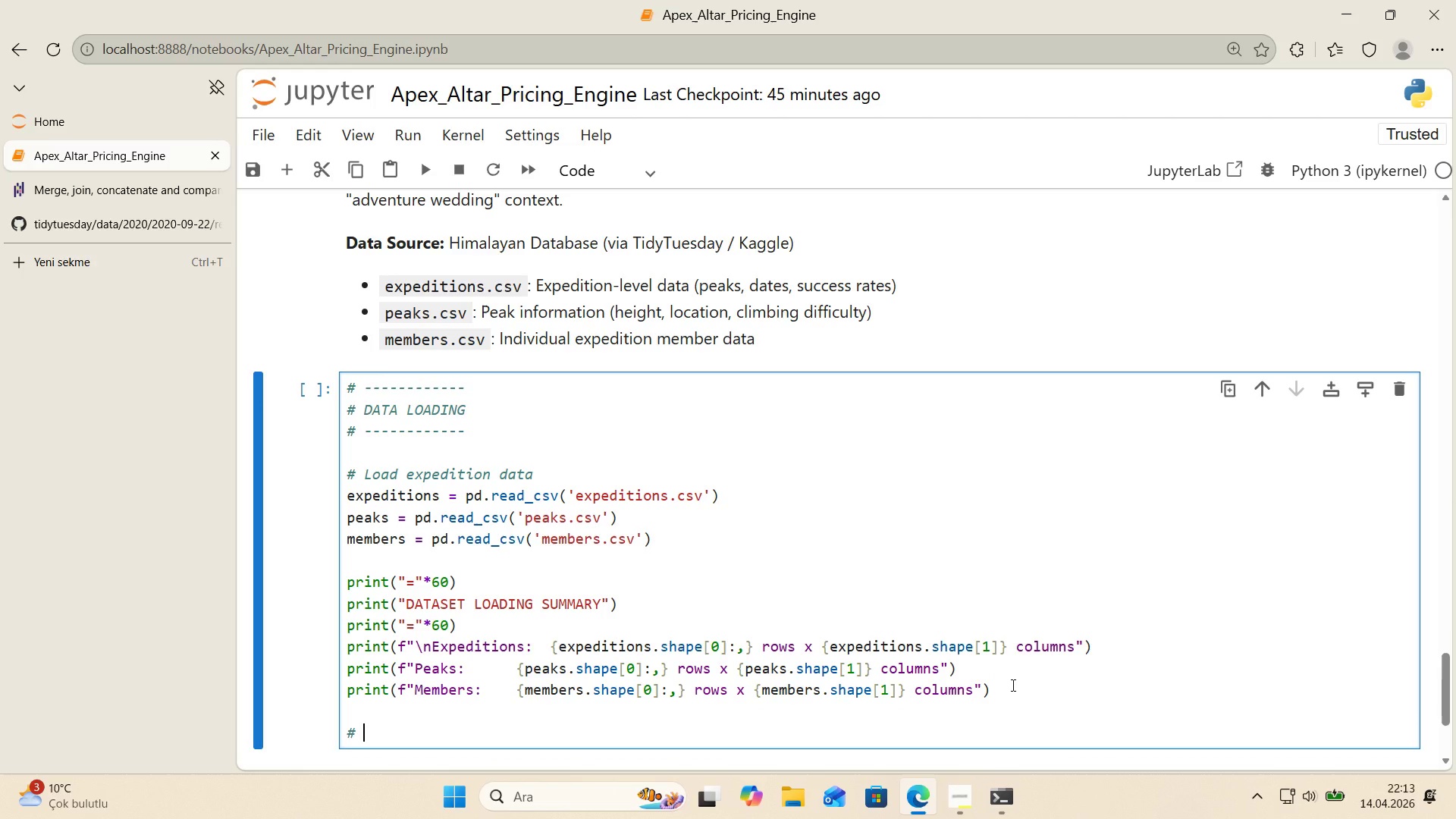 
key(Alt+Control+AltRight)
 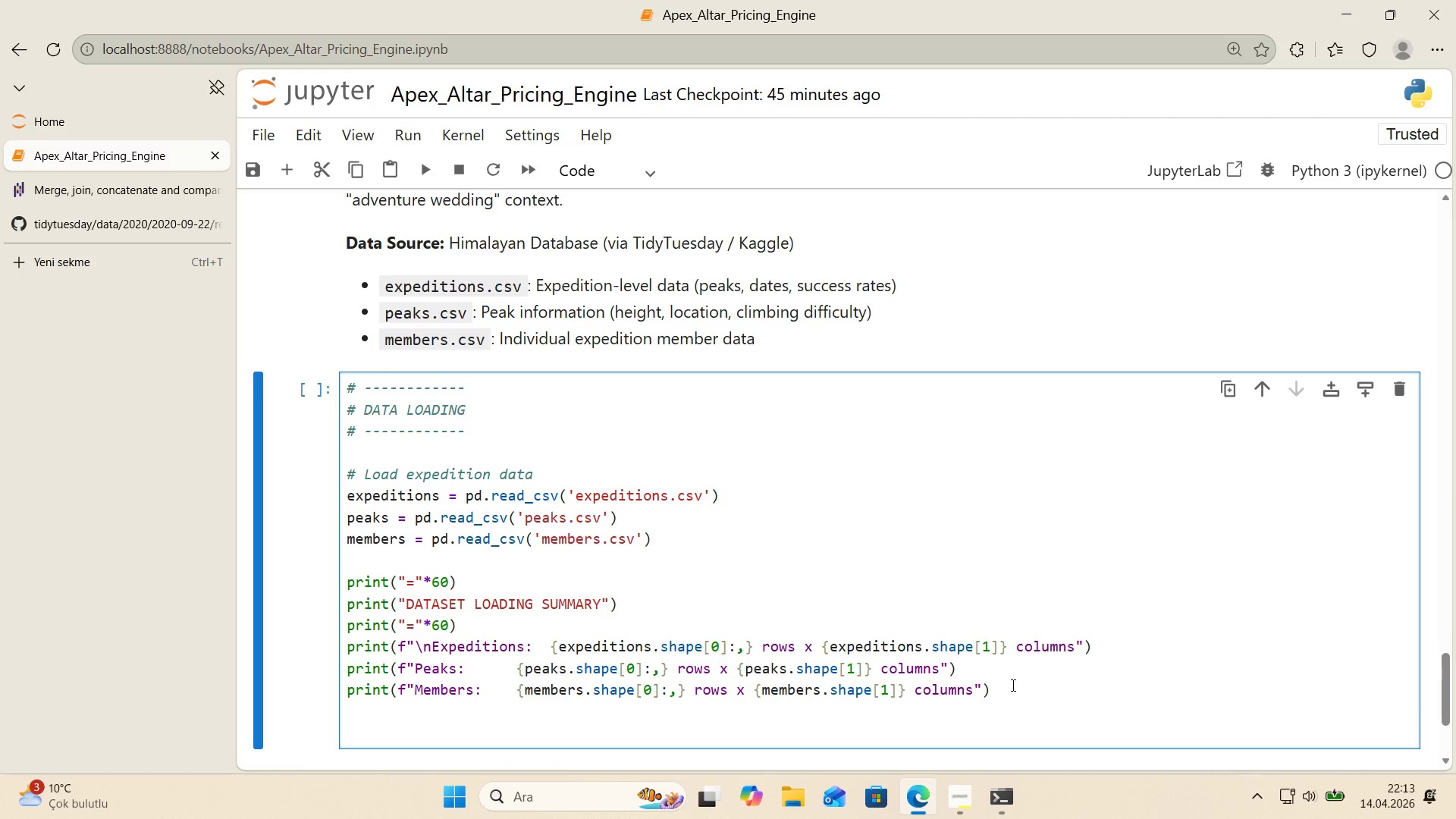 
key(Alt+Control+3)
 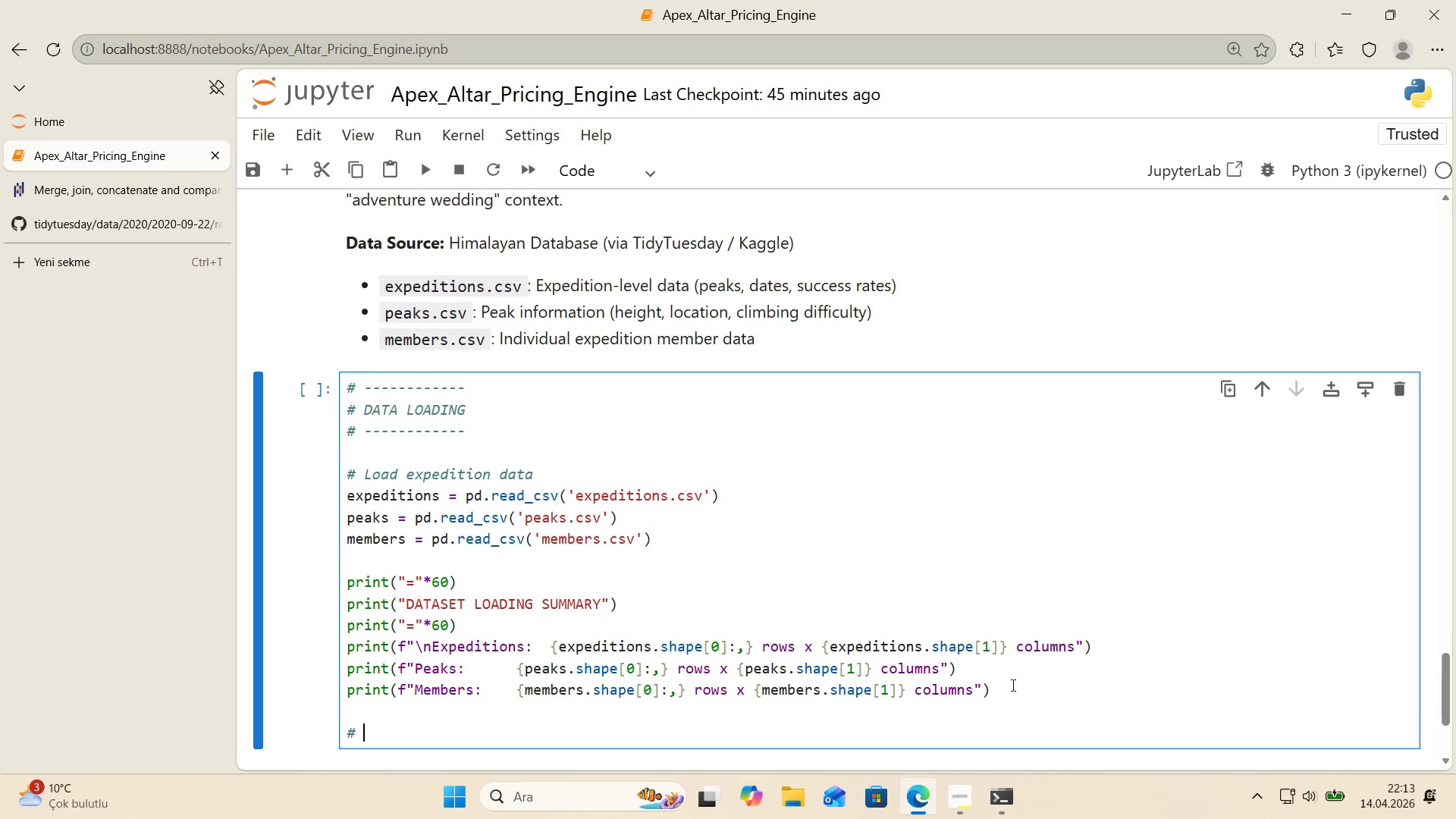 
type( Qu'ck)
 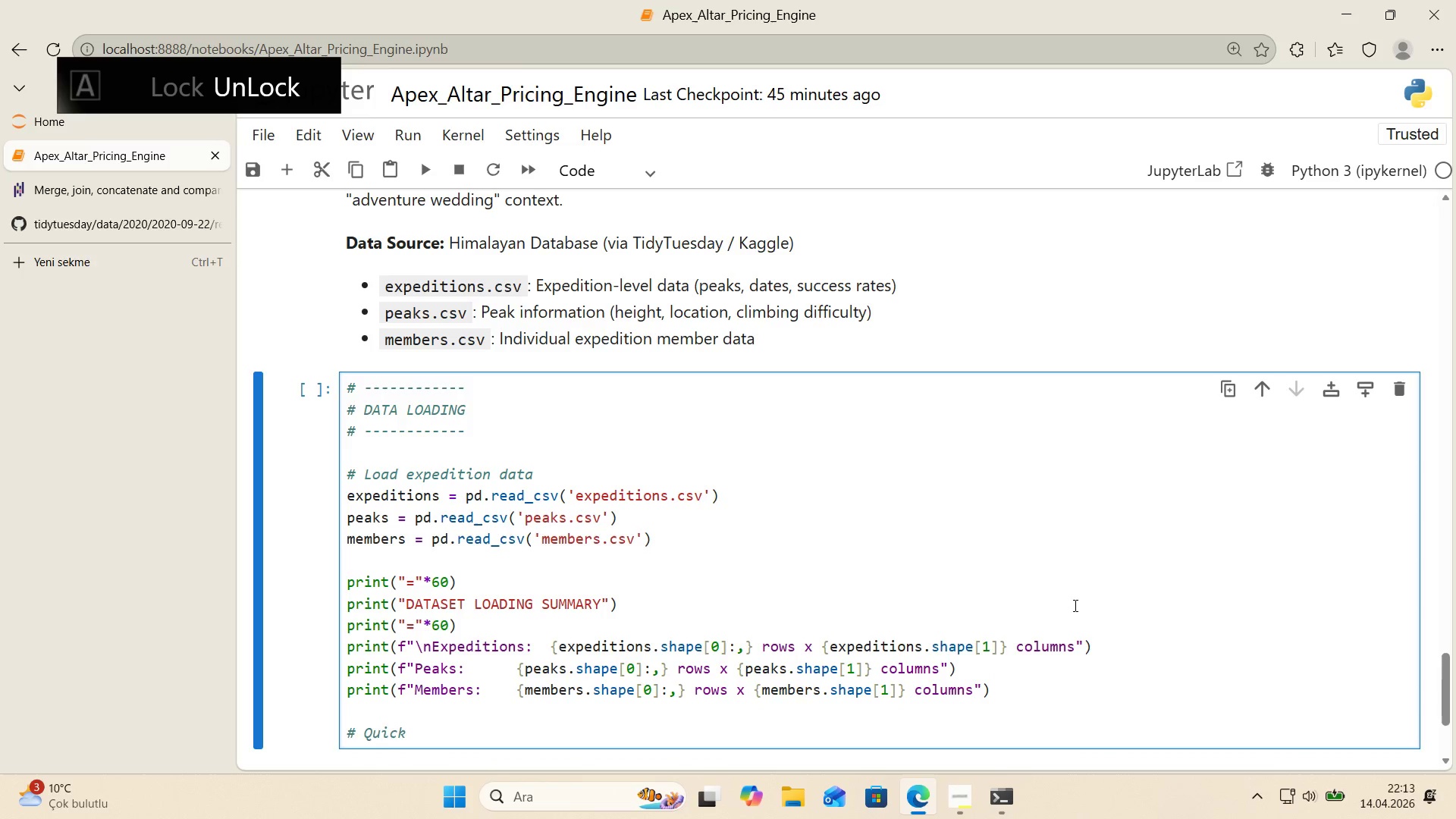 
scroll: coordinate [1075, 604], scroll_direction: down, amount: 1.0
 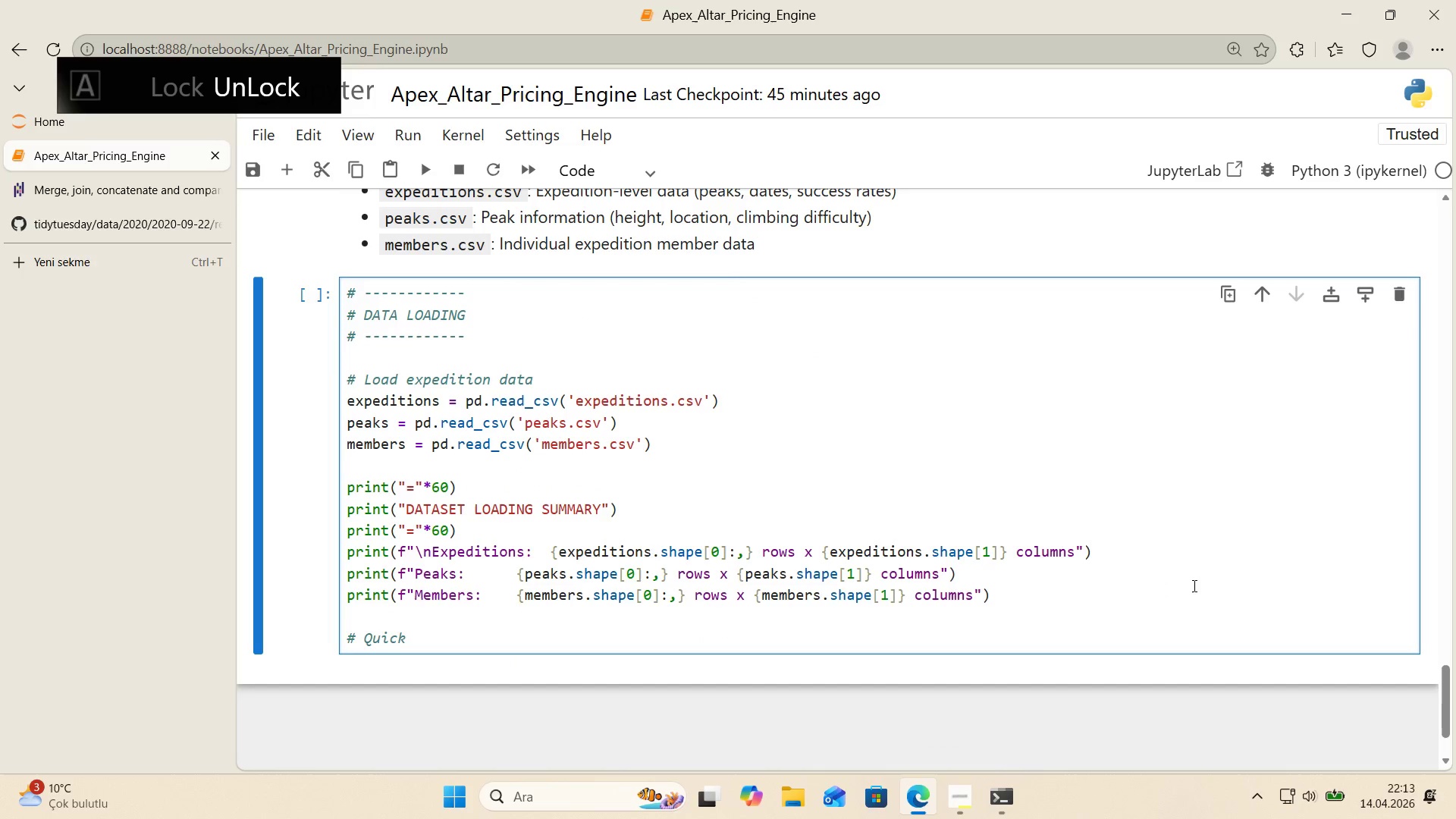 
type( prev'ew)
key(Backspace)
type(ww)
key(Backspace)
 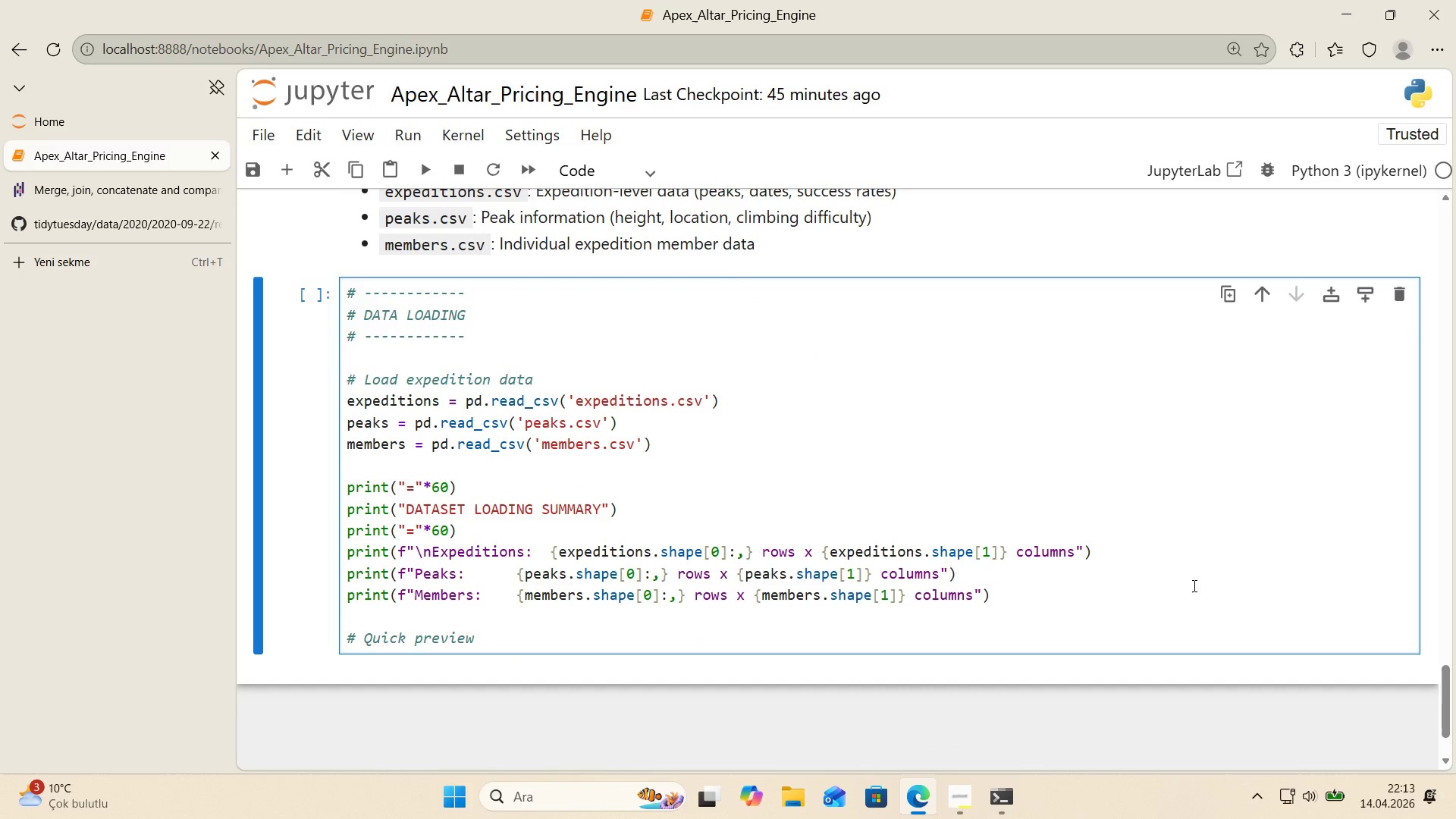 
key(Enter)
 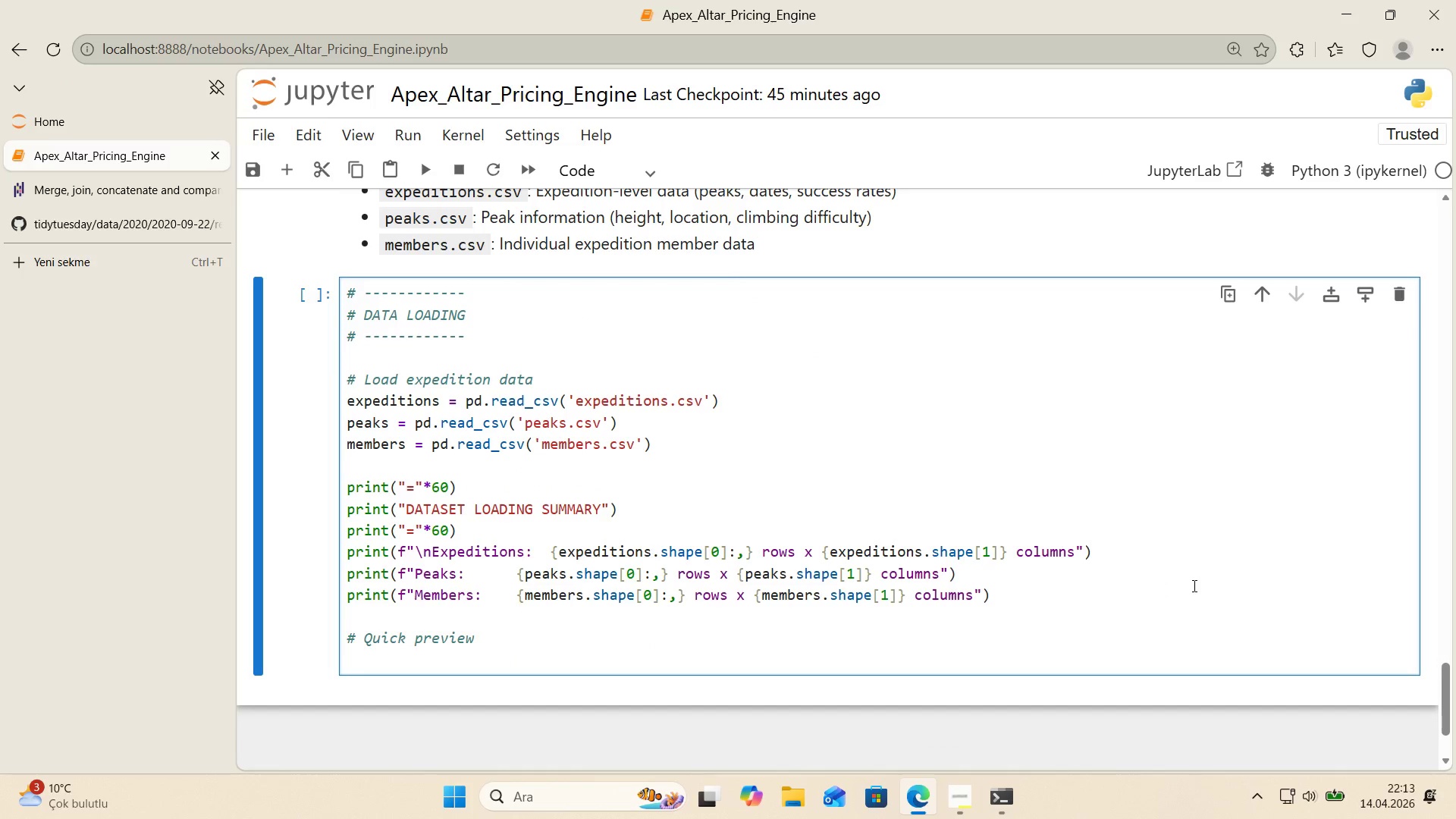 
type(pr'nt*()
 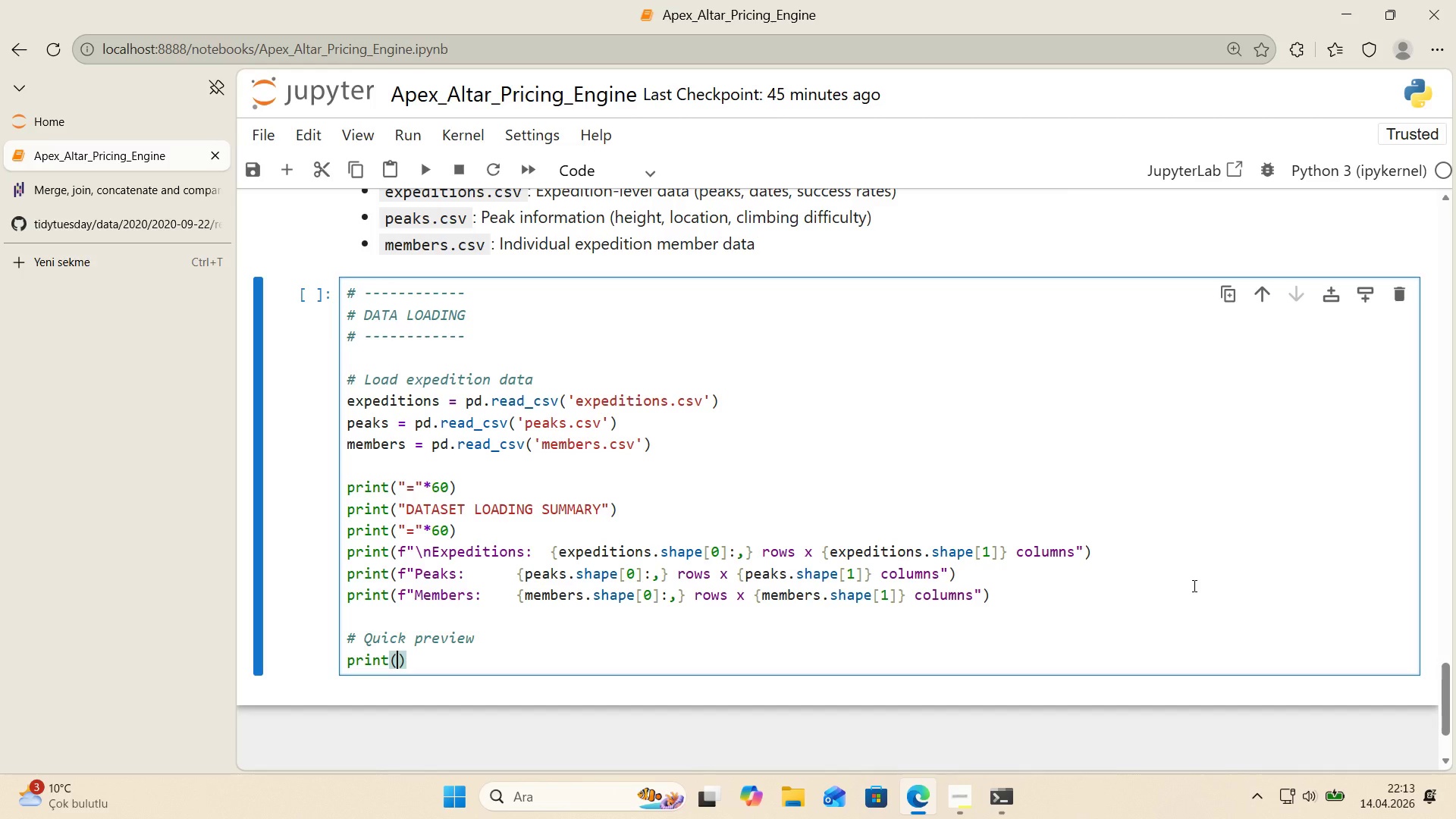 
 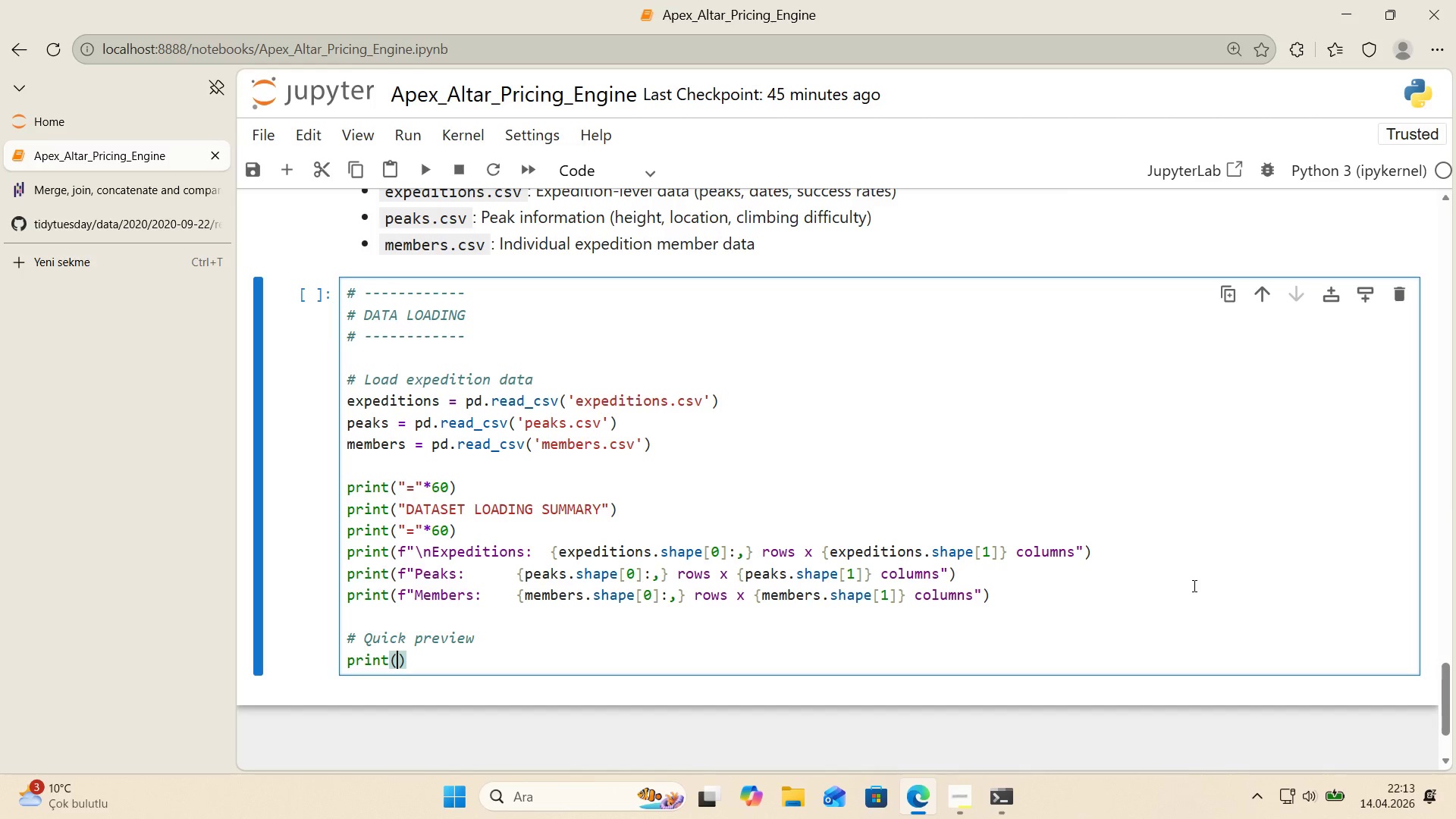 
key(ArrowLeft)
 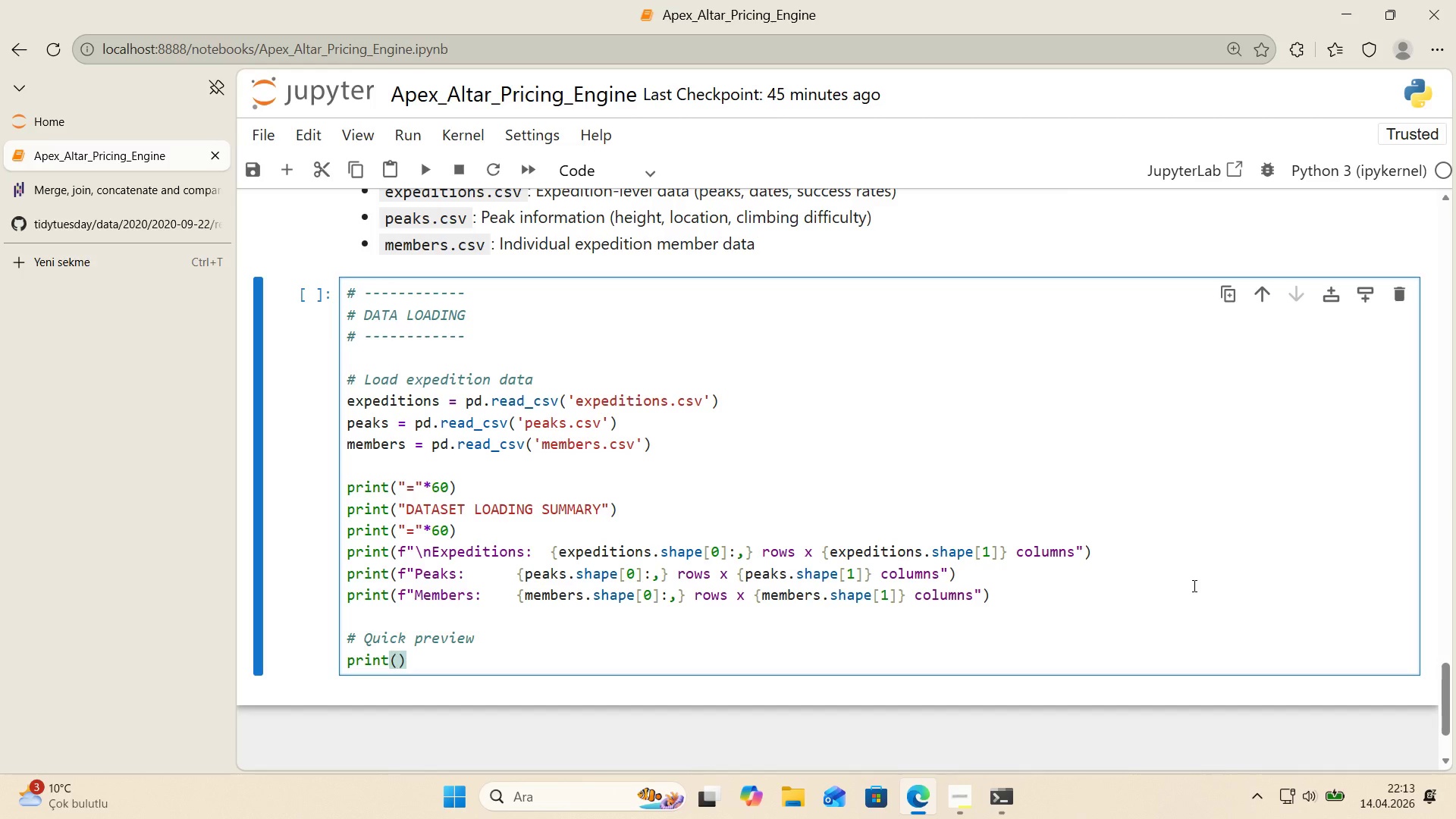 
key(Backquote)
 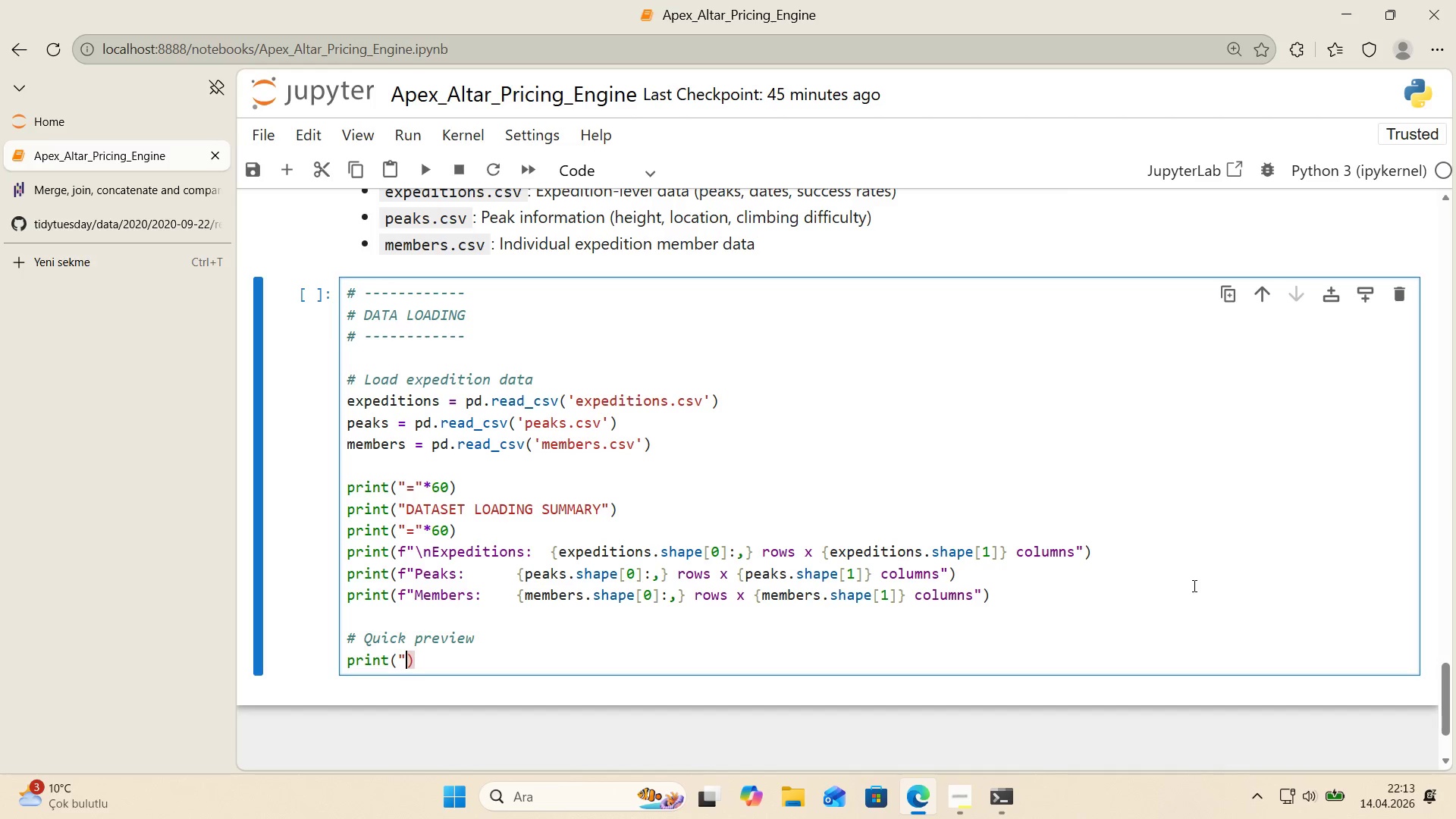 
key(Backquote)
 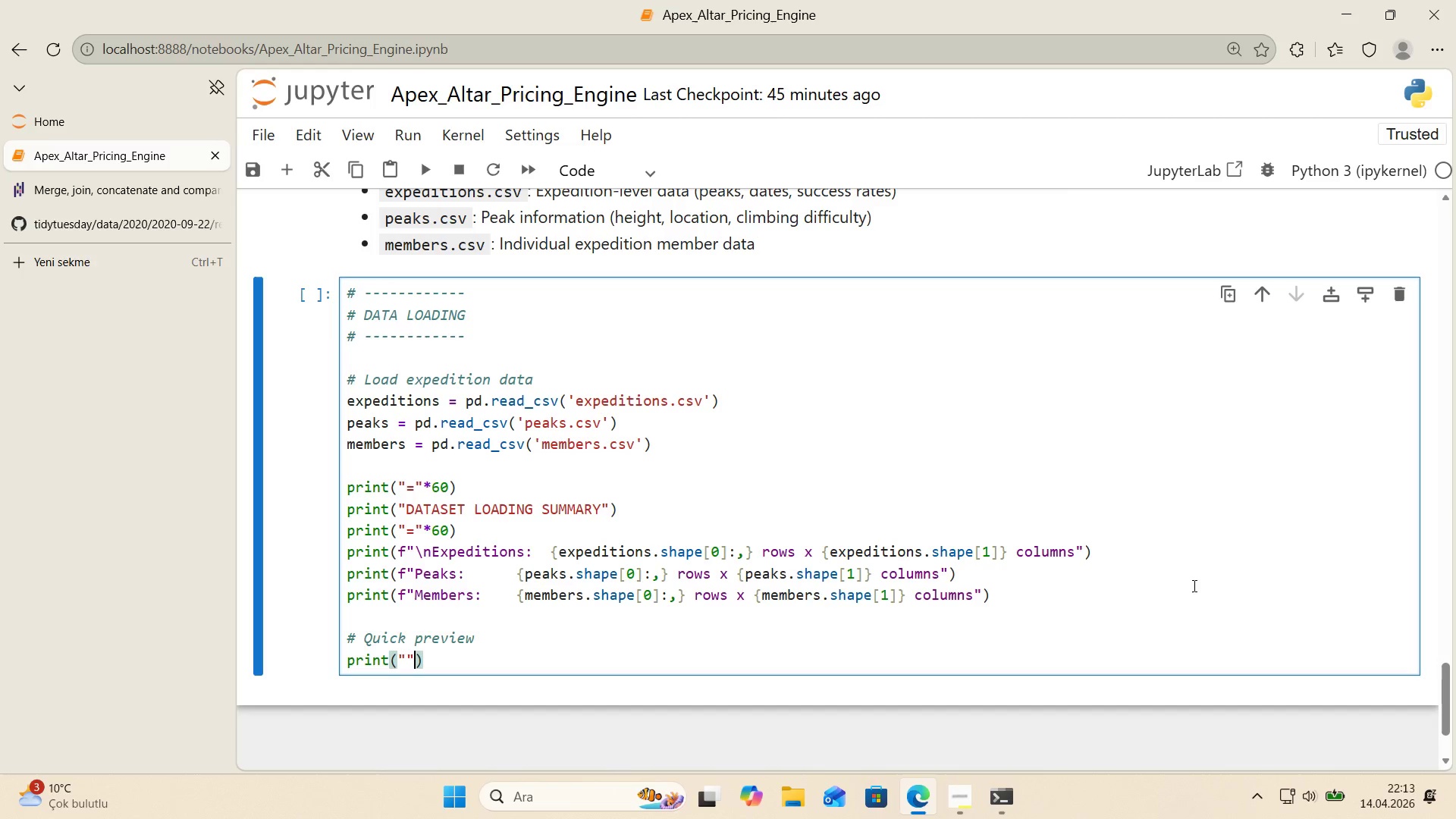 
key(ArrowLeft)
 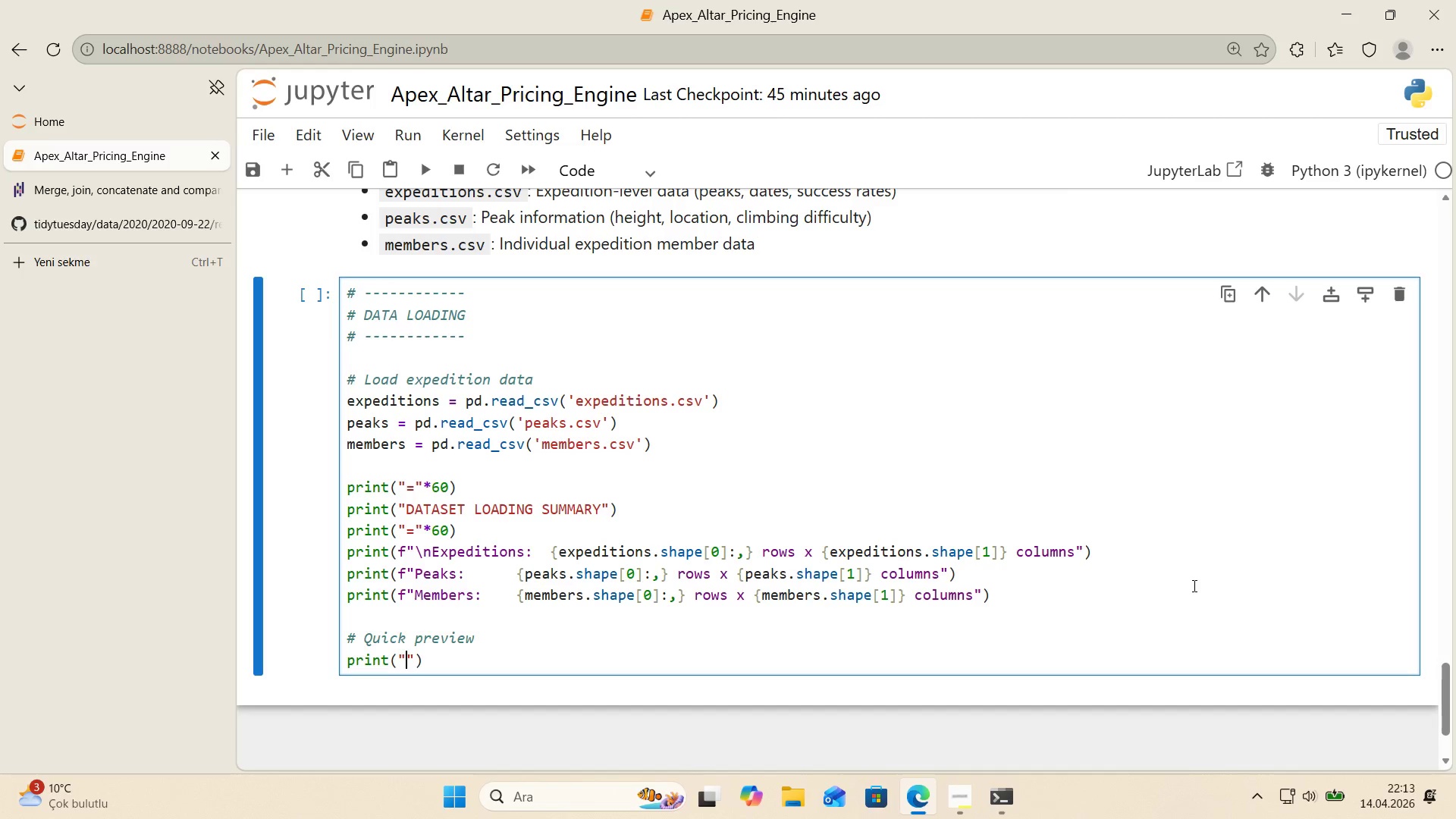 
key(Alt+Control+IntlYen)
 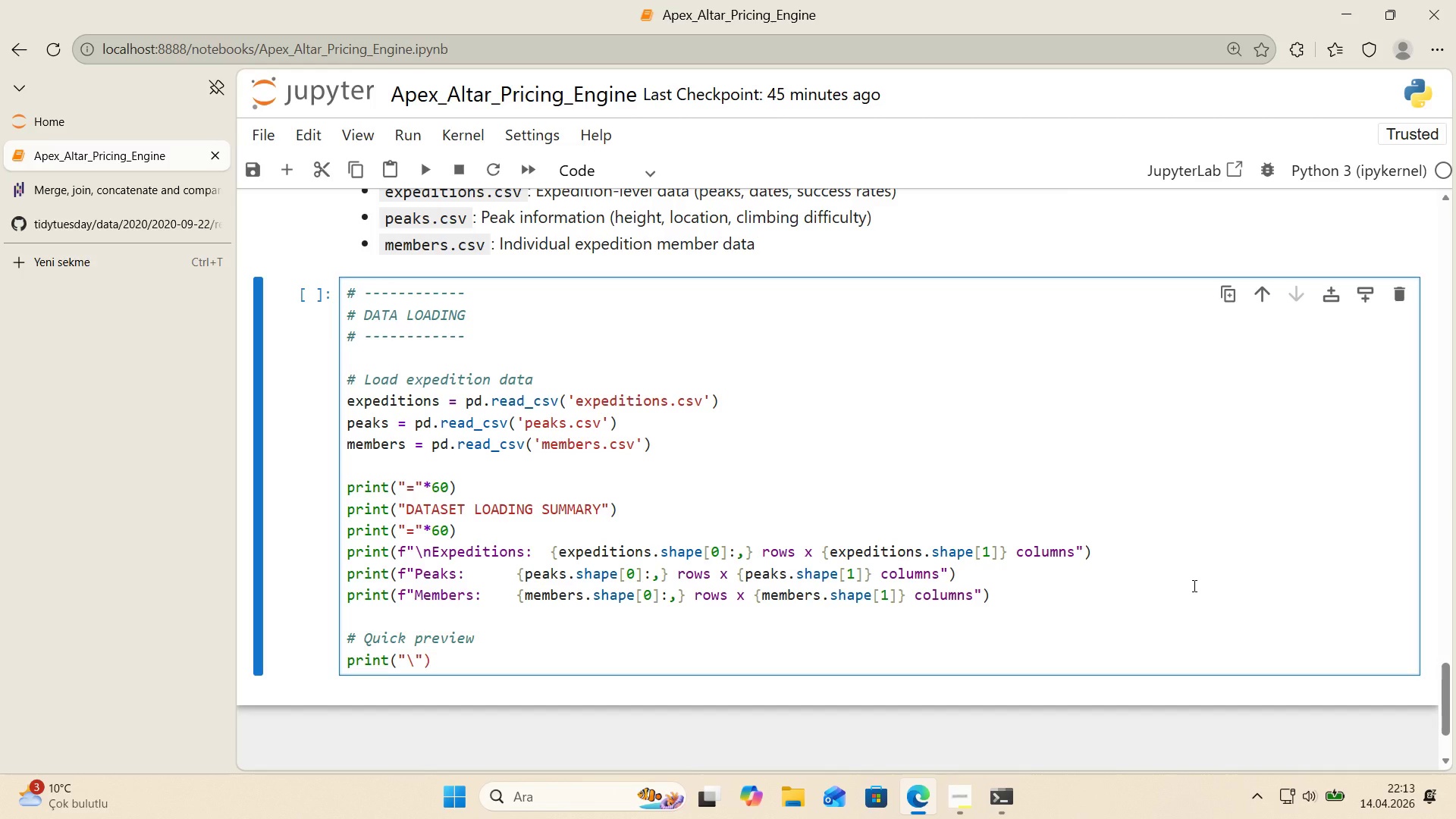 
key(N)
 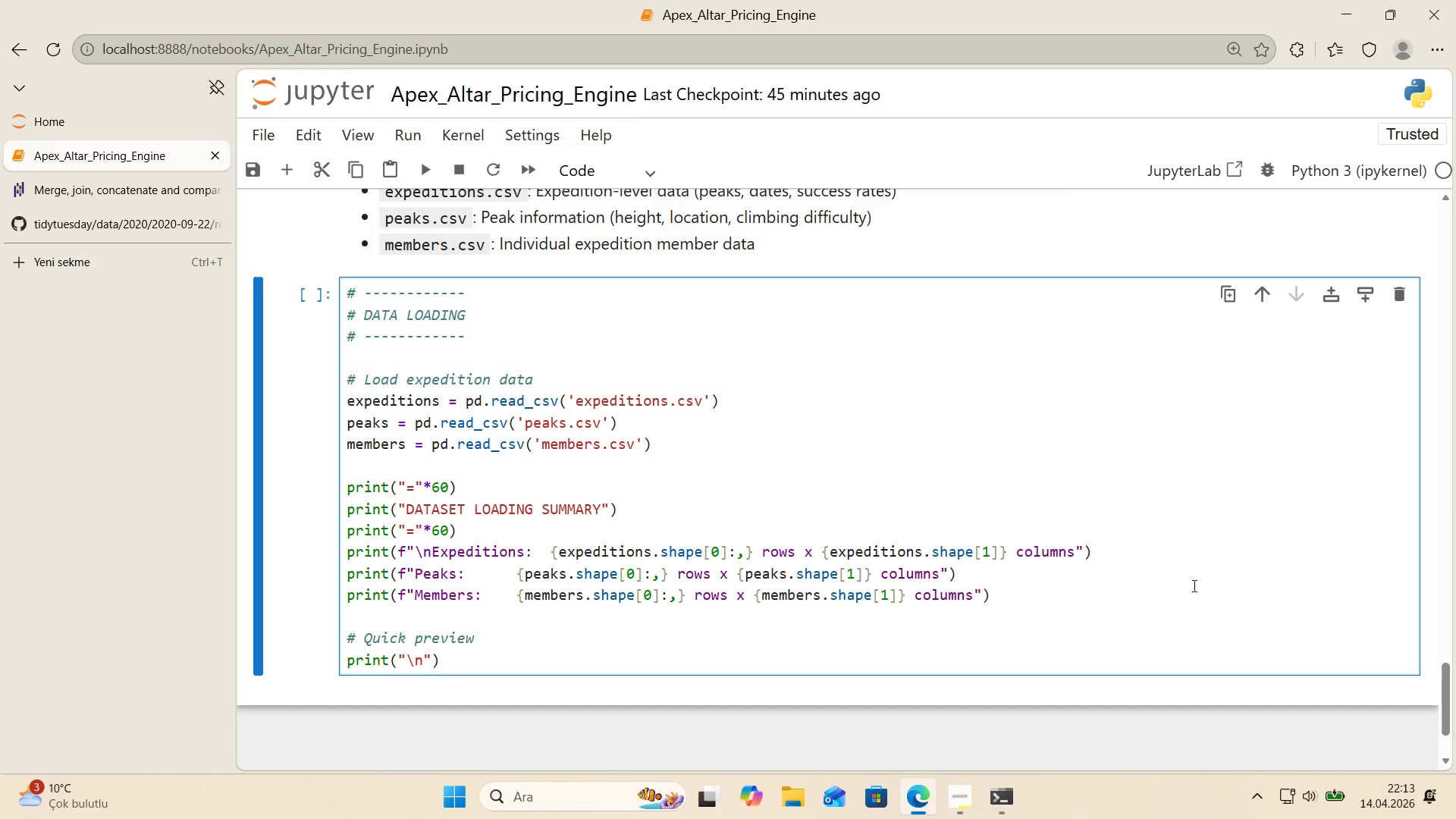 
key(ArrowRight)
 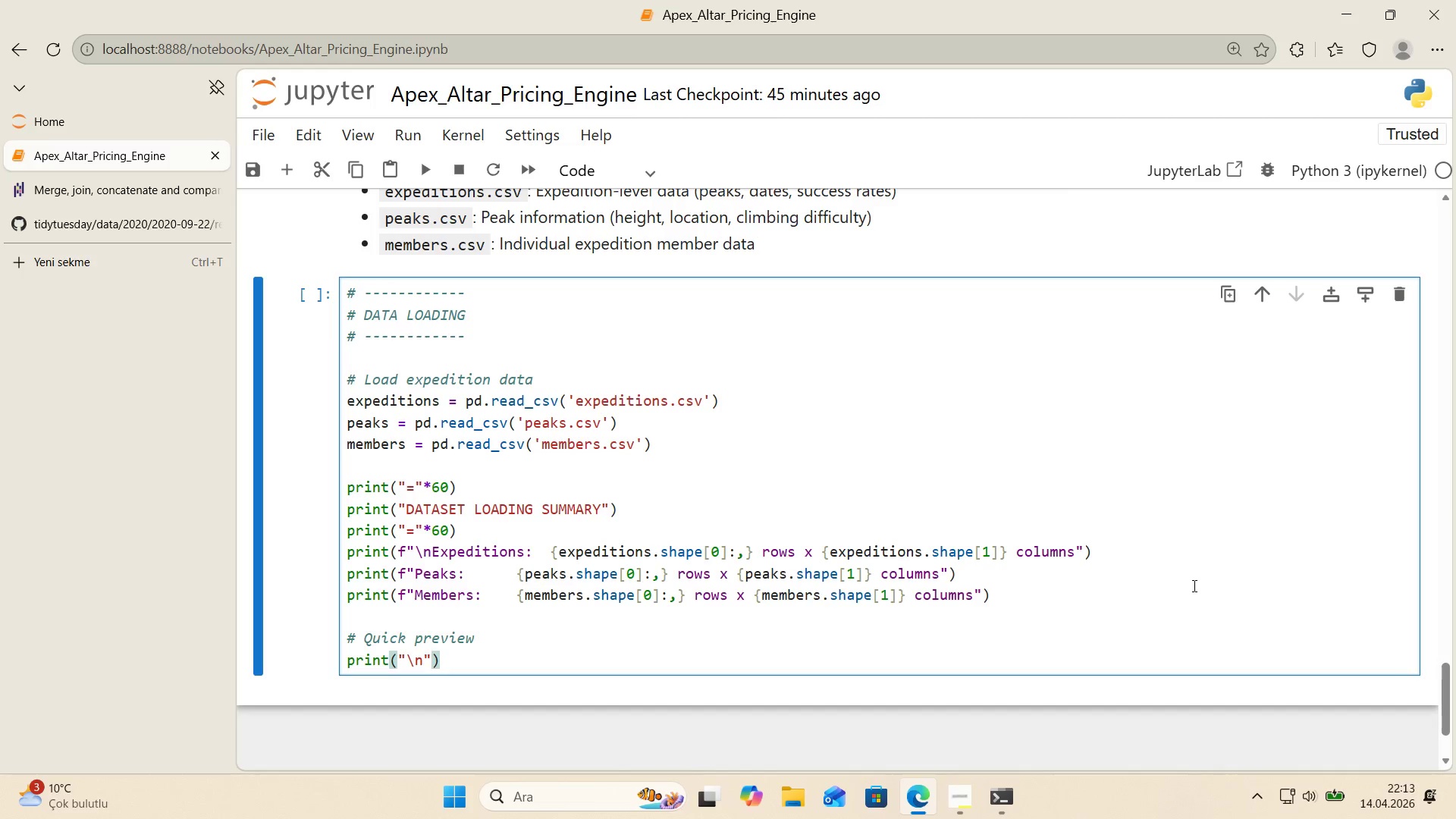 
key(Space)
 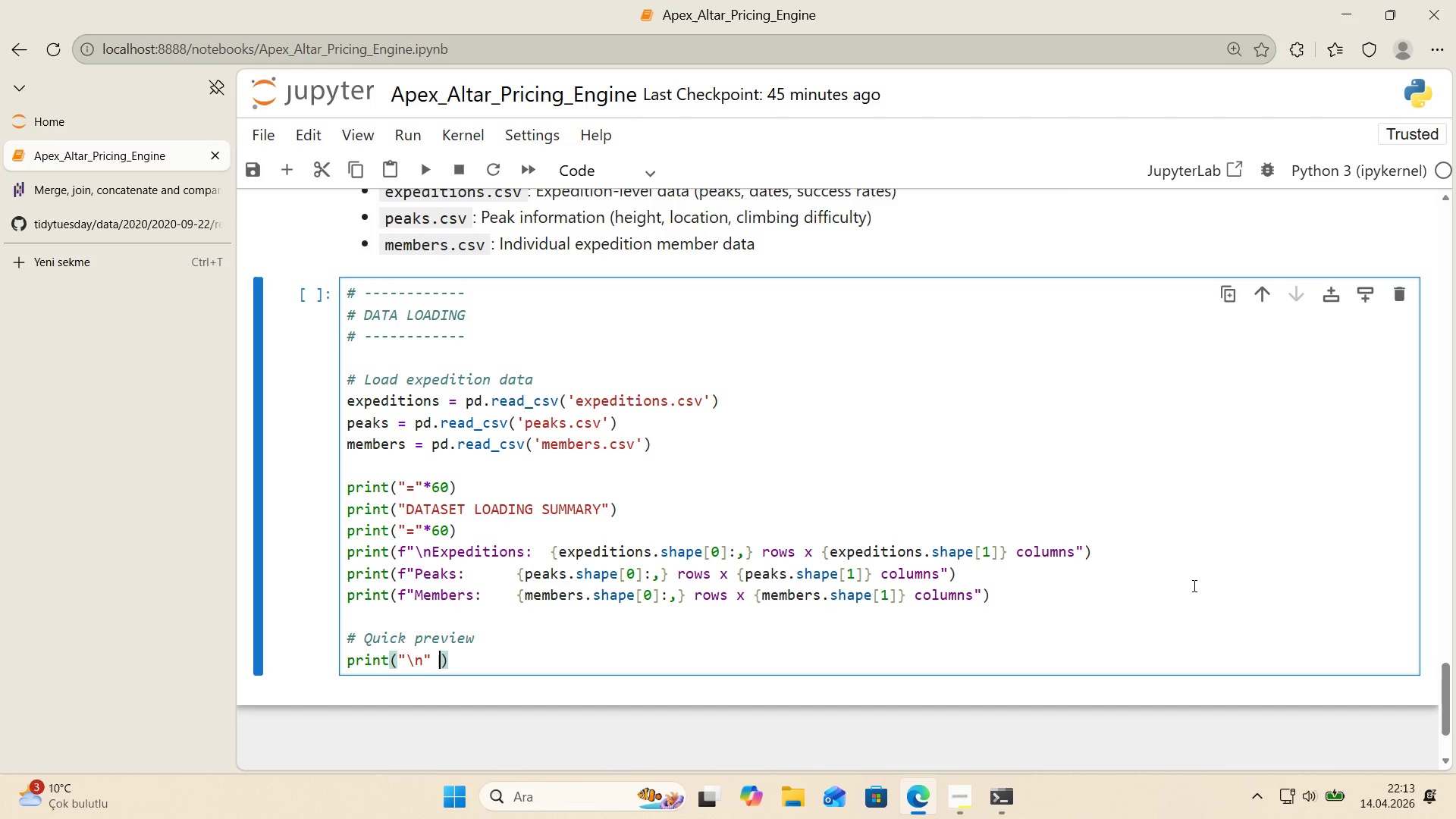 
key(NumpadAdd)
 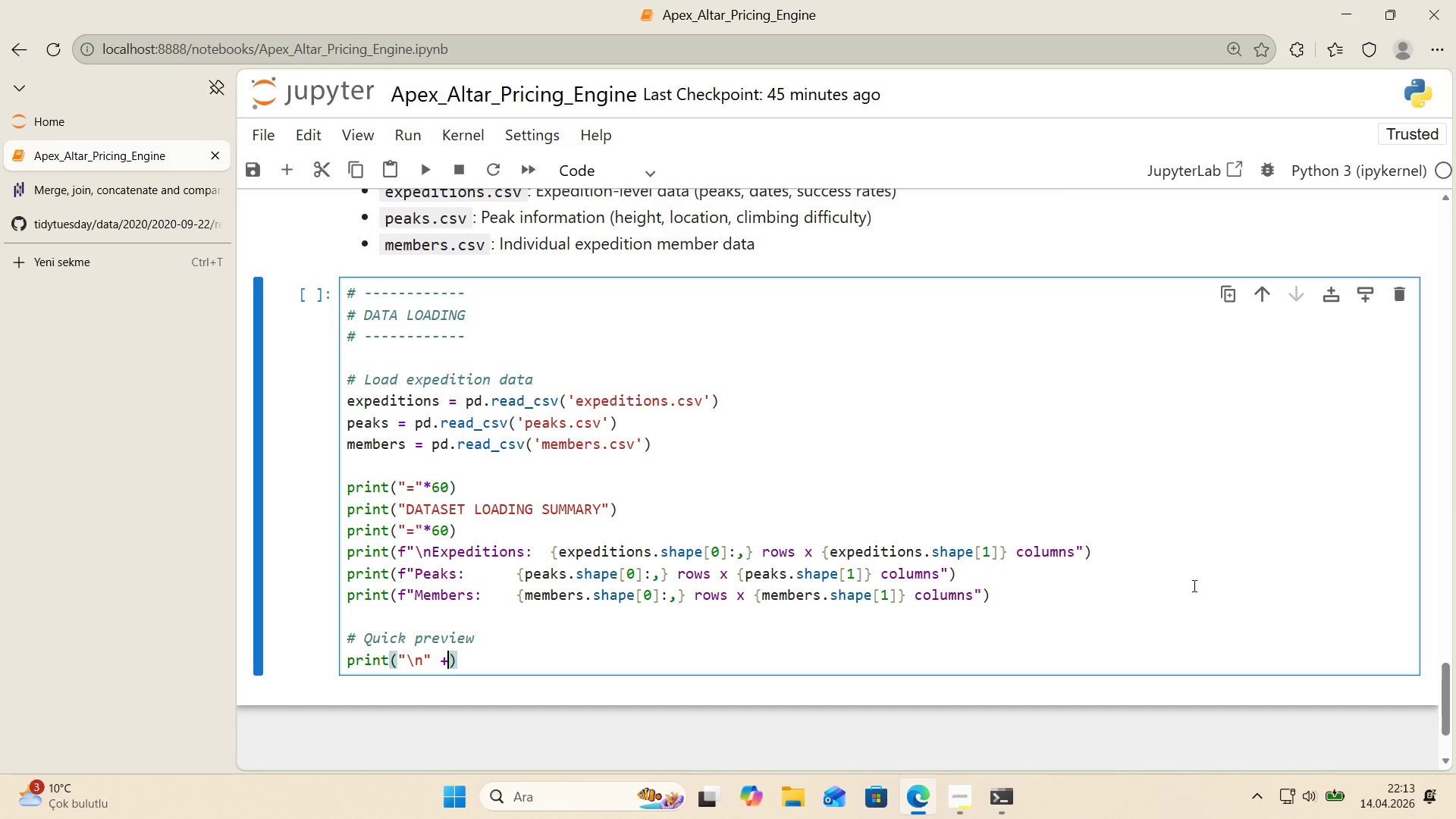 
key(Space)
 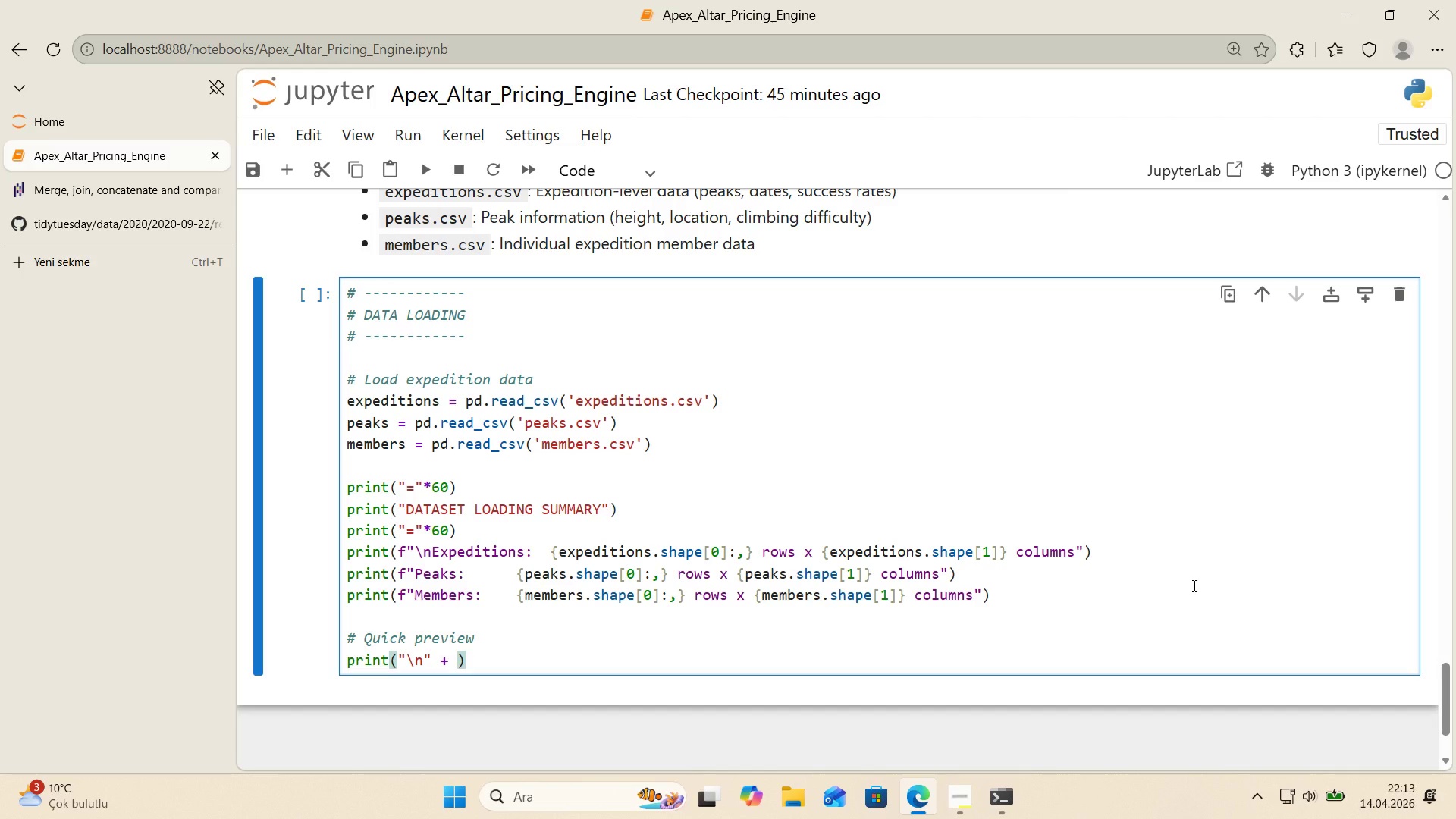 
key(Backquote)
 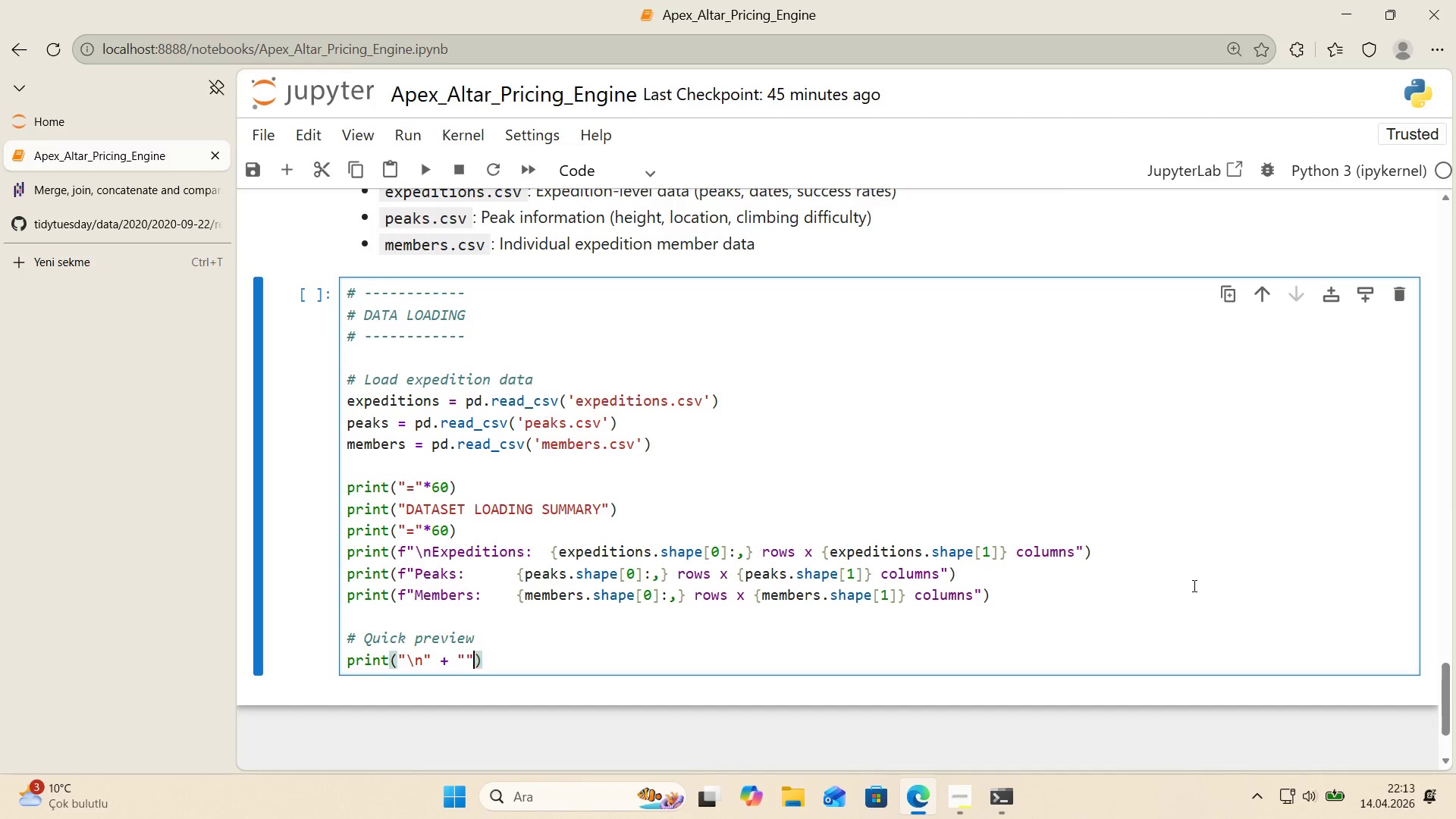 
key(Backquote)
 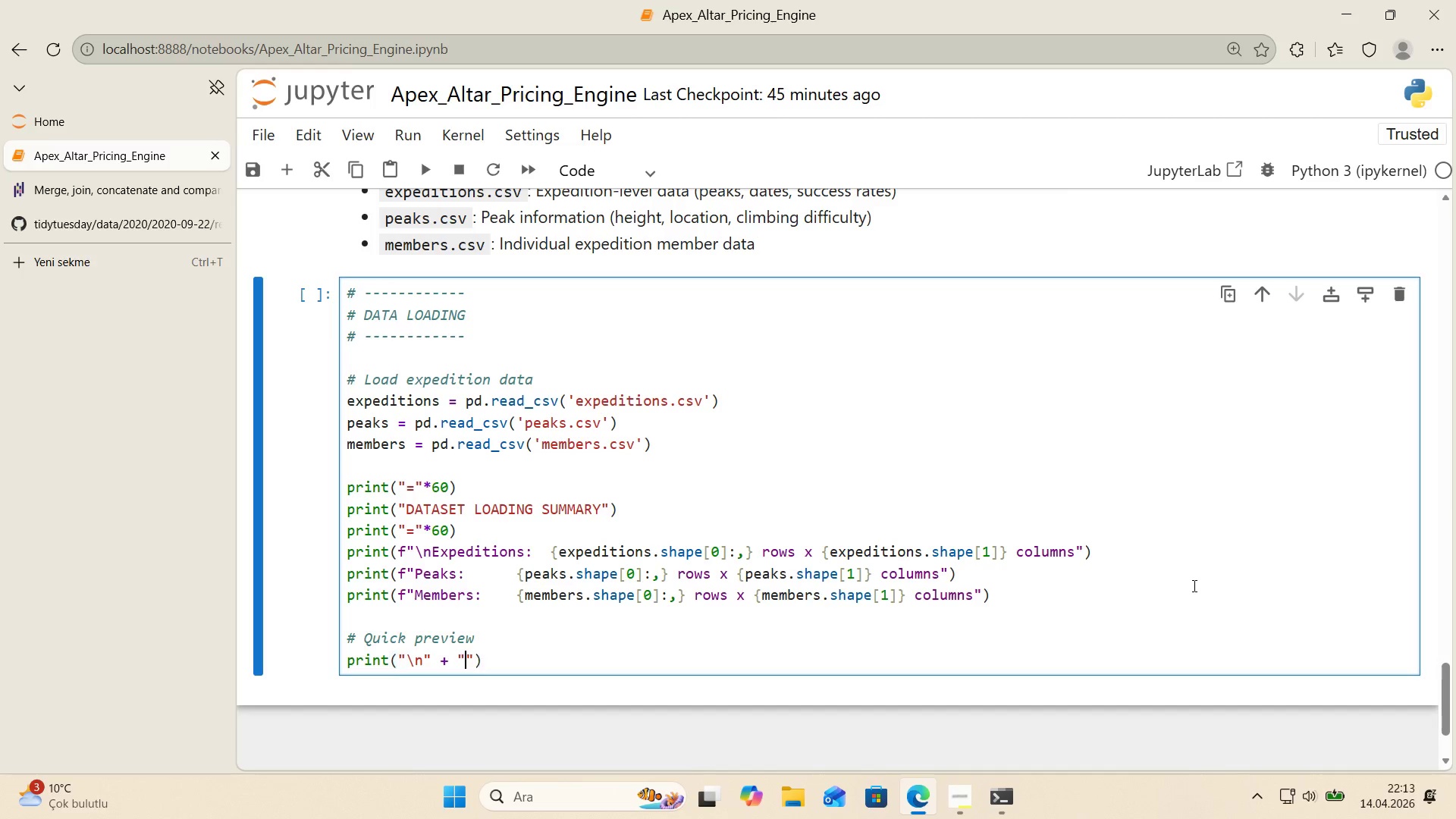 
key(ArrowLeft)
 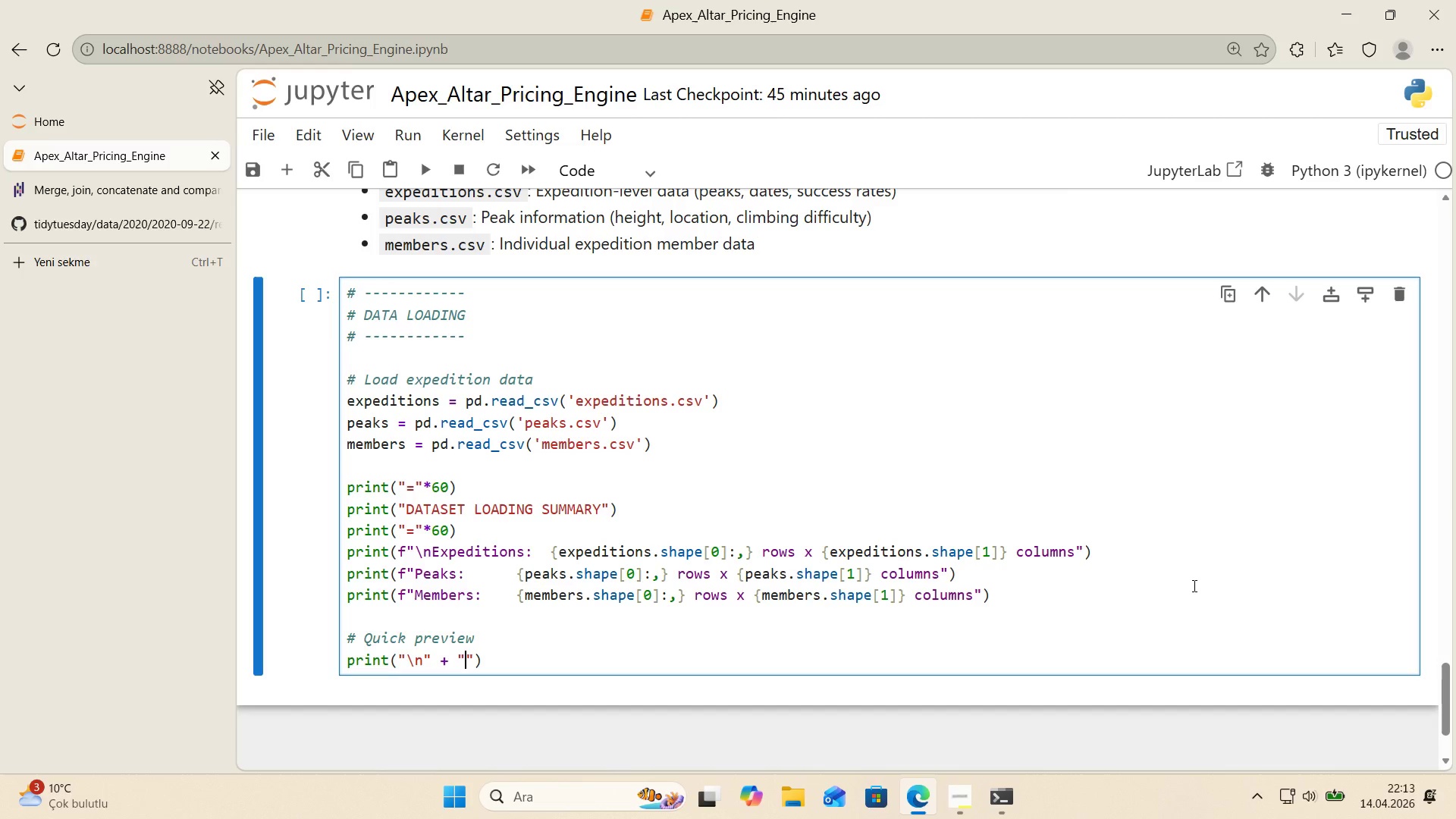 
key(Shift+0)
 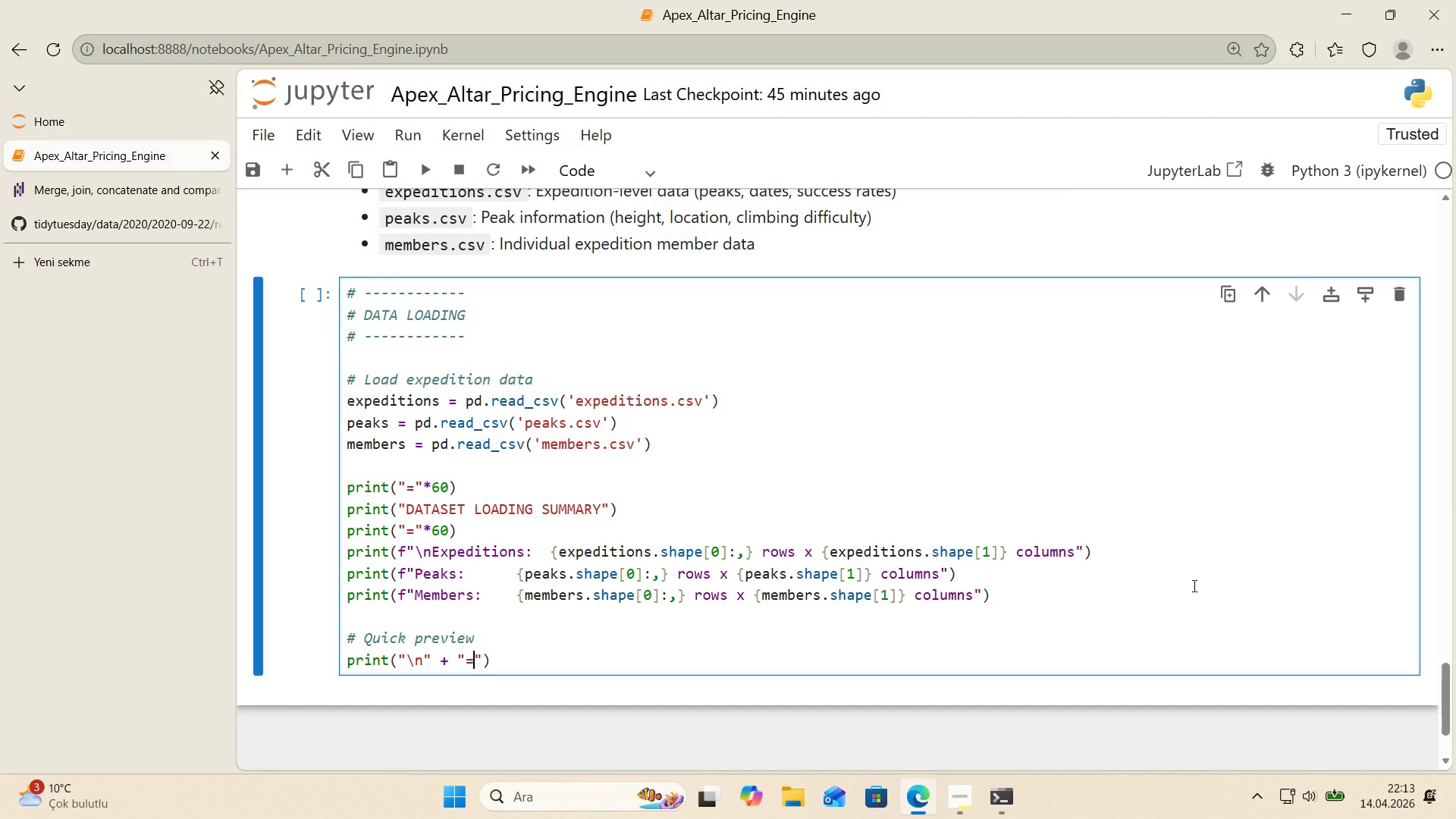 
key(ArrowRight)
 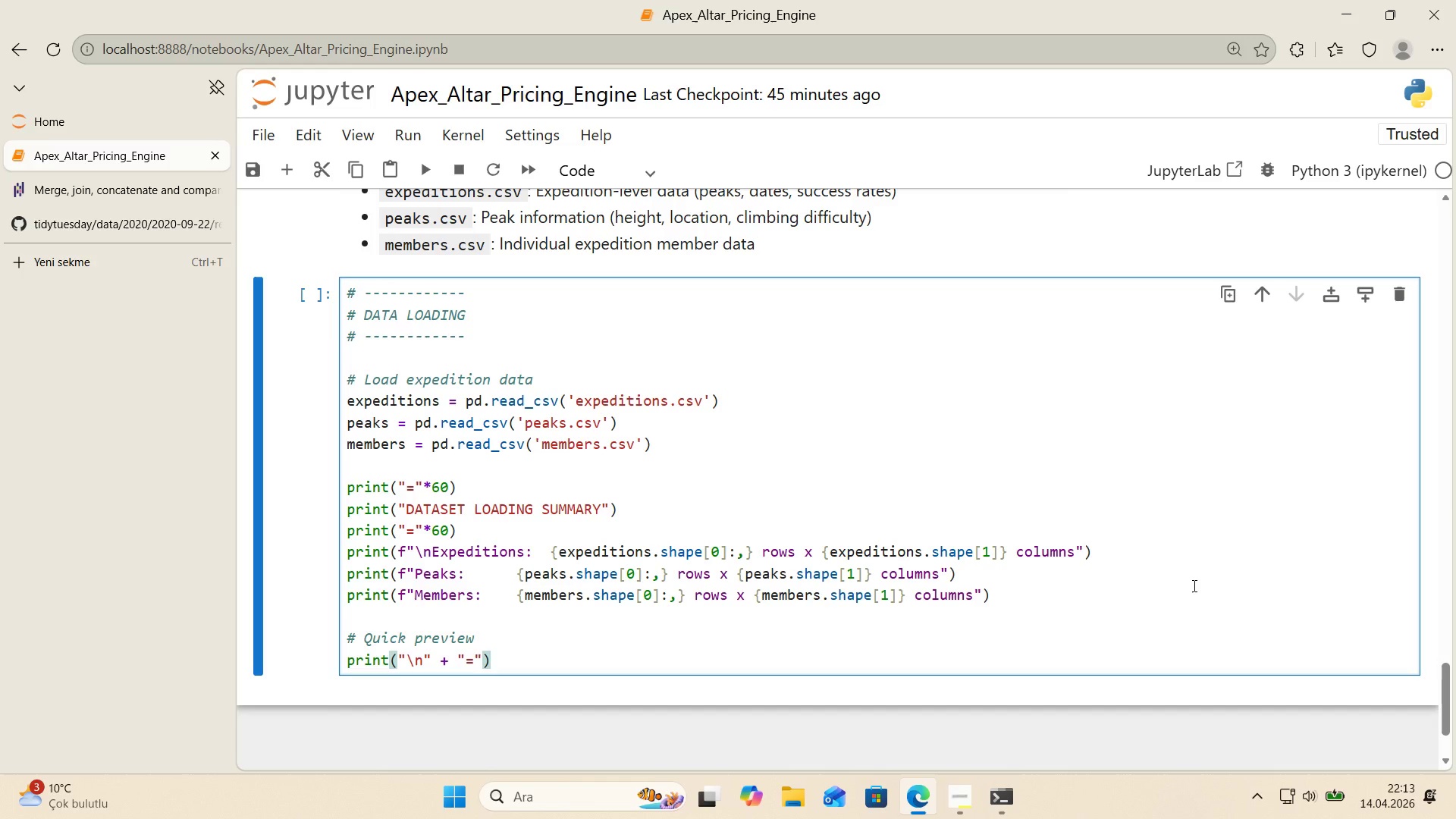 
key(Space)
 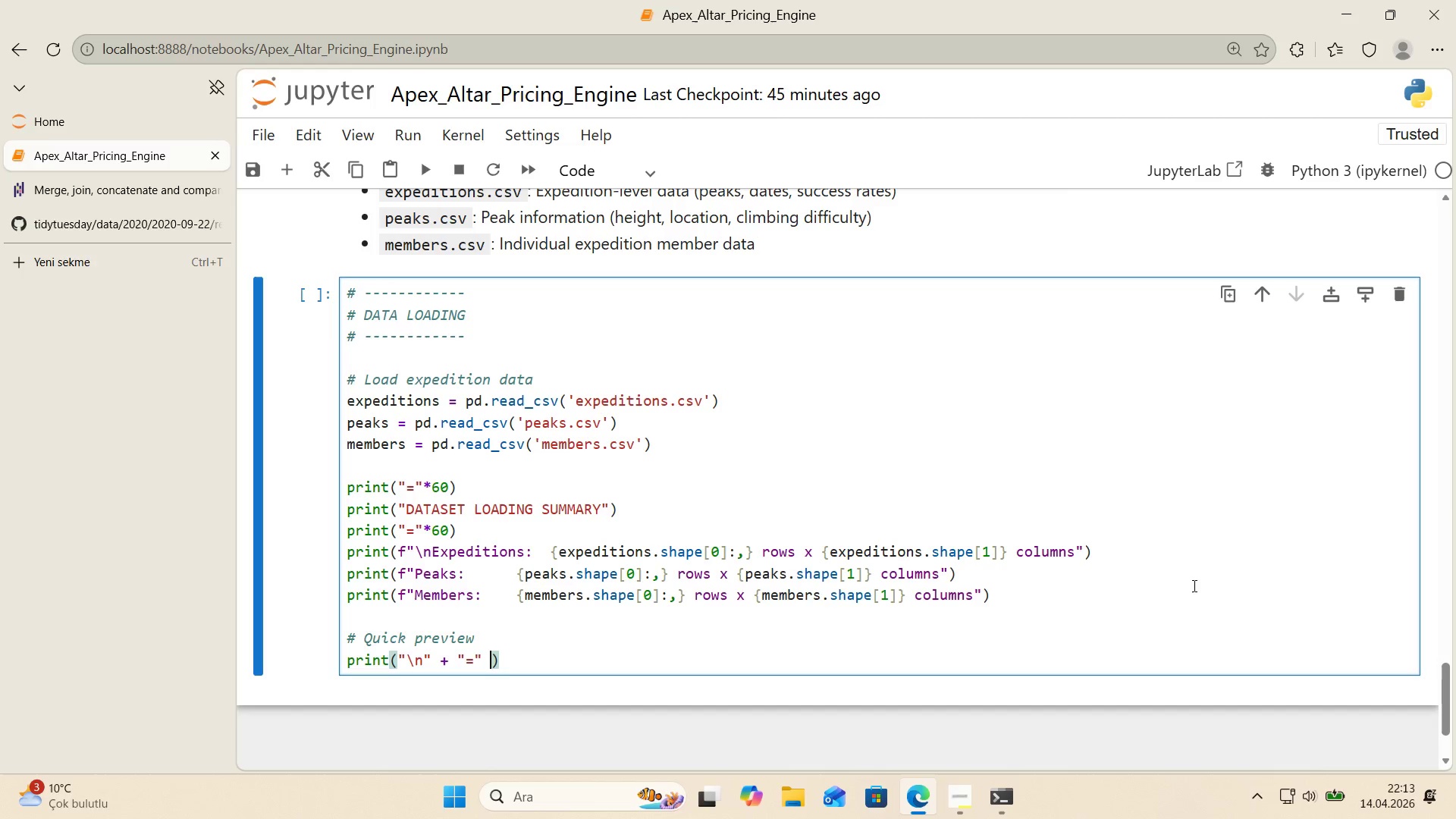 
key(NumpadMultiply)
 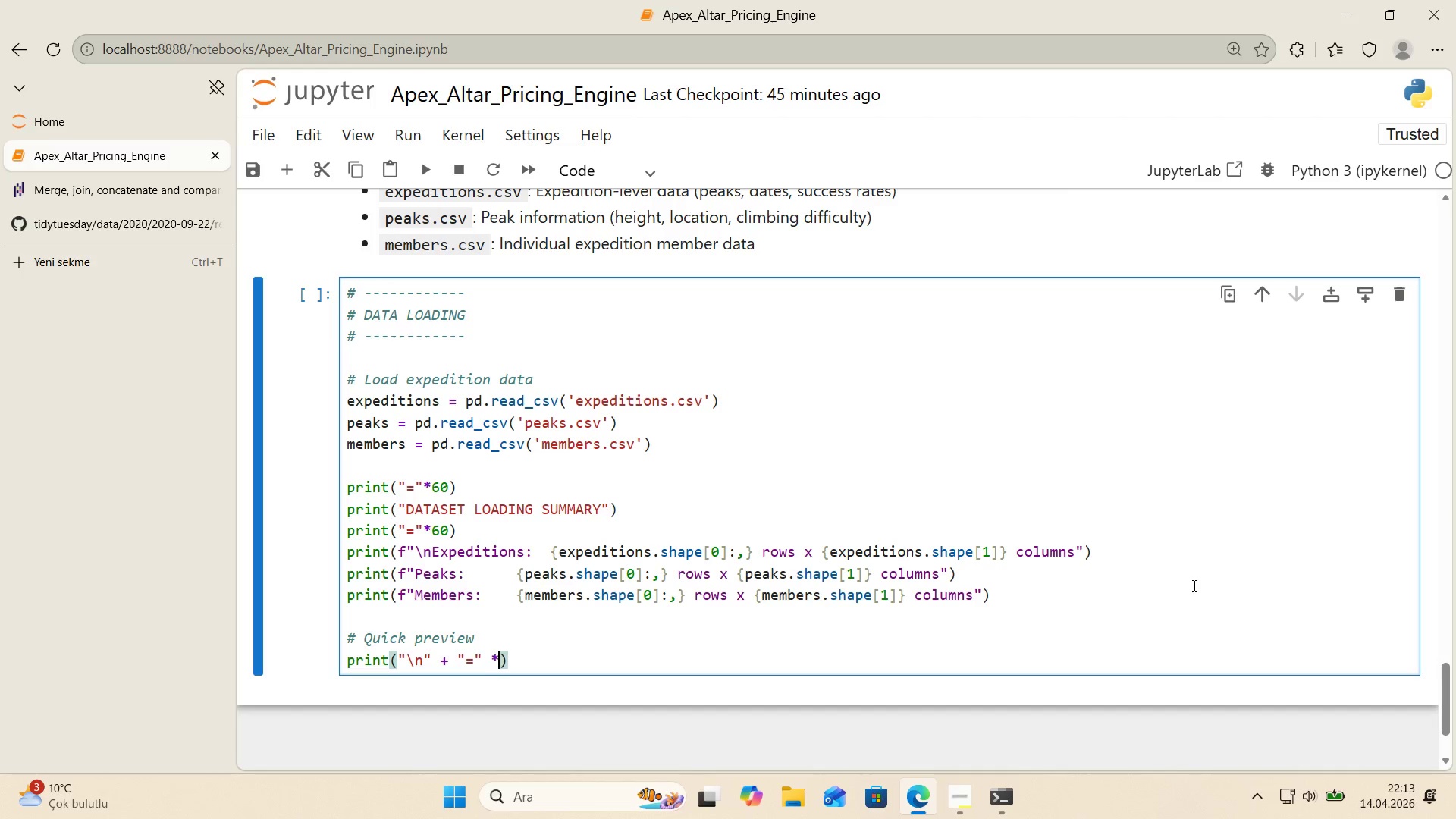 
key(Space)
 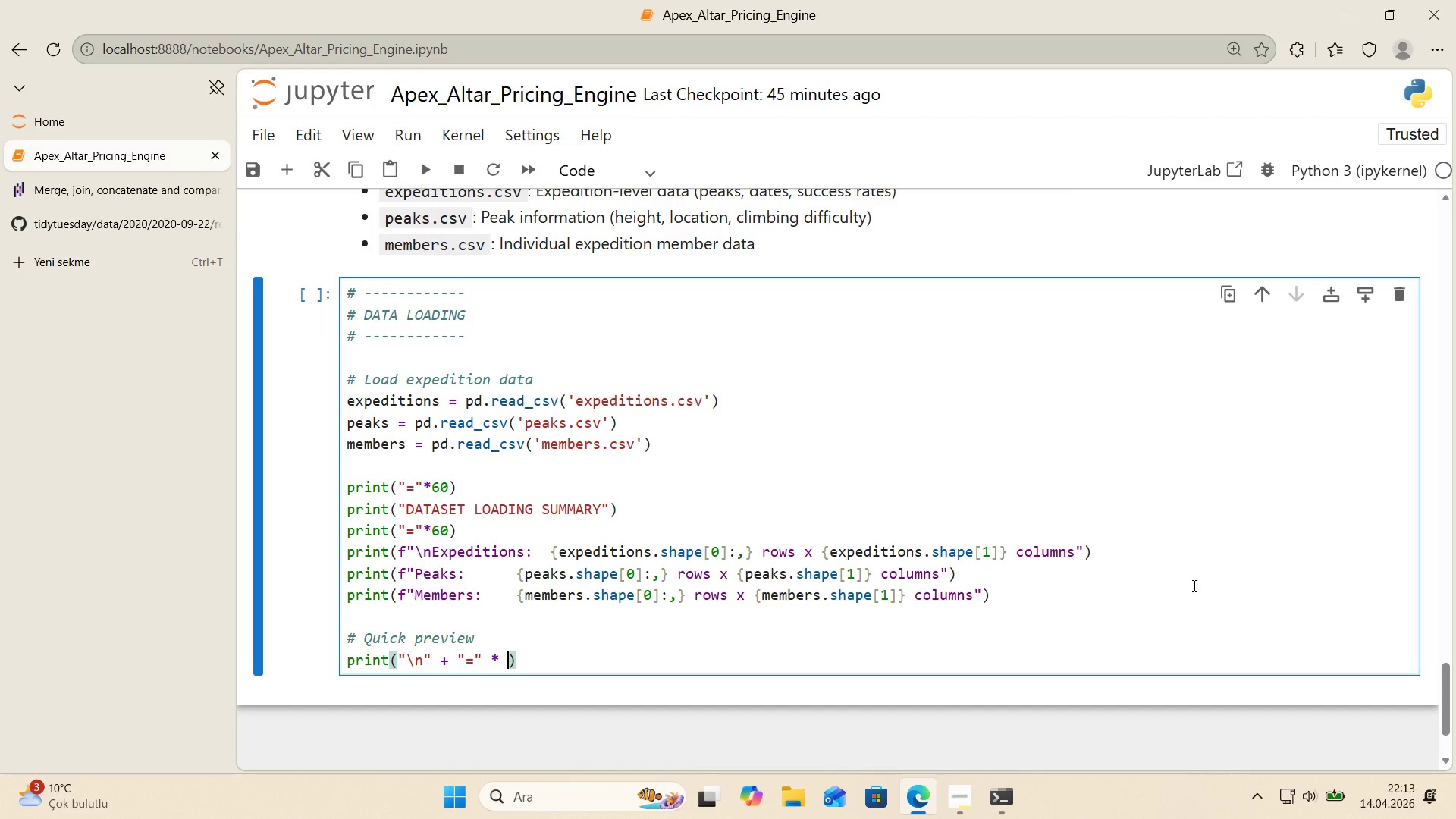 
key(Numpad6)
 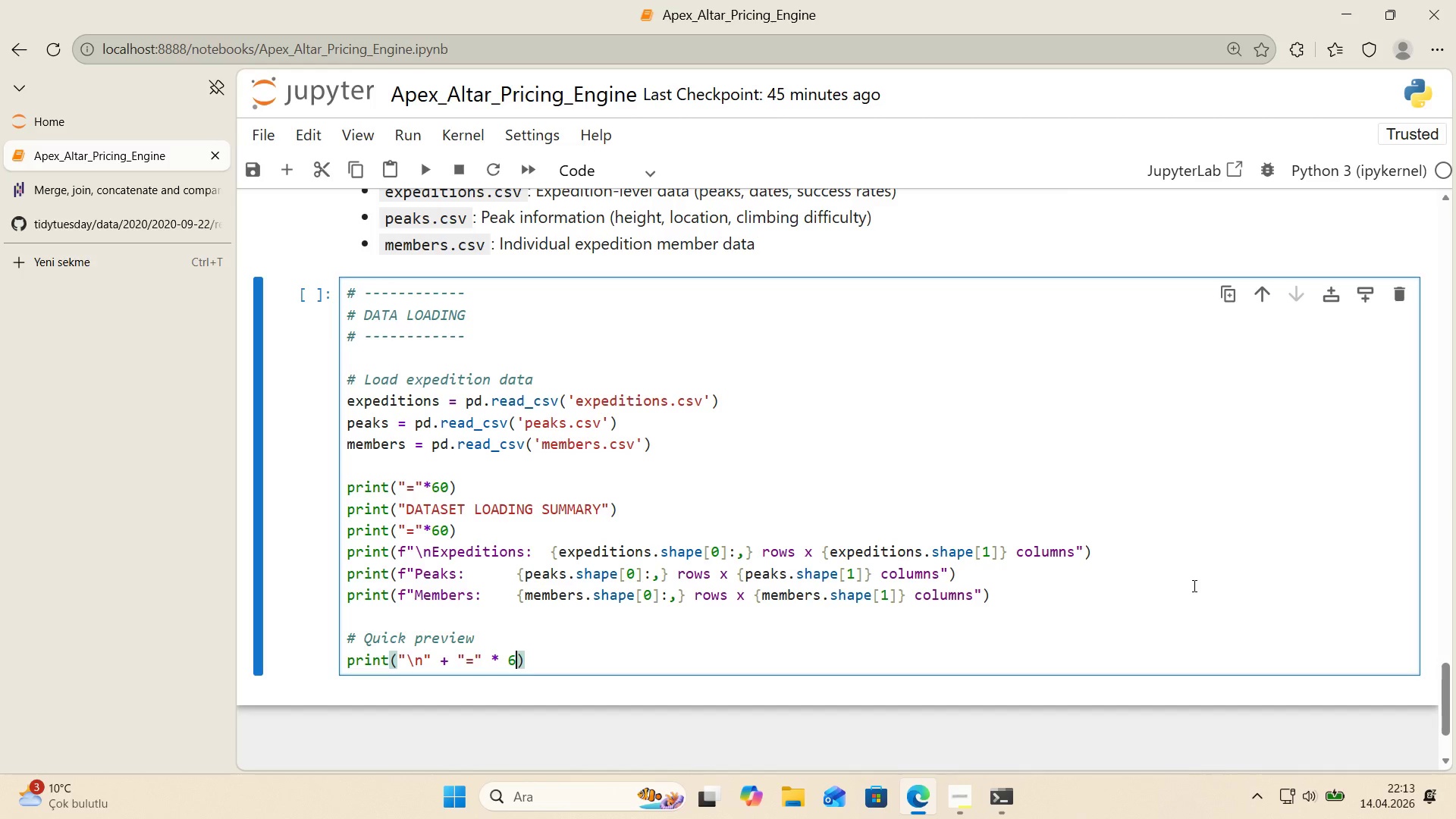 
key(Numpad0)
 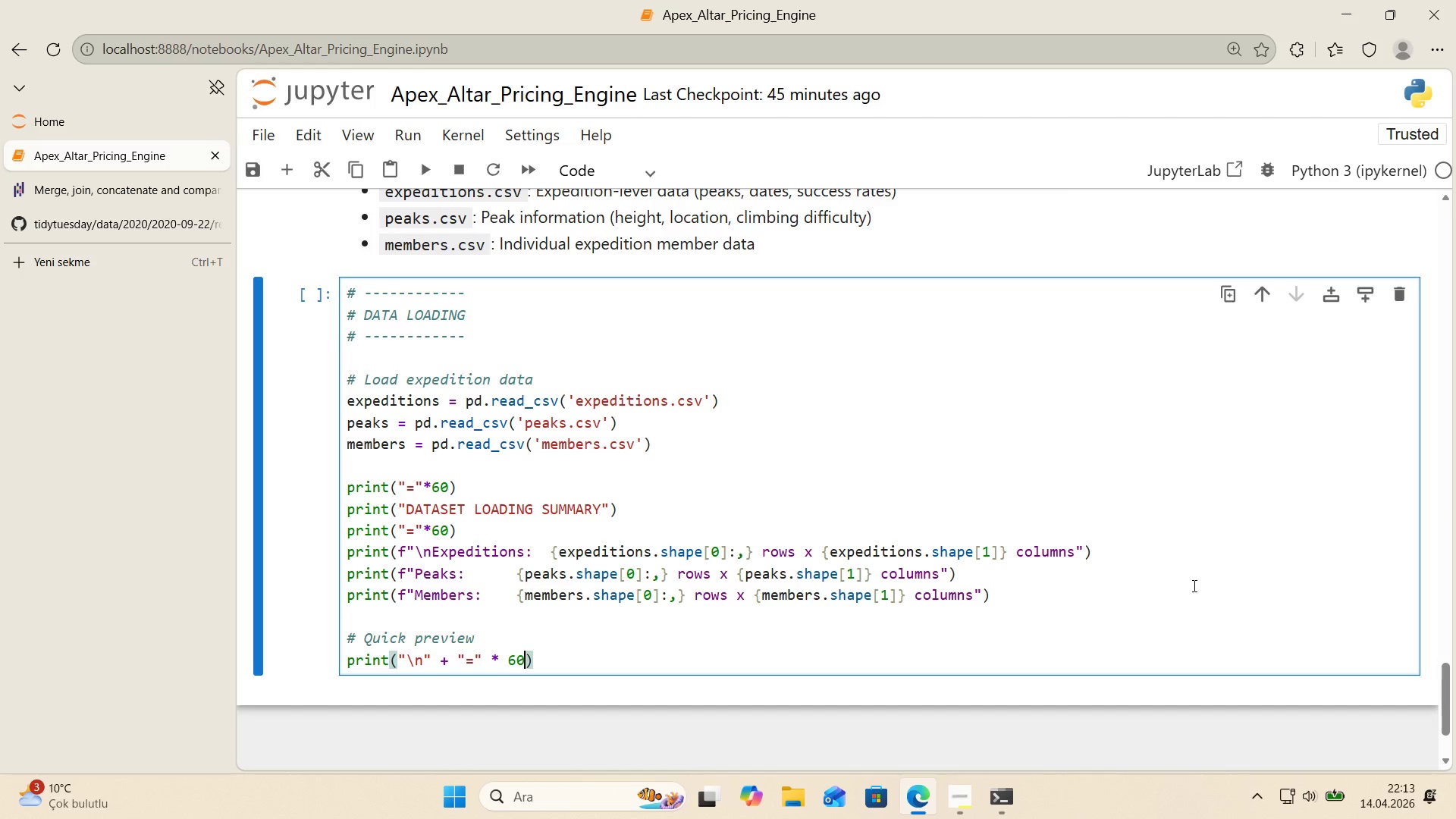 
key(ArrowRight)
 